 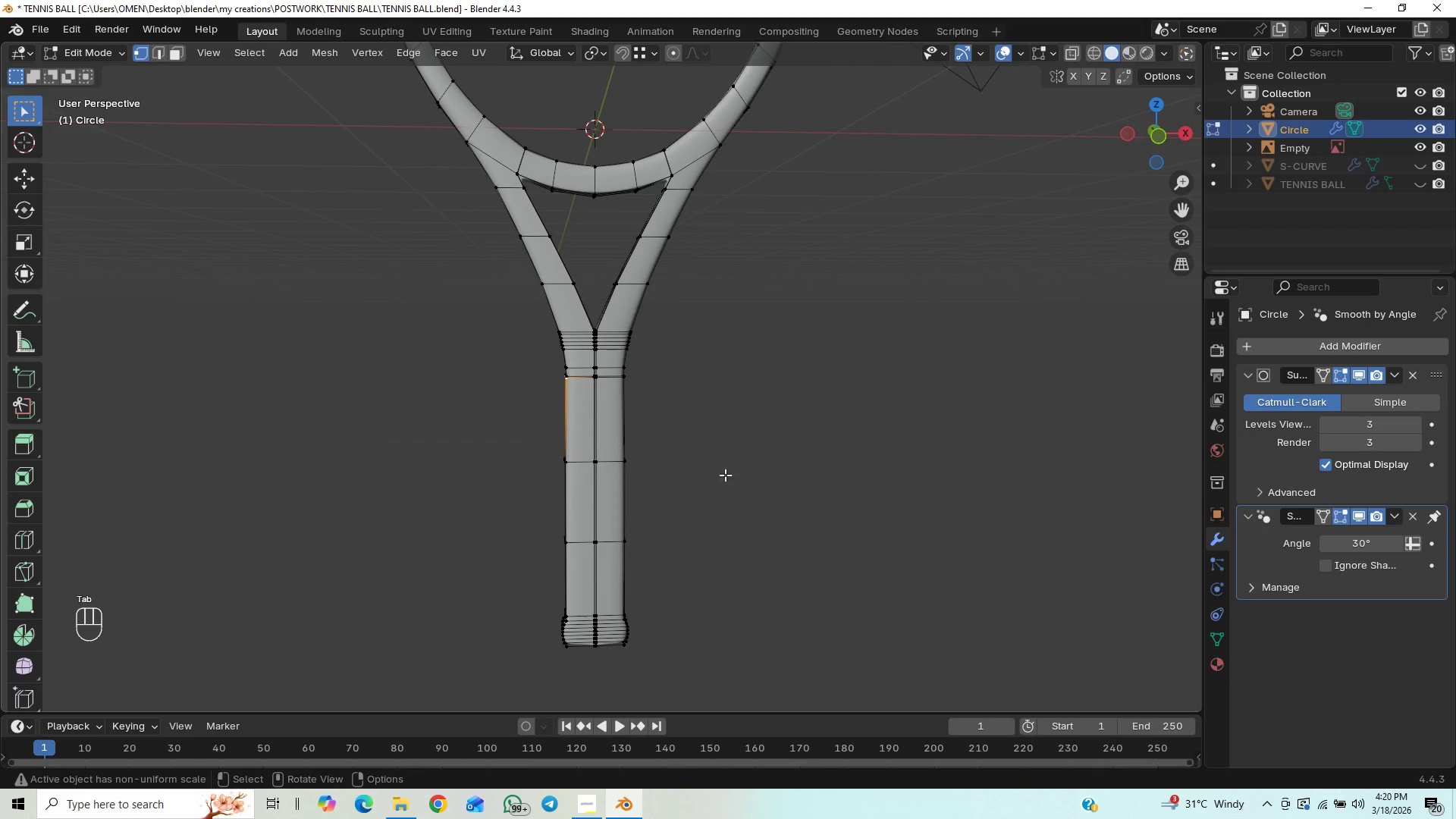 
scroll: coordinate [457, 388], scroll_direction: up, amount: 10.0
 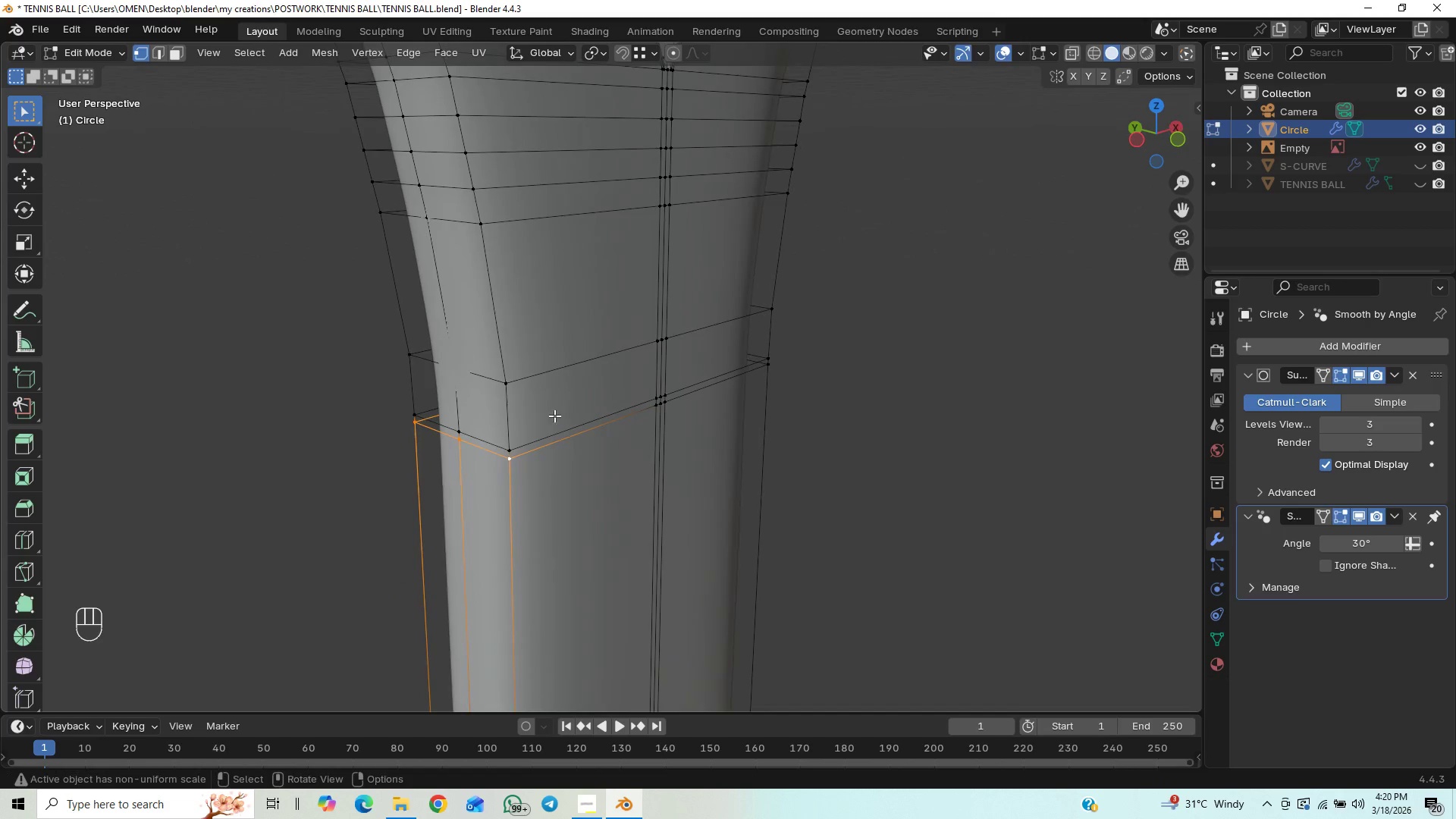 
key(3)
 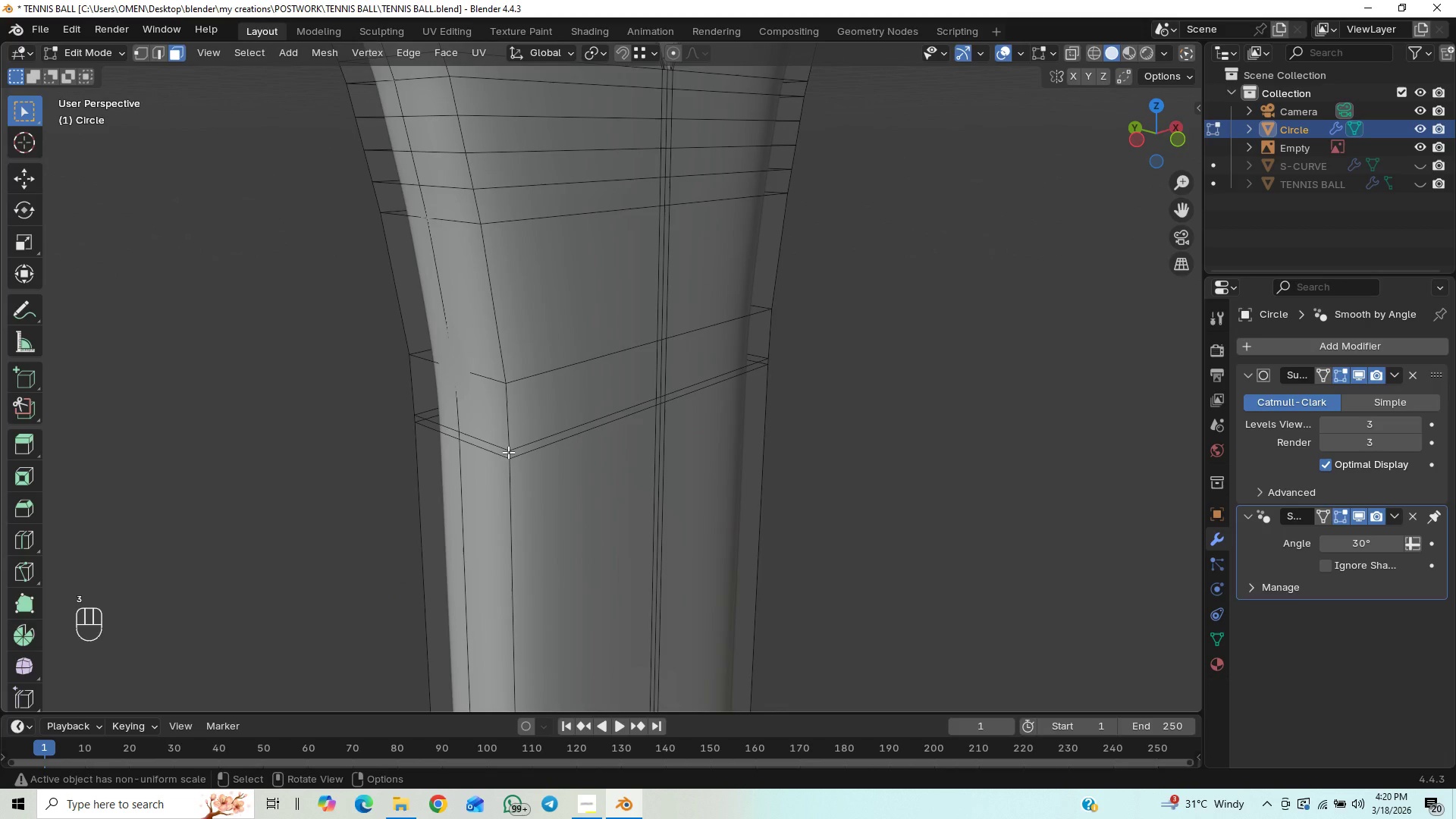 
hold_key(key=AltLeft, duration=0.81)
left_click([508, 453])
 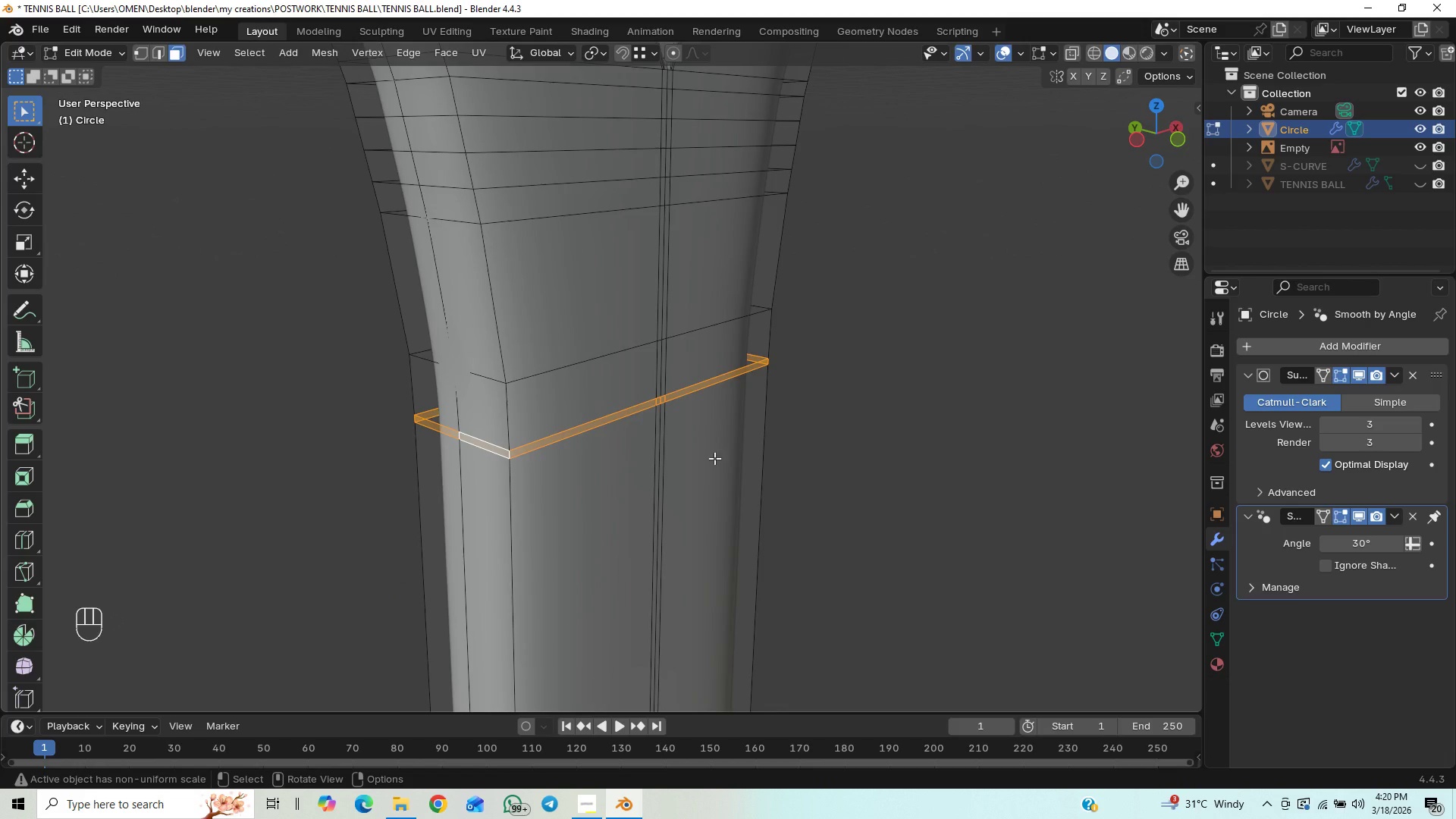 
key(Alt+E)
 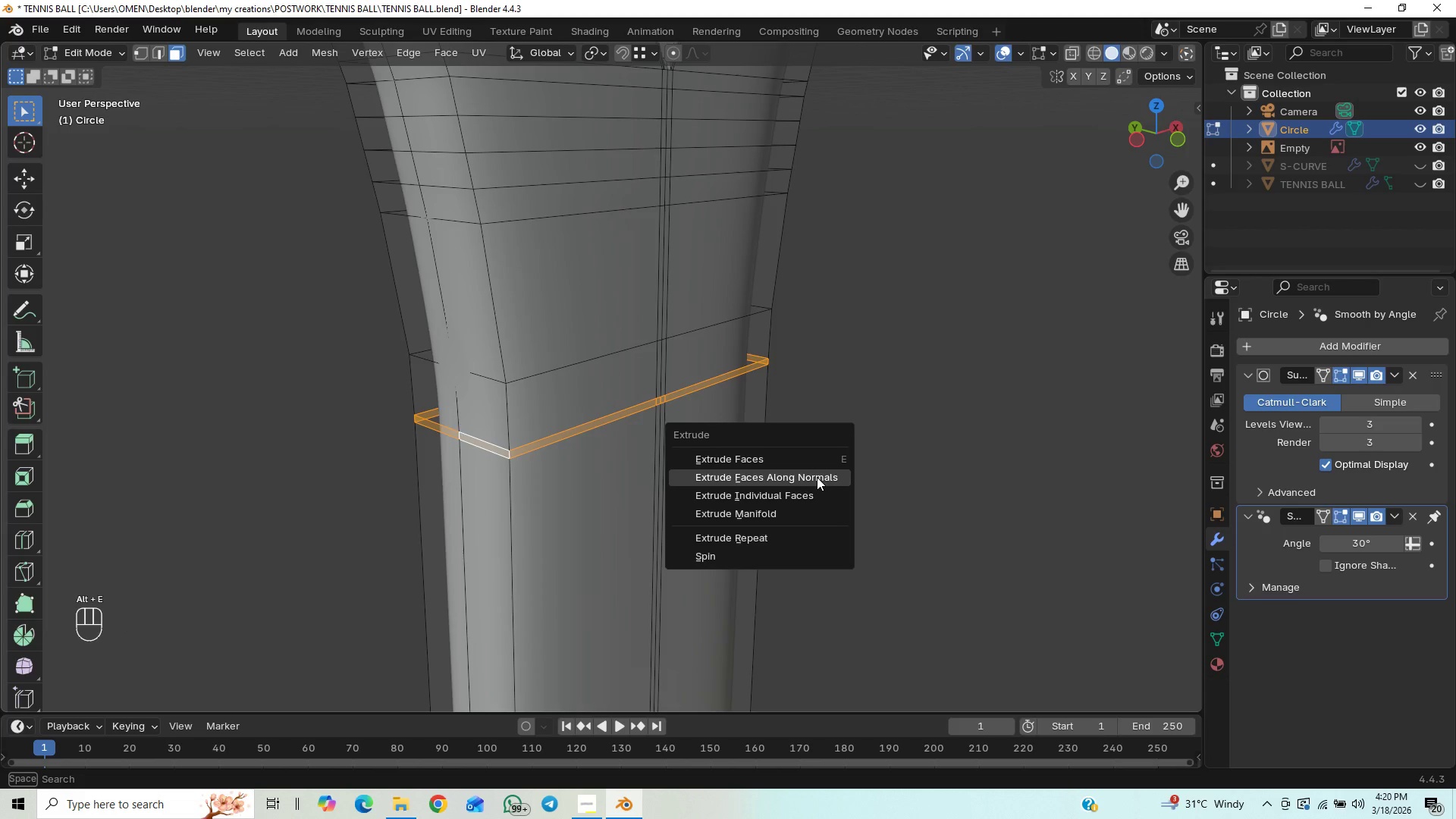 
left_click([817, 477])
 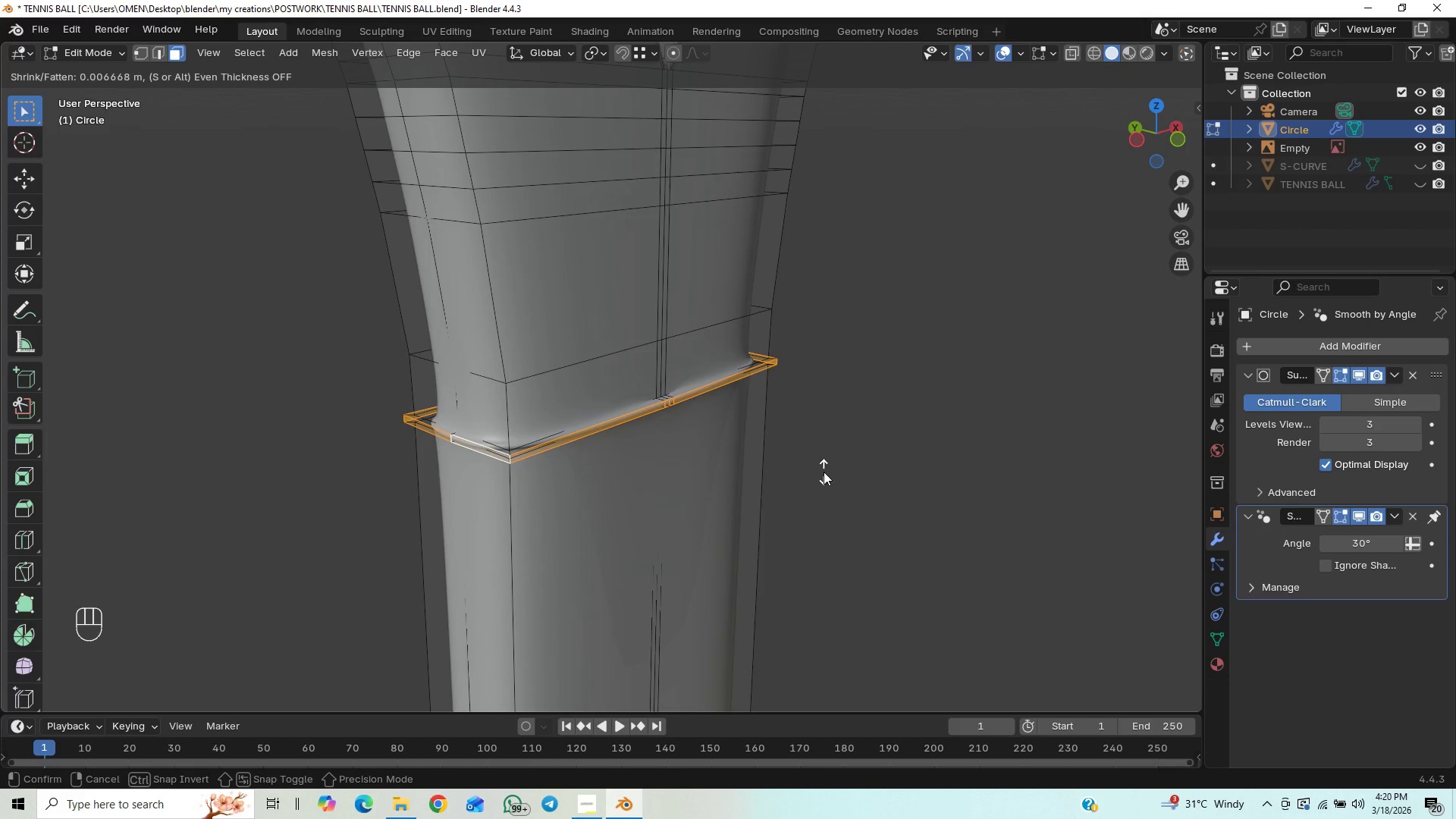 
wait(6.17)
 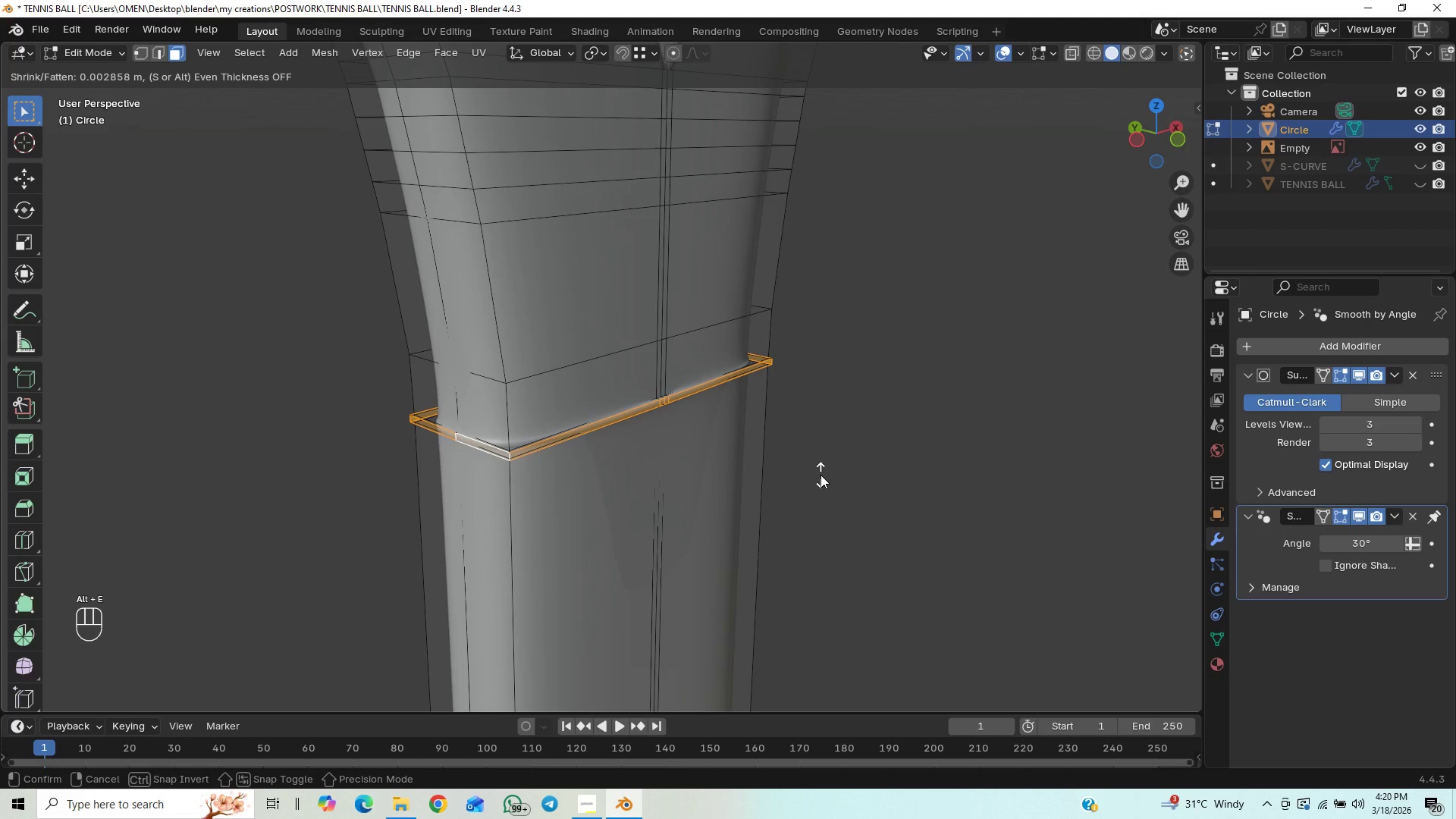 
hold_key(key=ShiftLeft, duration=1.51)
 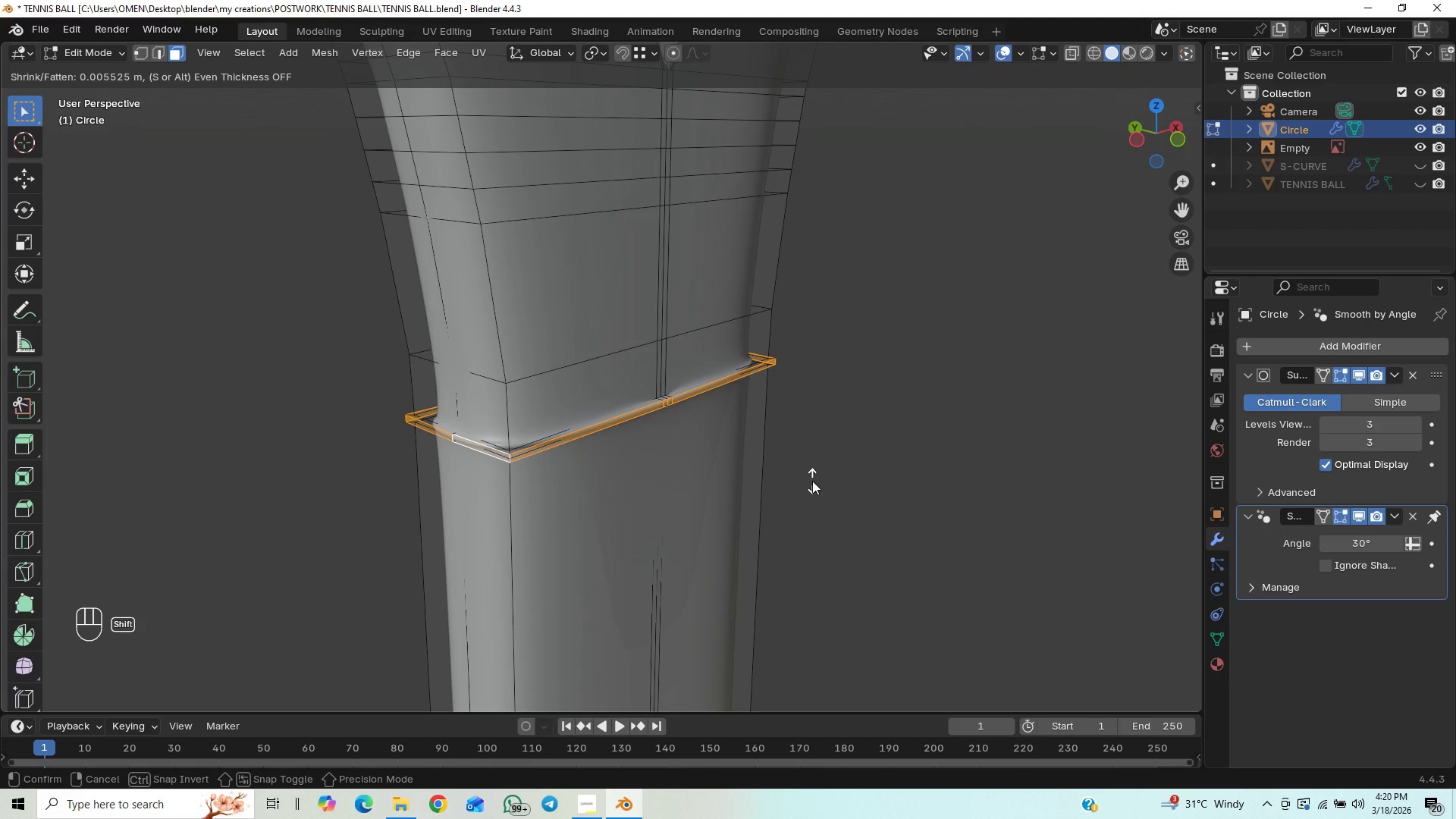 
hold_key(key=ShiftLeft, duration=1.49)
left_click([812, 481])
 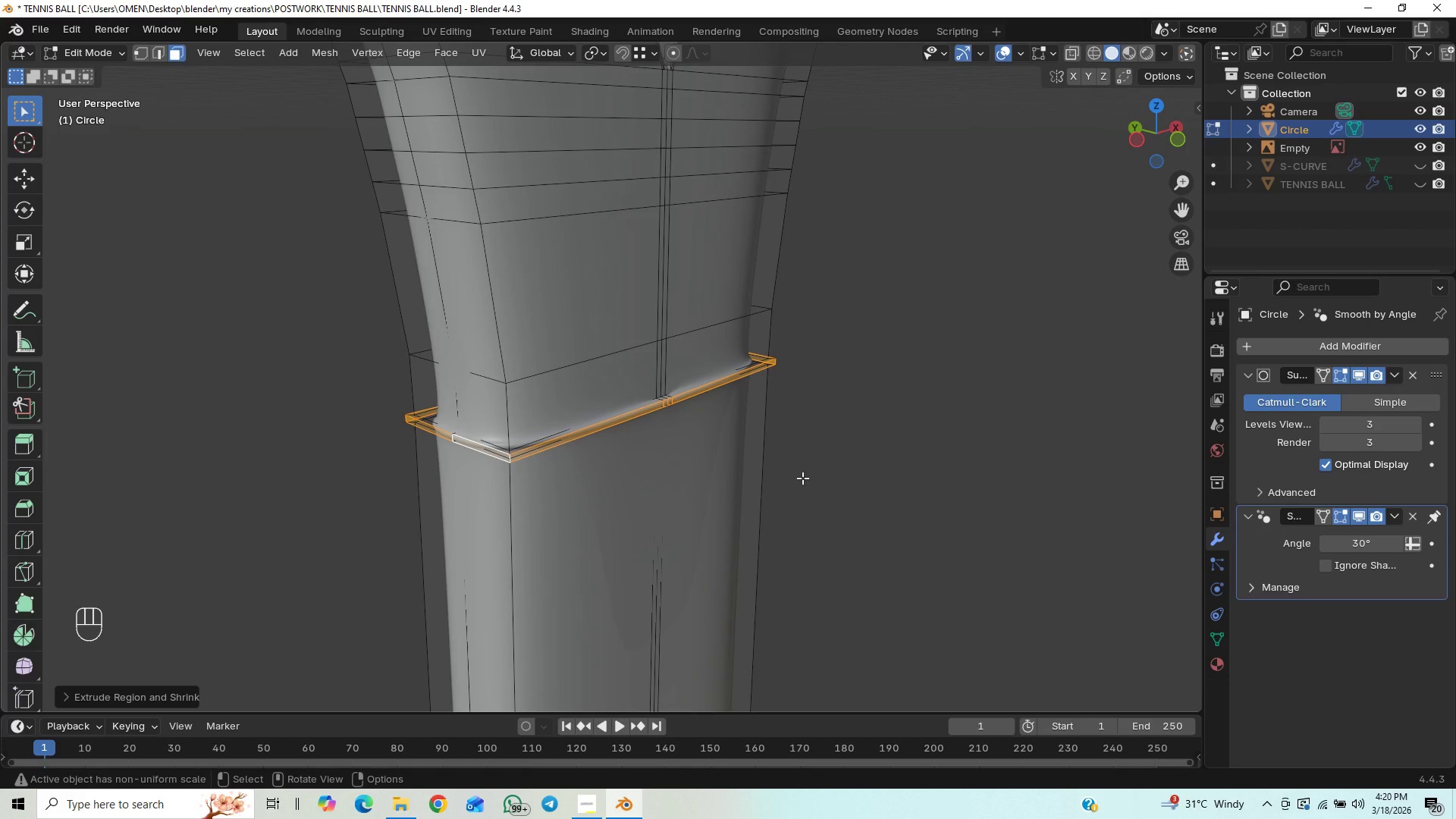 
key(Tab)
 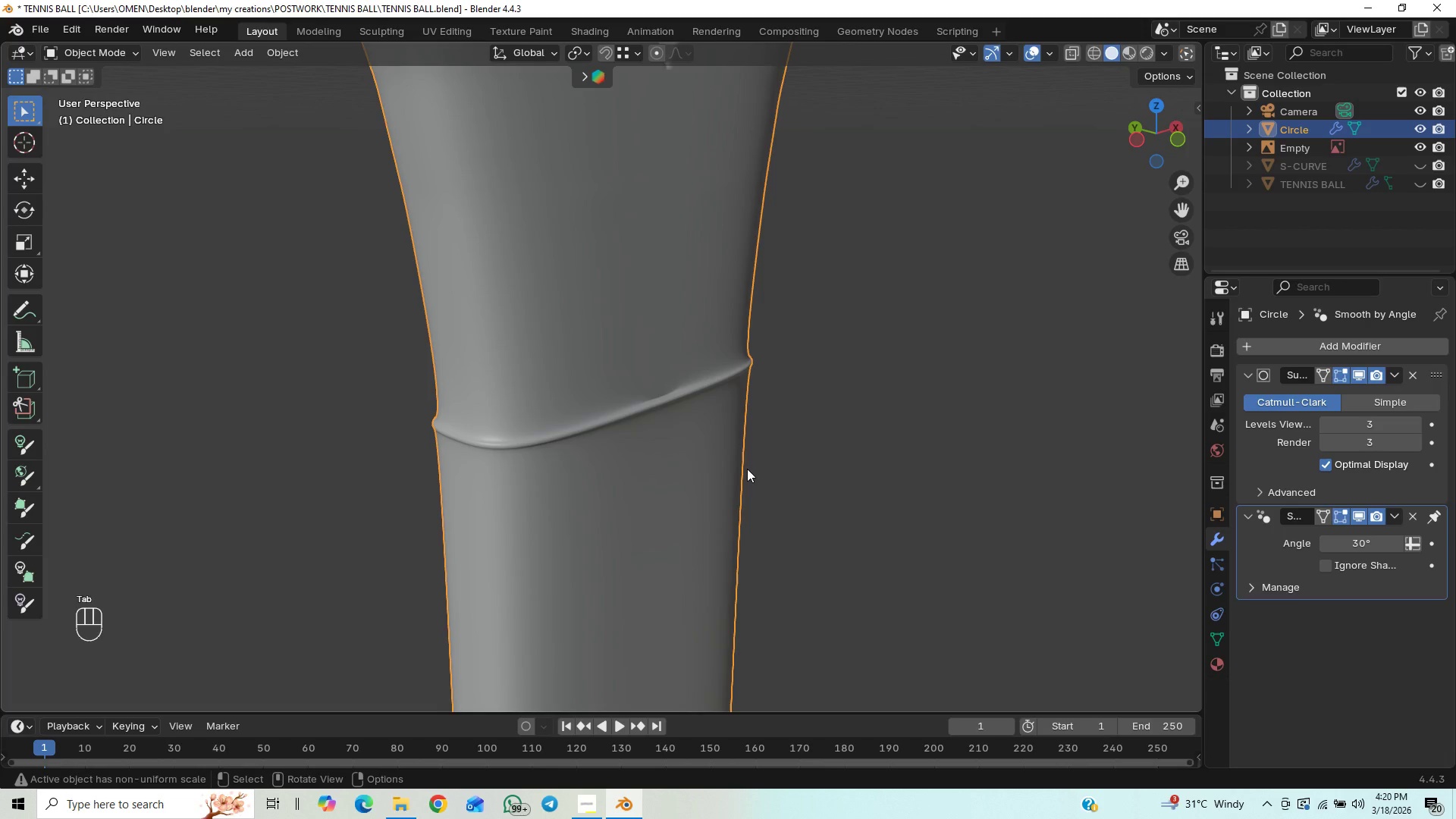 
scroll: coordinate [716, 460], scroll_direction: up, amount: 10.0
 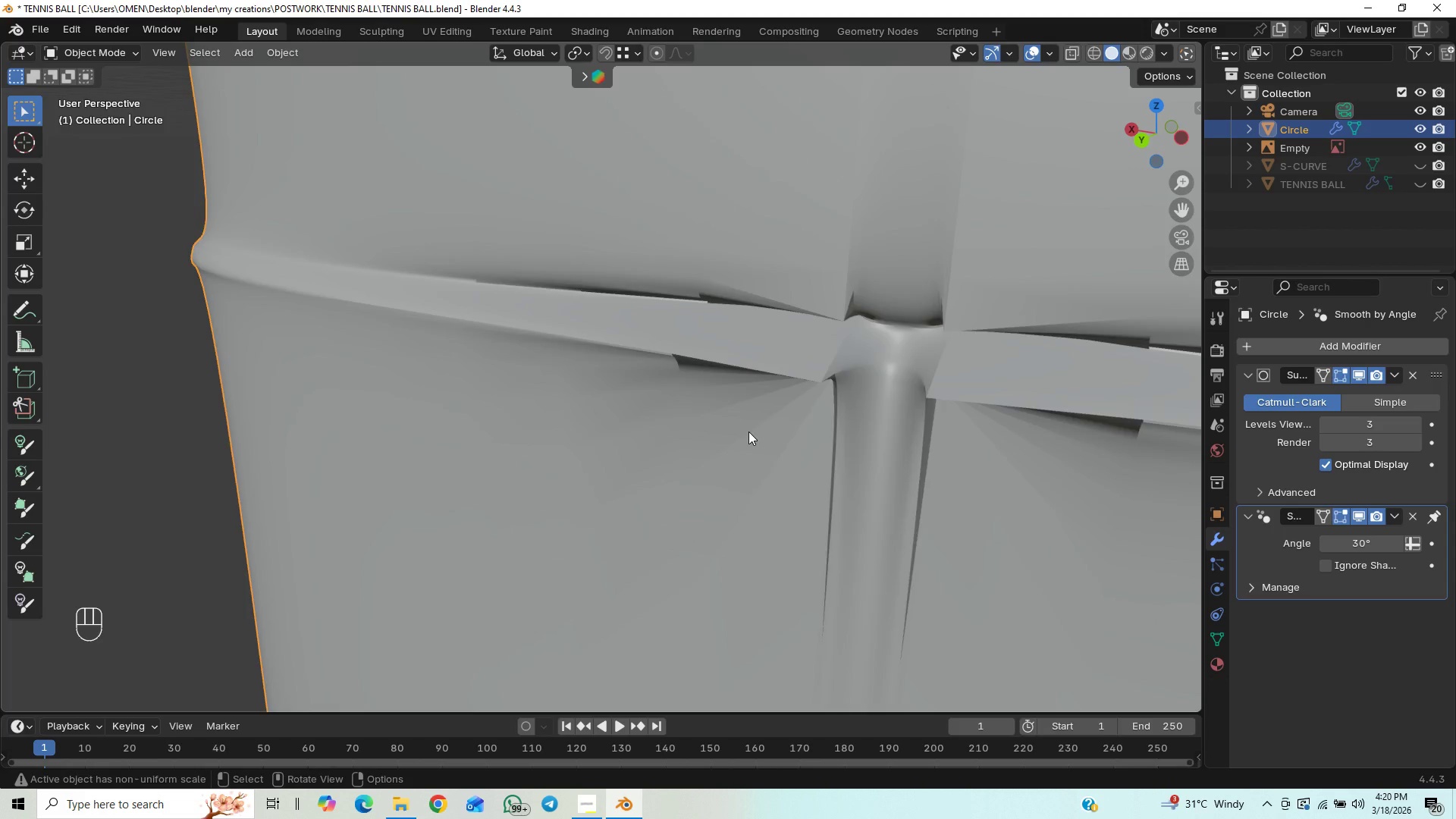 
scroll: coordinate [749, 437], scroll_direction: down, amount: 1.0
 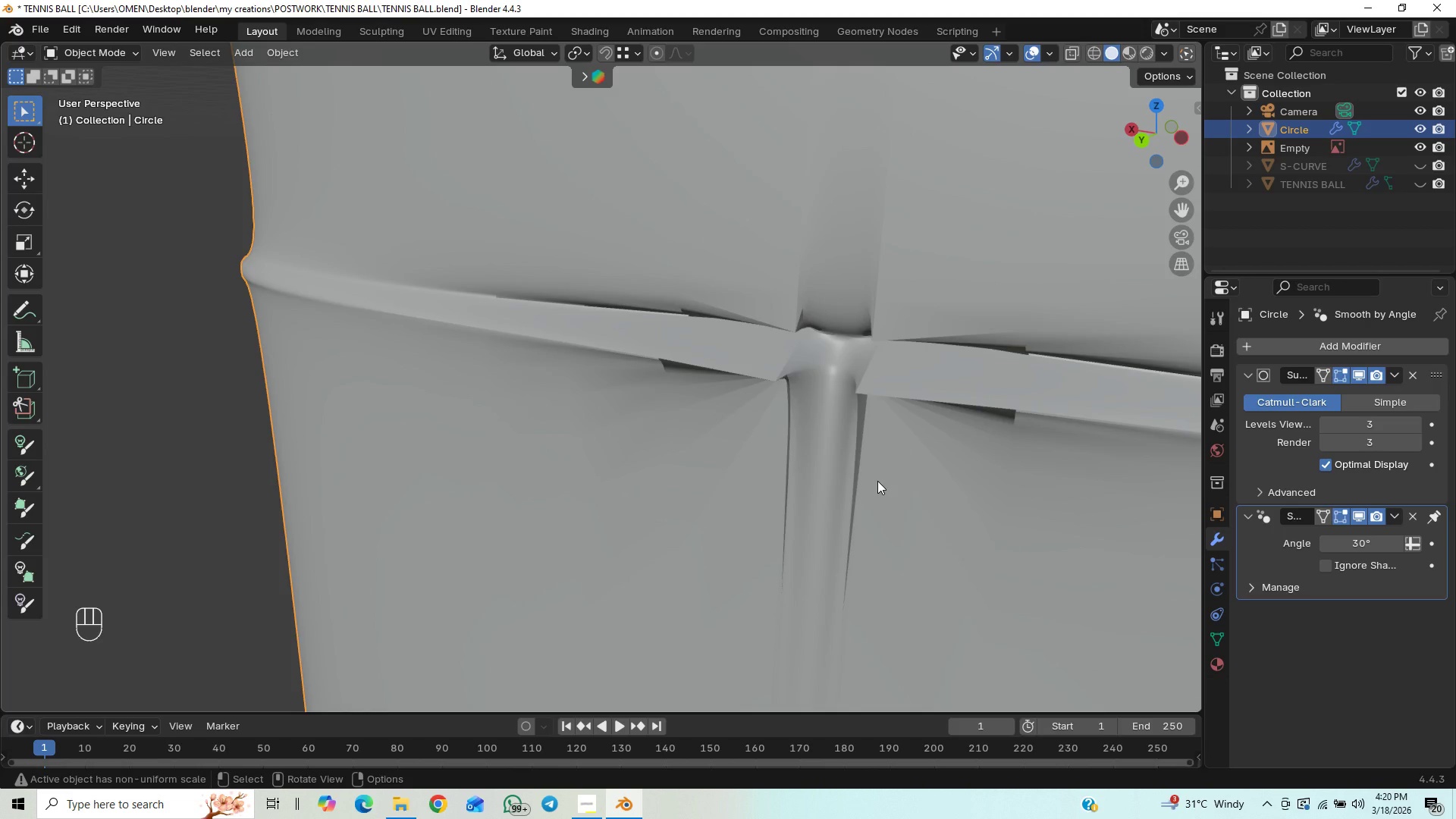 
key(Tab)
 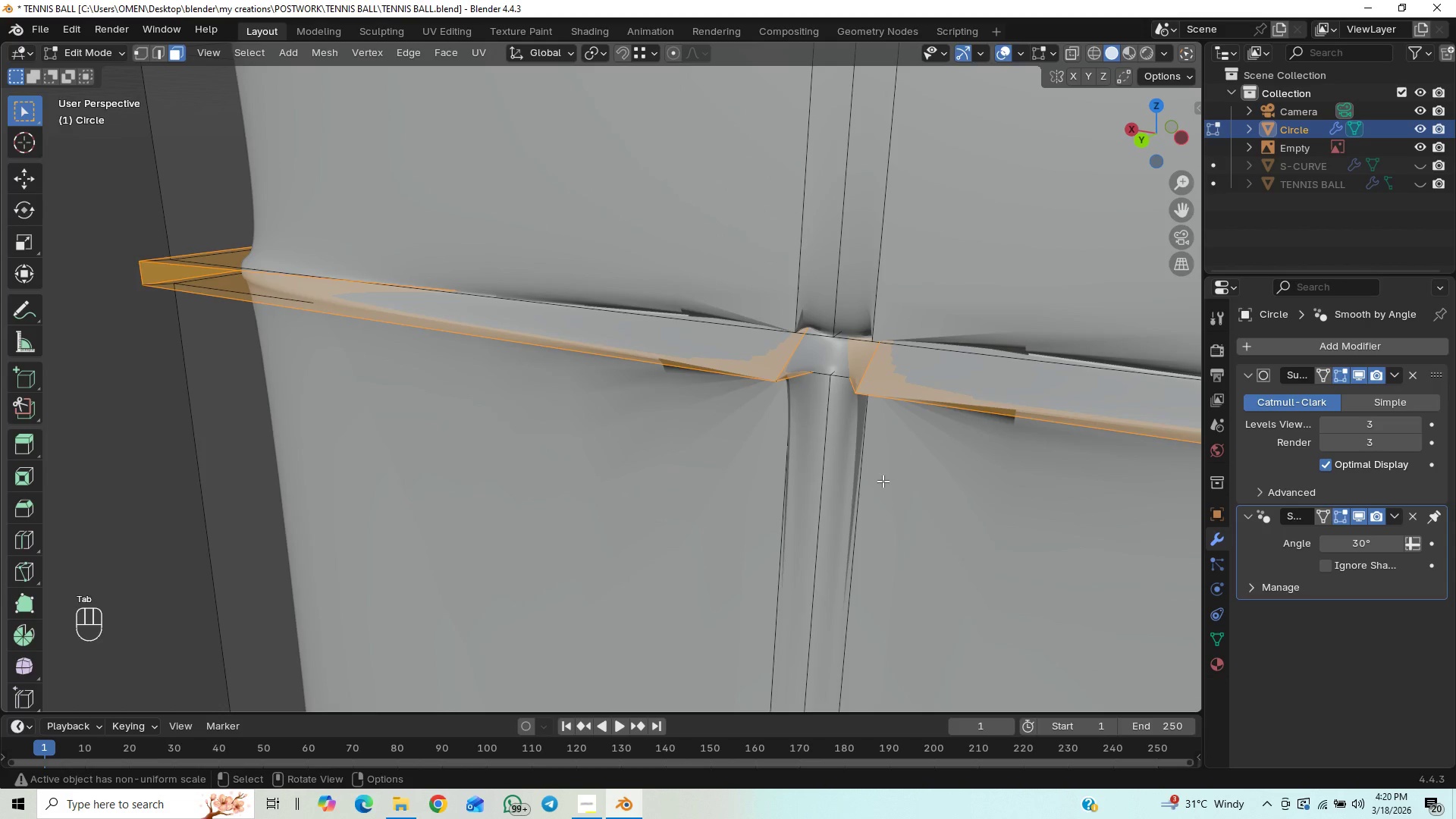 
scroll: coordinate [882, 483], scroll_direction: down, amount: 3.0
 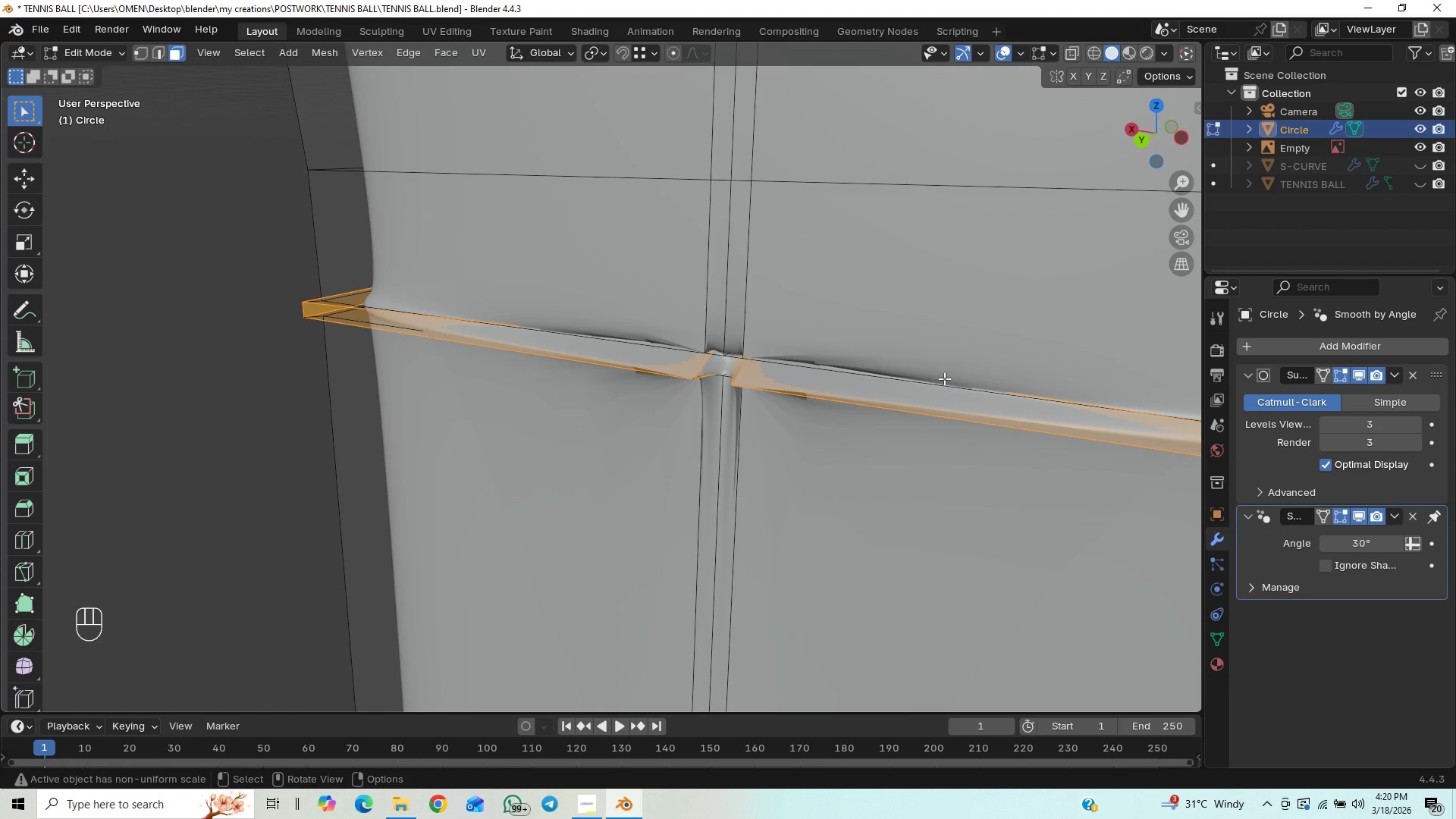 
hold_key(key=AltLeft, duration=0.45)
 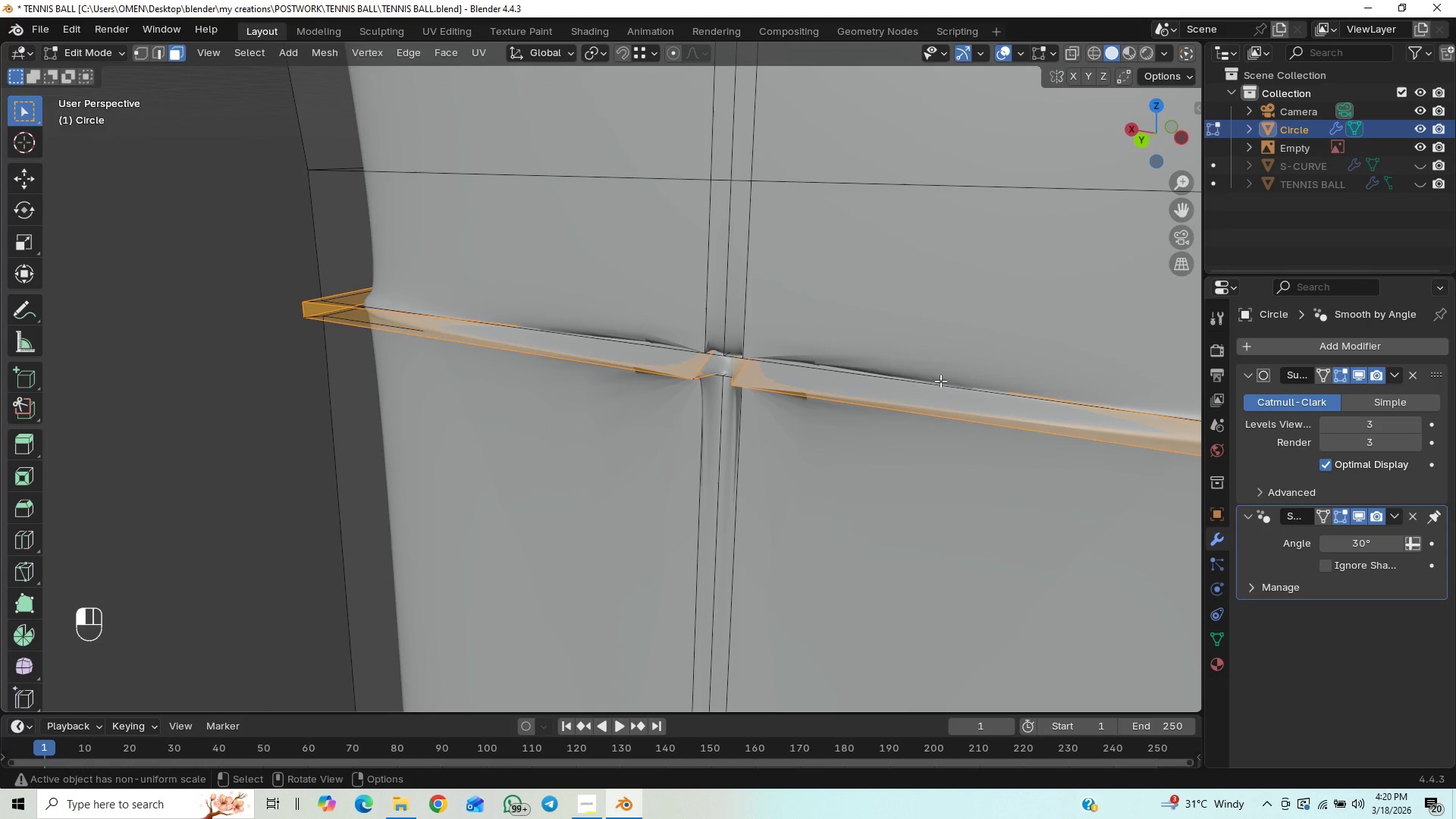 
left_click([940, 381])
 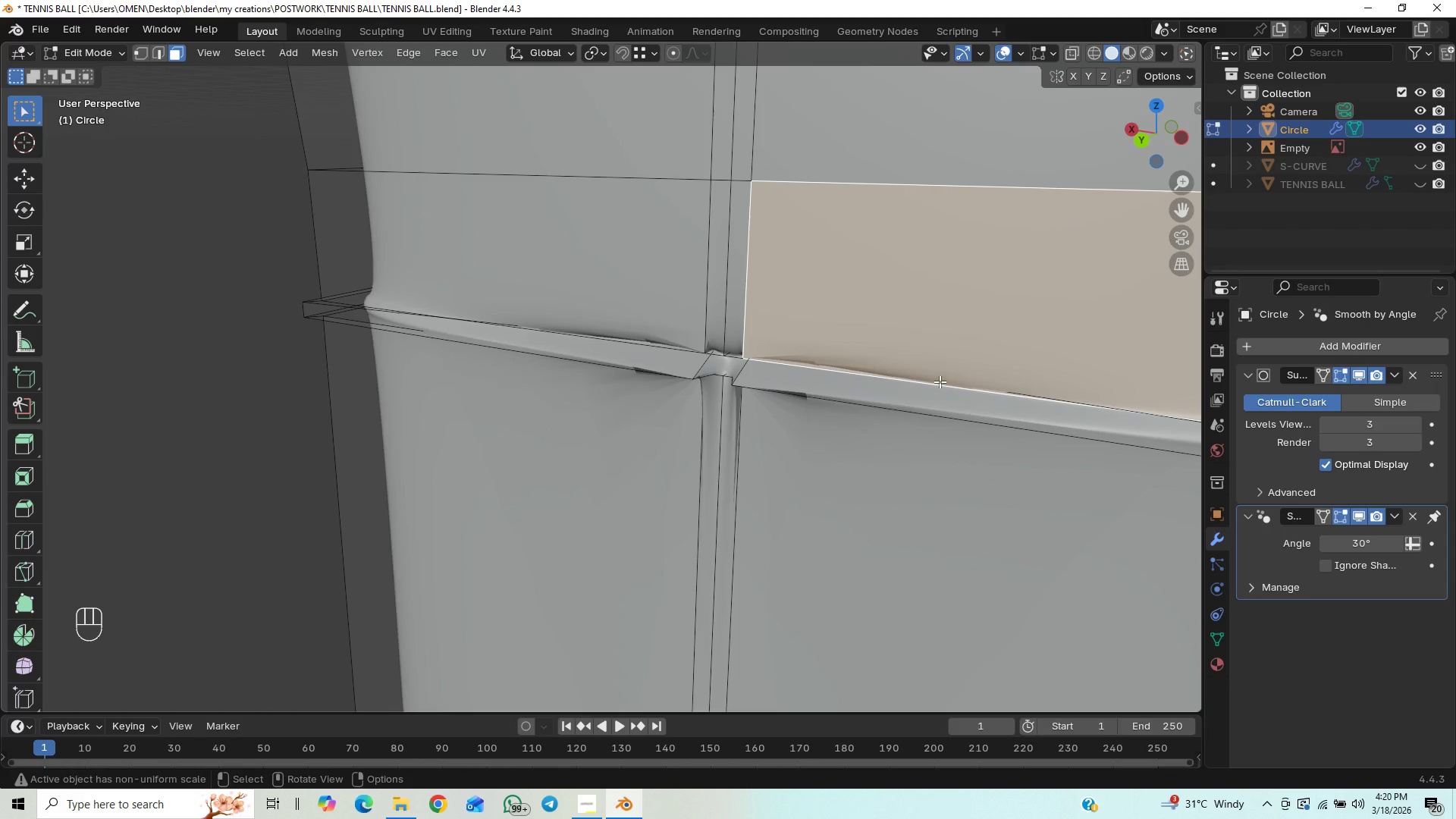 
hold_key(key=AltLeft, duration=0.44)
 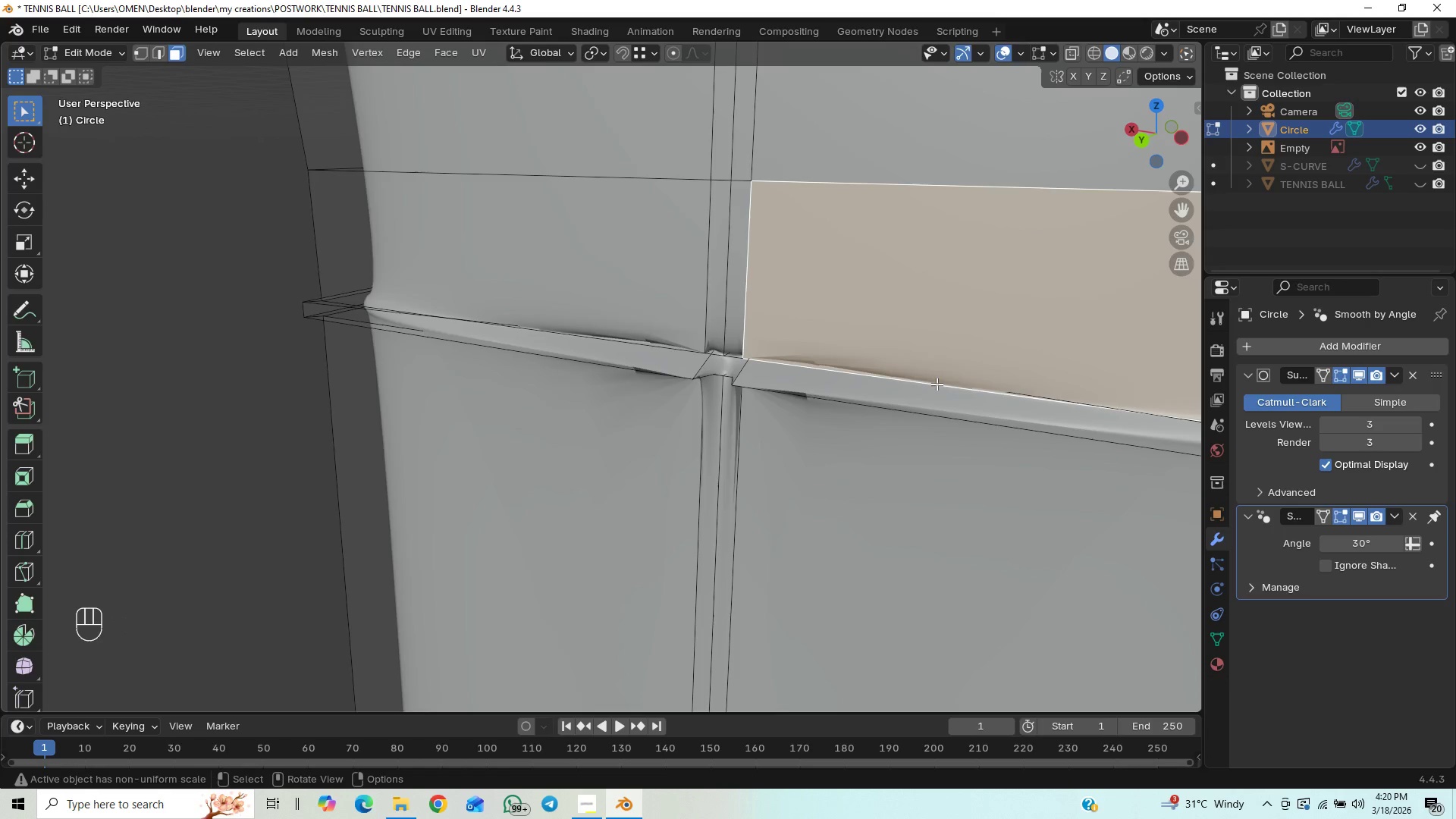 
key(2)
 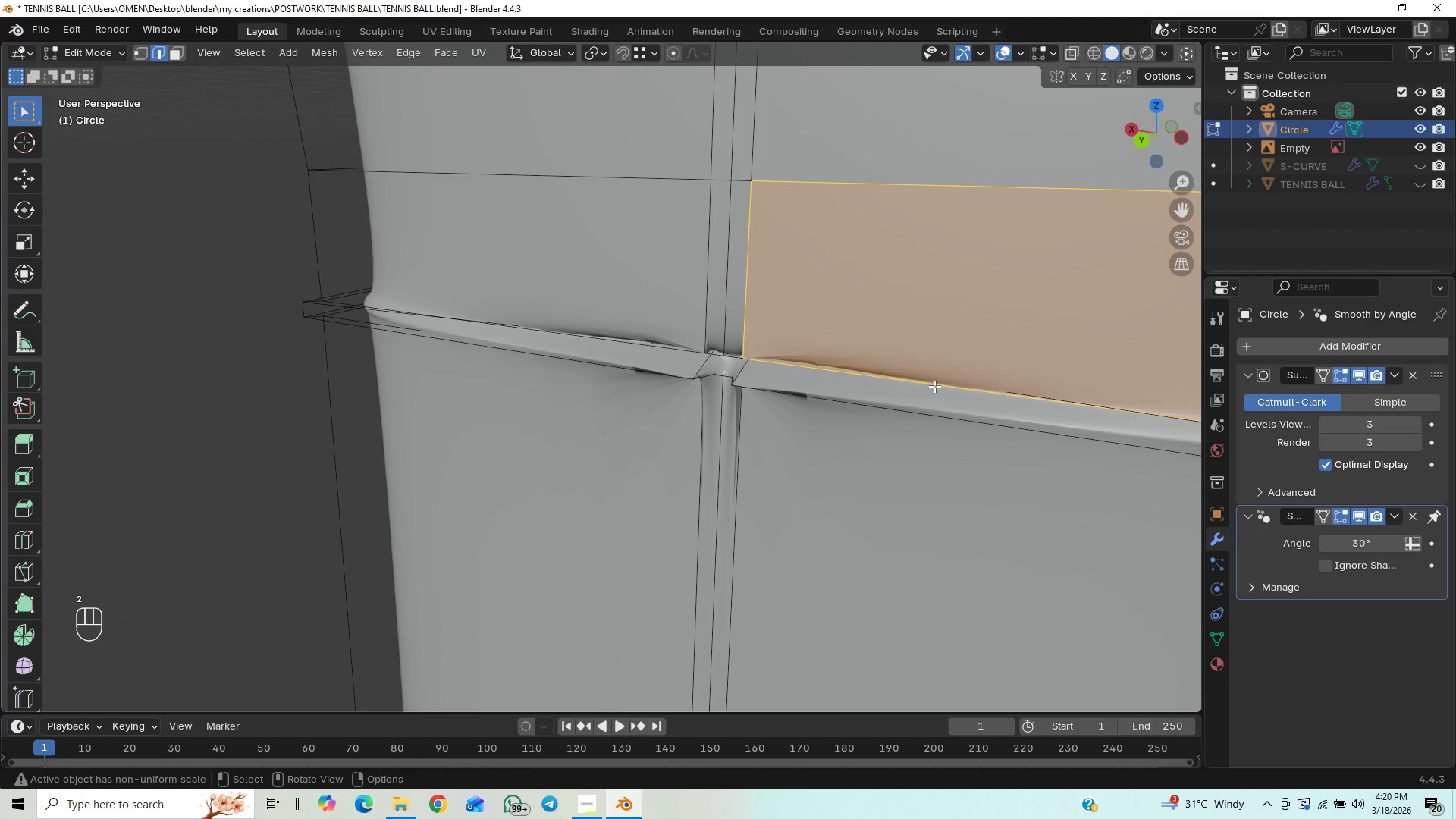 
key(Control+X)
 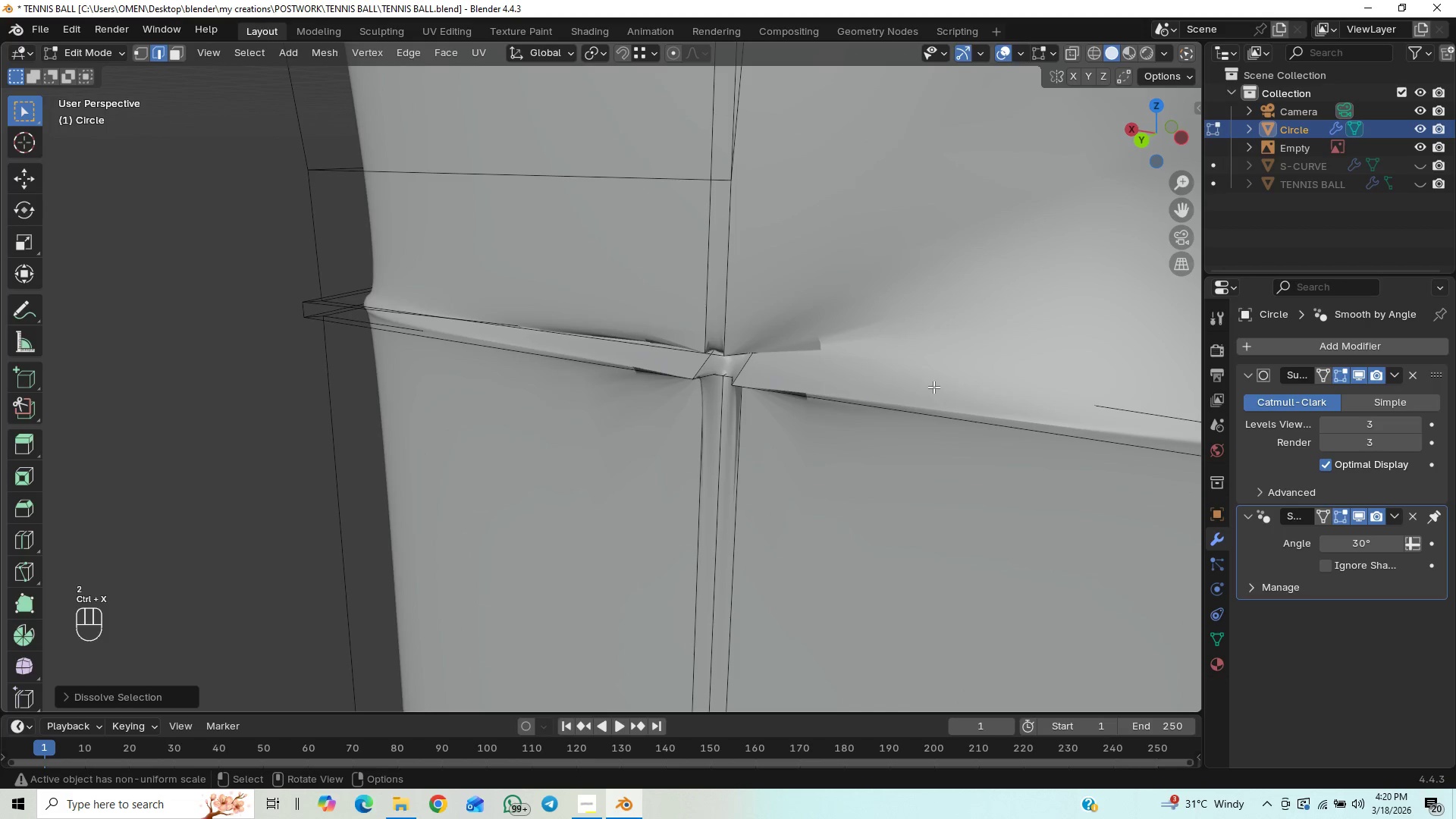 
scroll: coordinate [934, 387], scroll_direction: down, amount: 6.0
 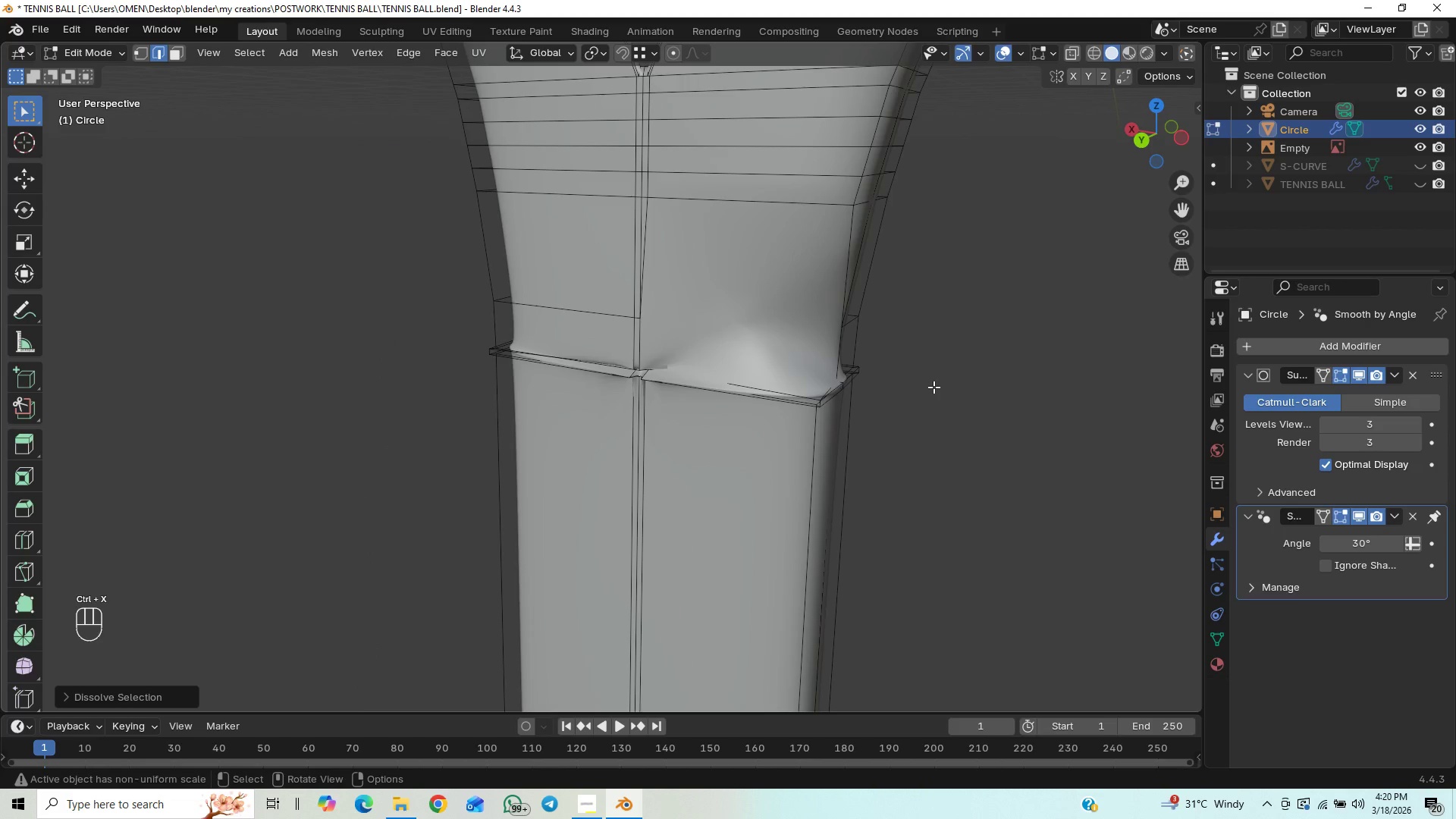 
key(Control+Z)
 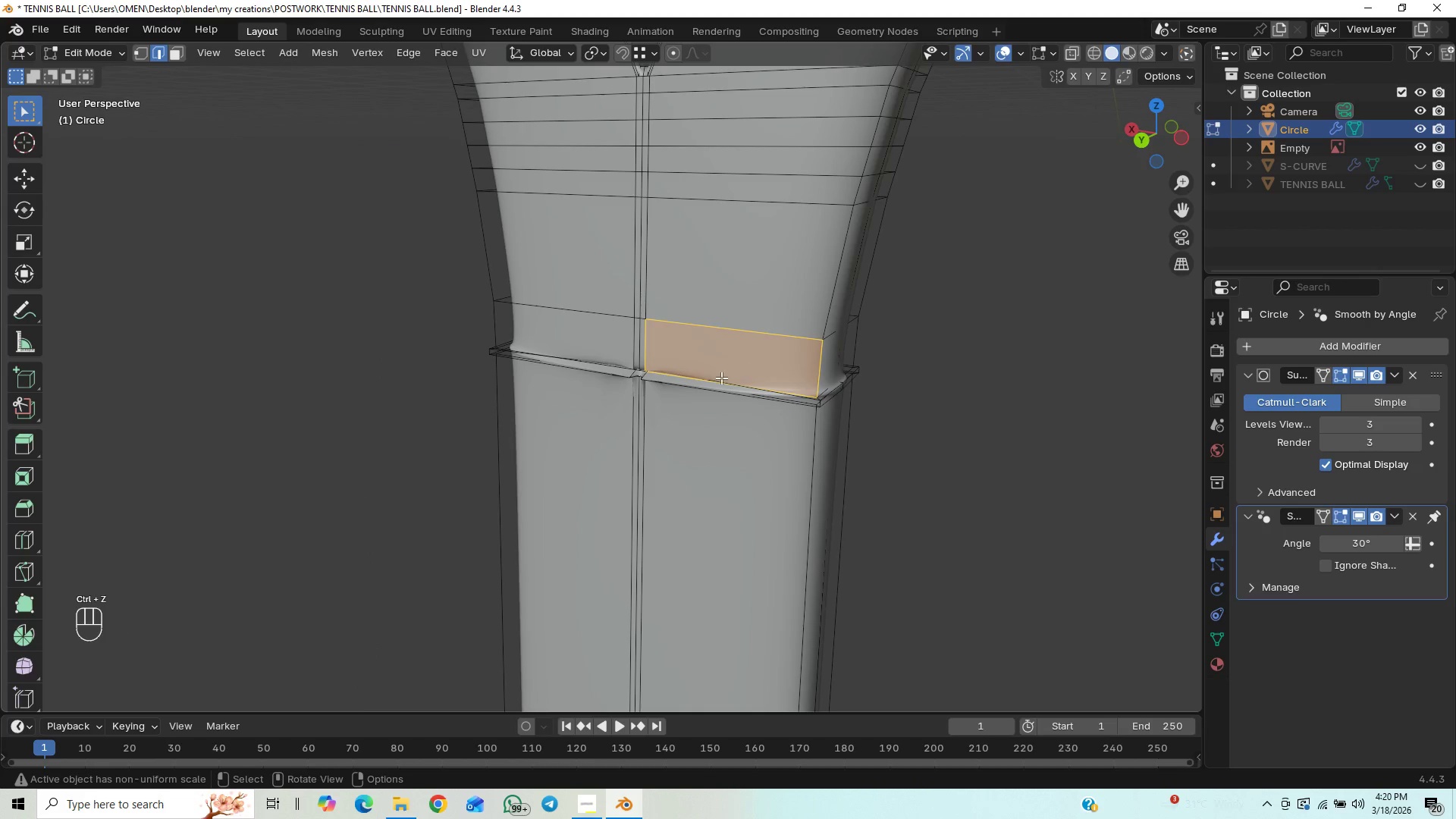 
left_click([716, 381])
 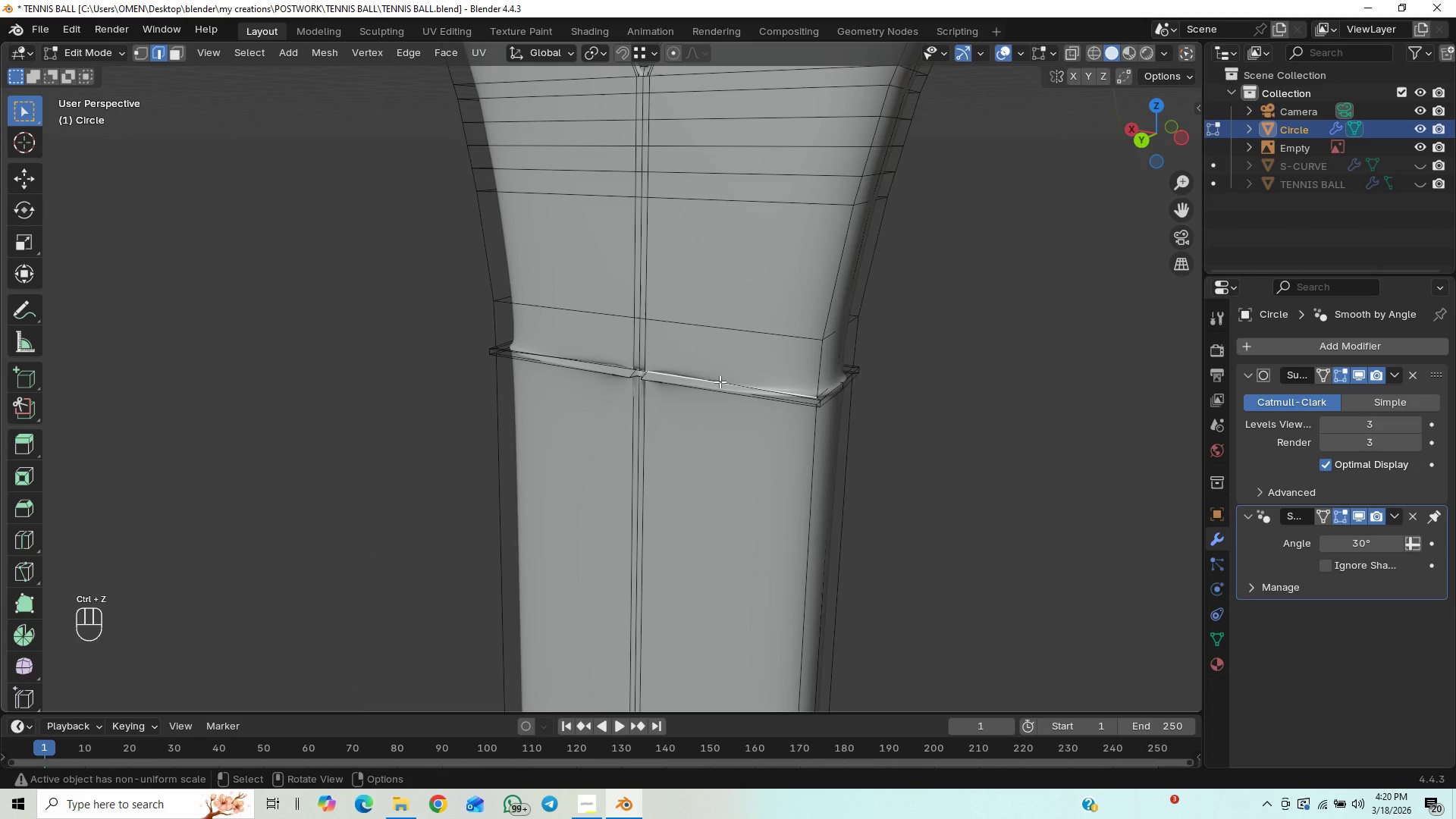 
hold_key(key=AltLeft, duration=1.11)
left_click([720, 381])
 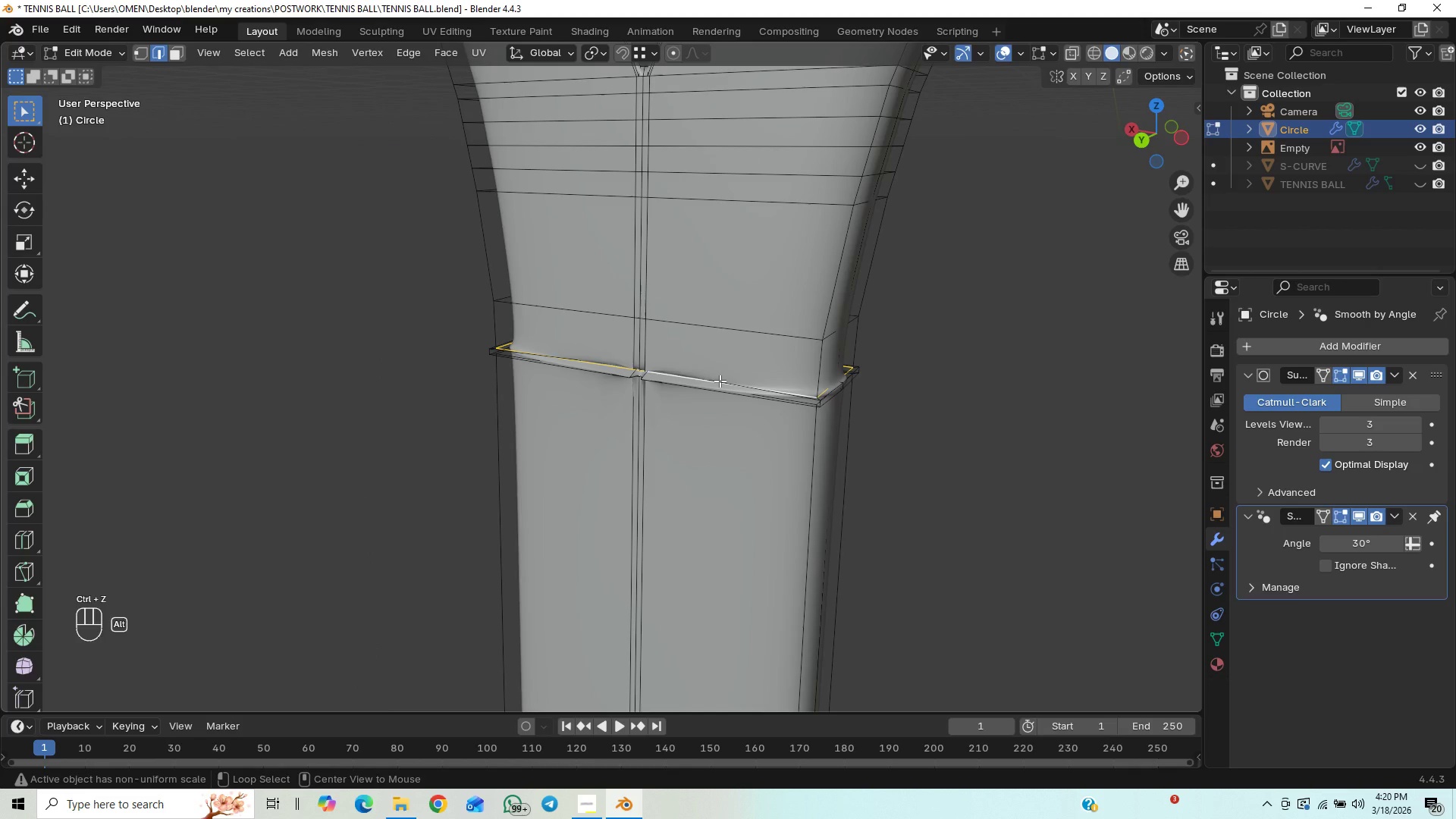 
left_click([720, 381])
 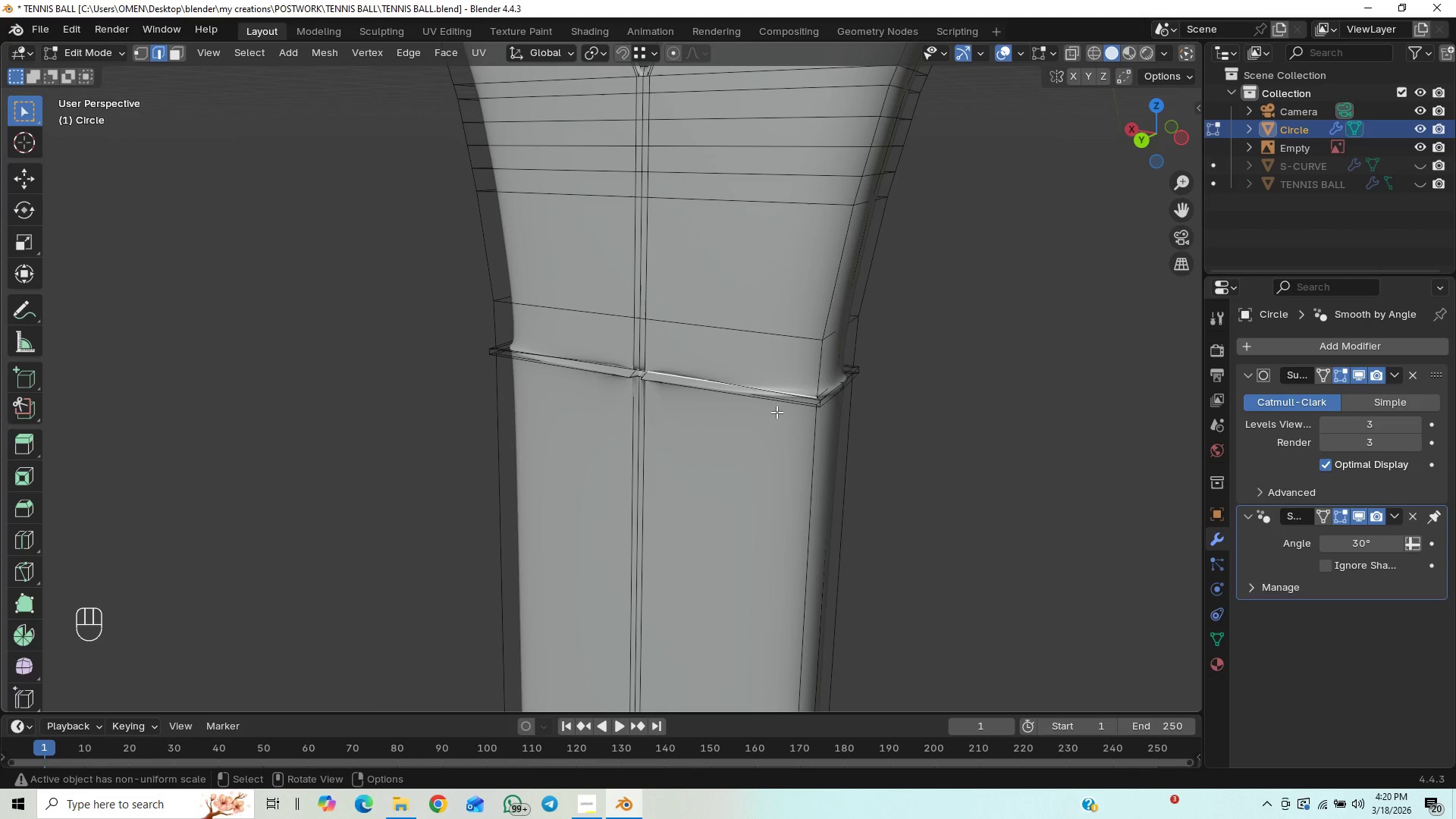 
key(Control+X)
 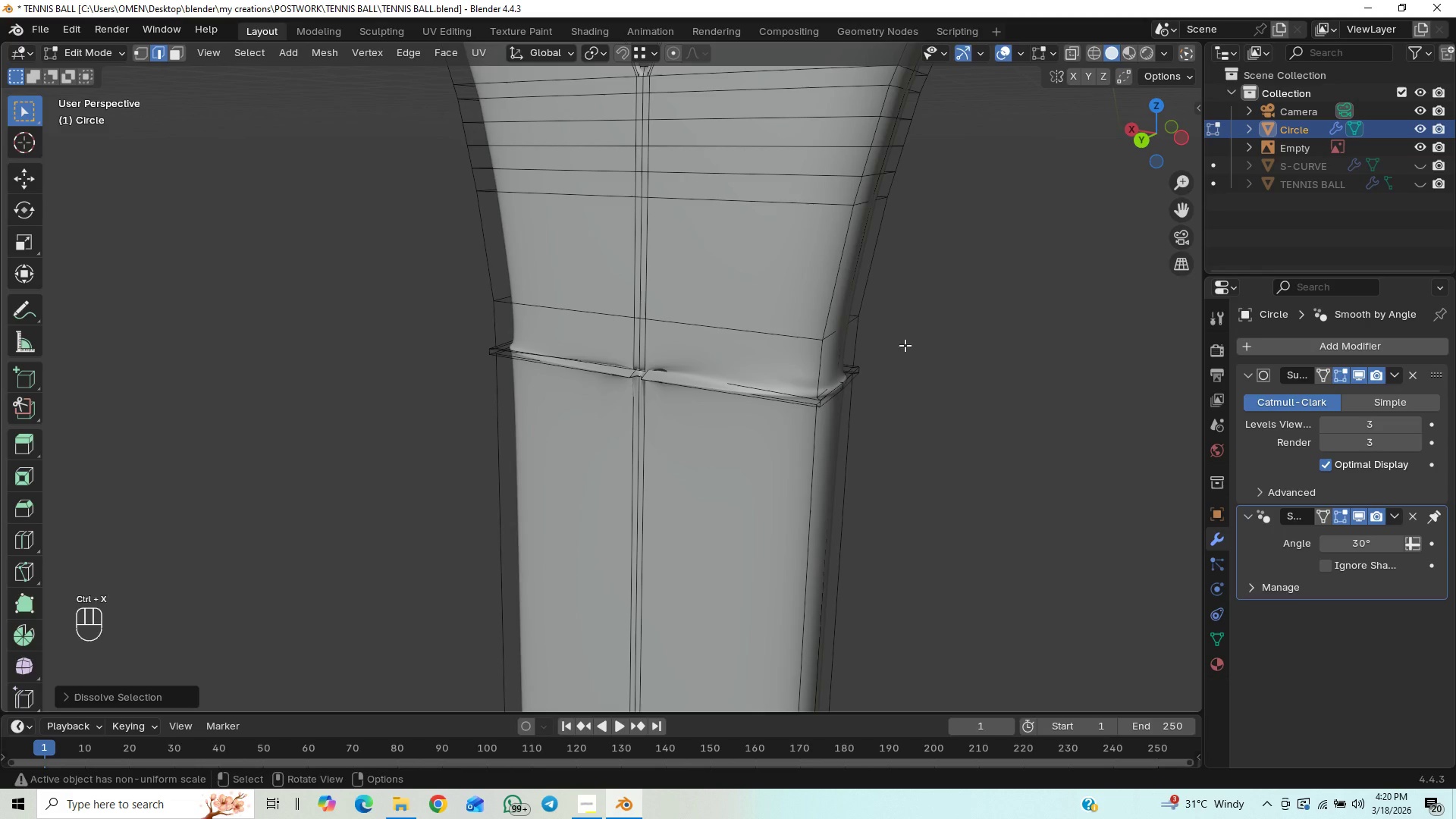 
left_click([1355, 374])
 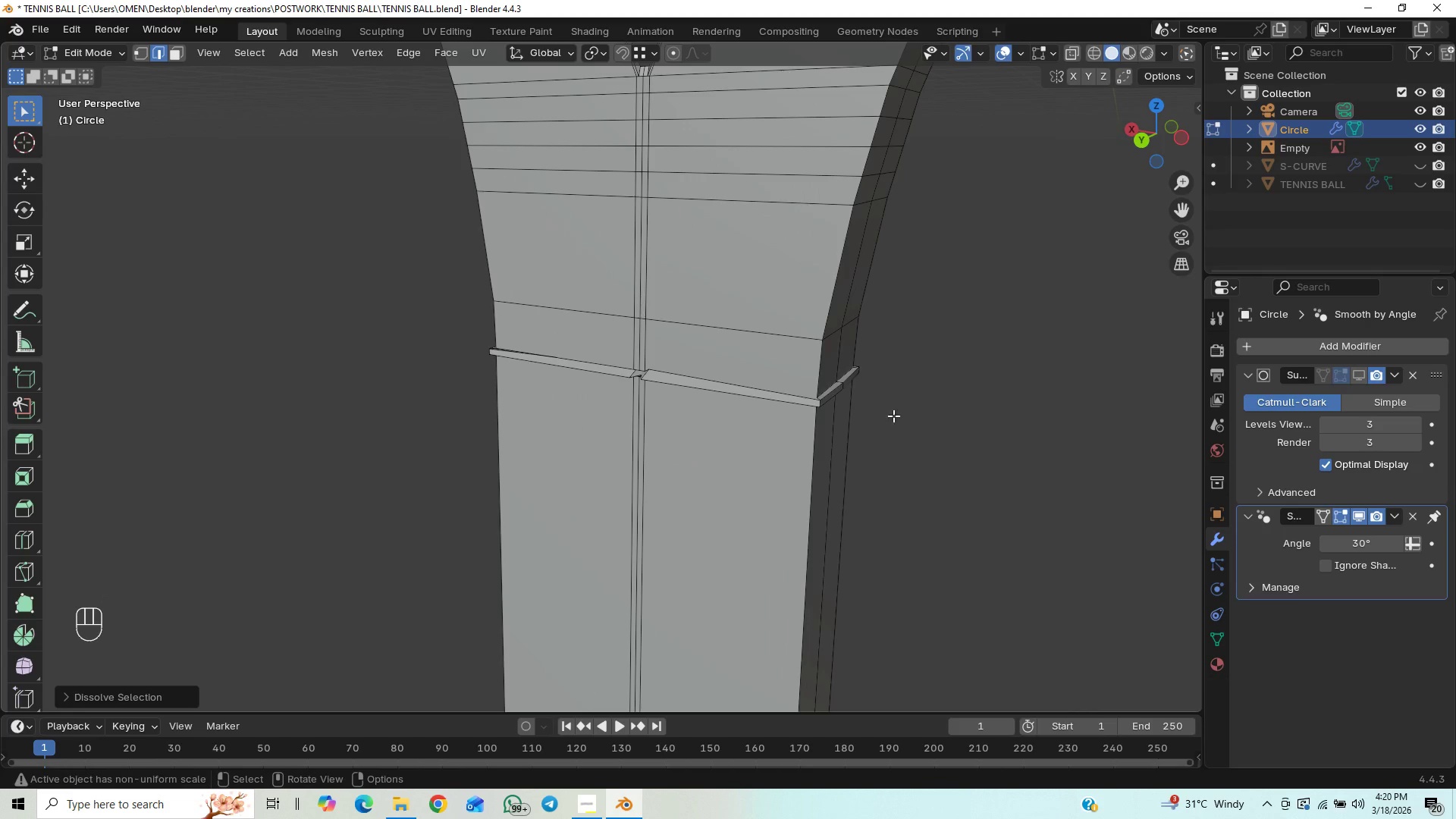 
scroll: coordinate [891, 417], scroll_direction: up, amount: 3.0
 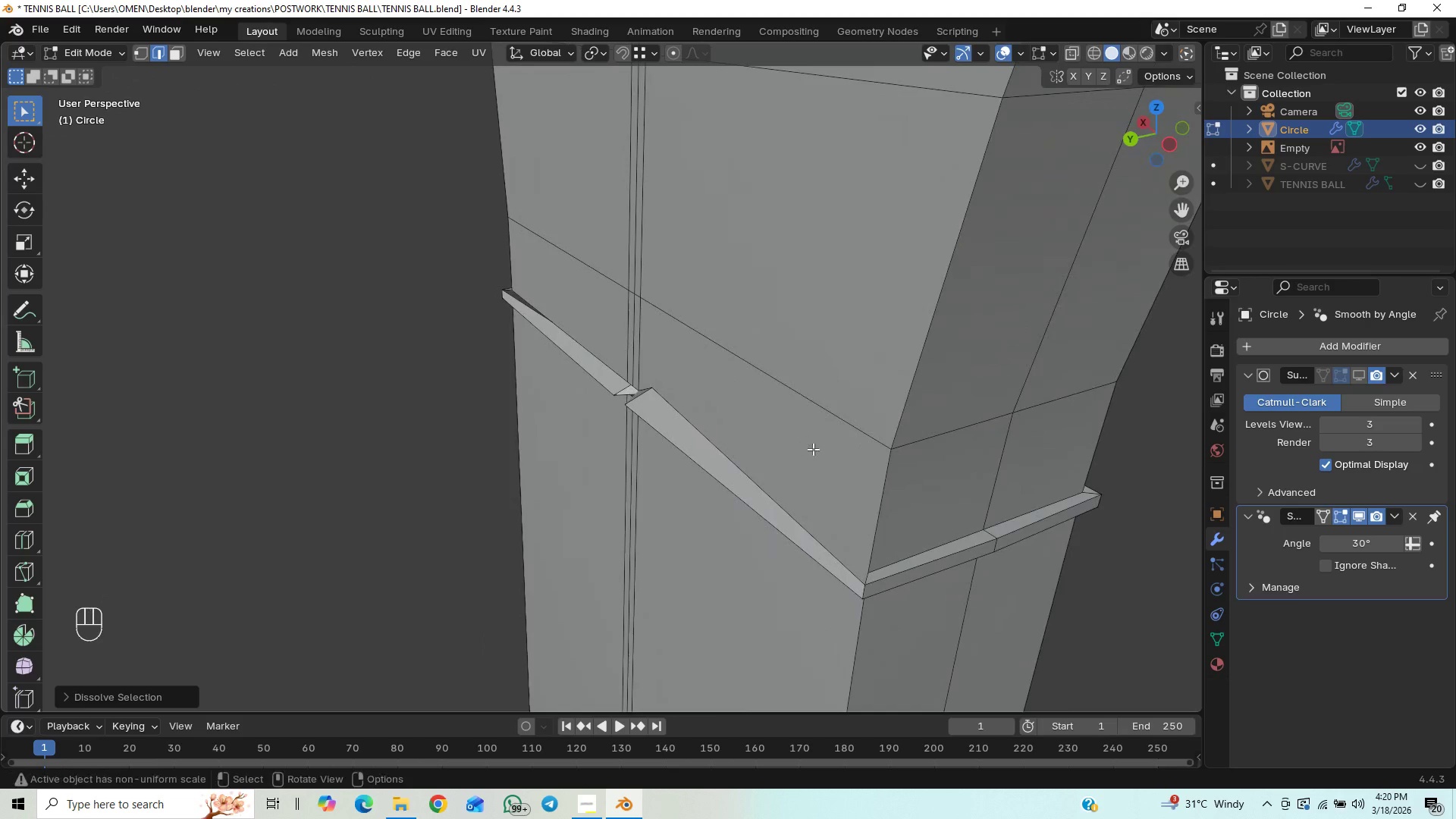 
key(Control+Z)
 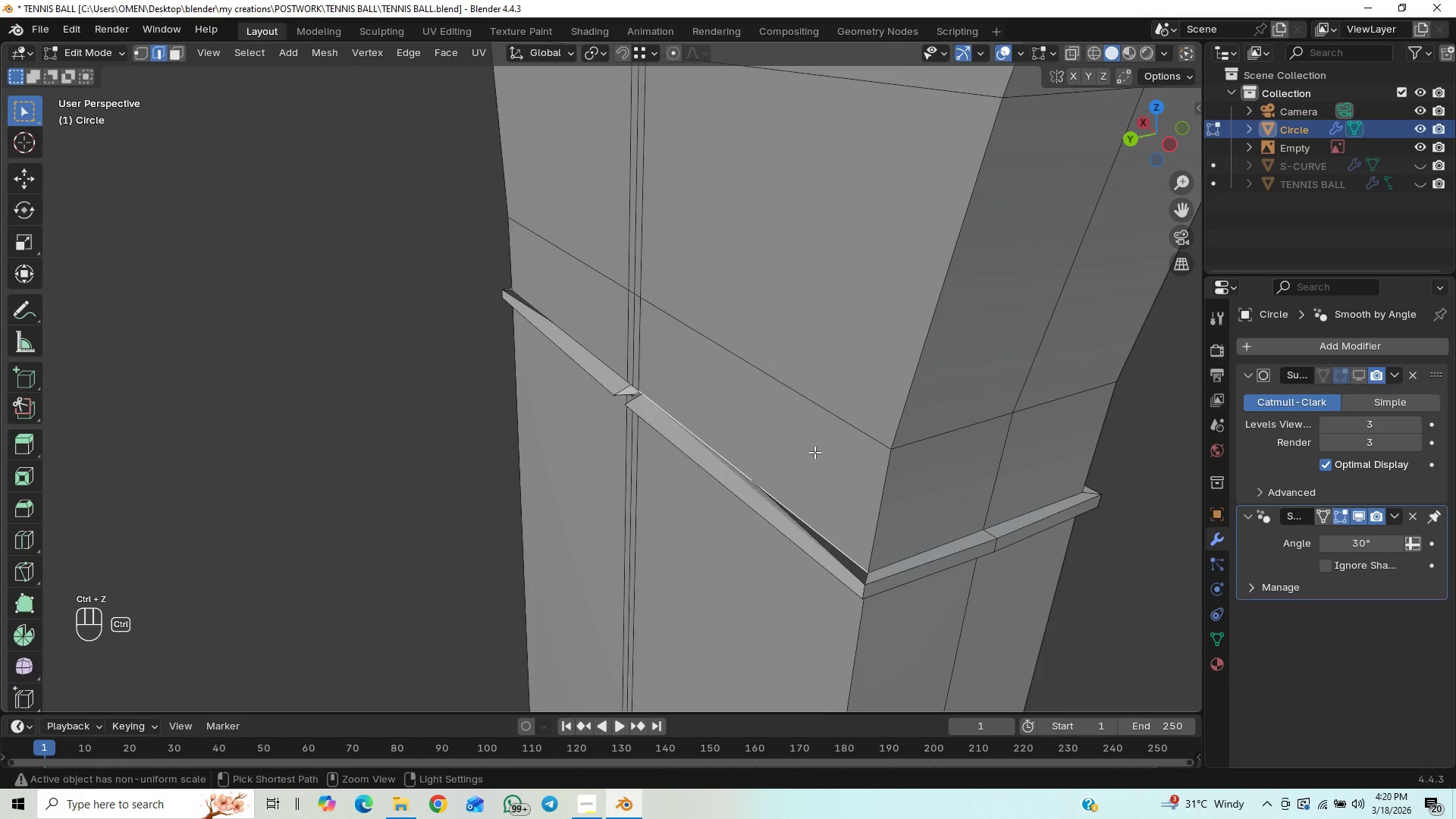 
key(Control+Z)
 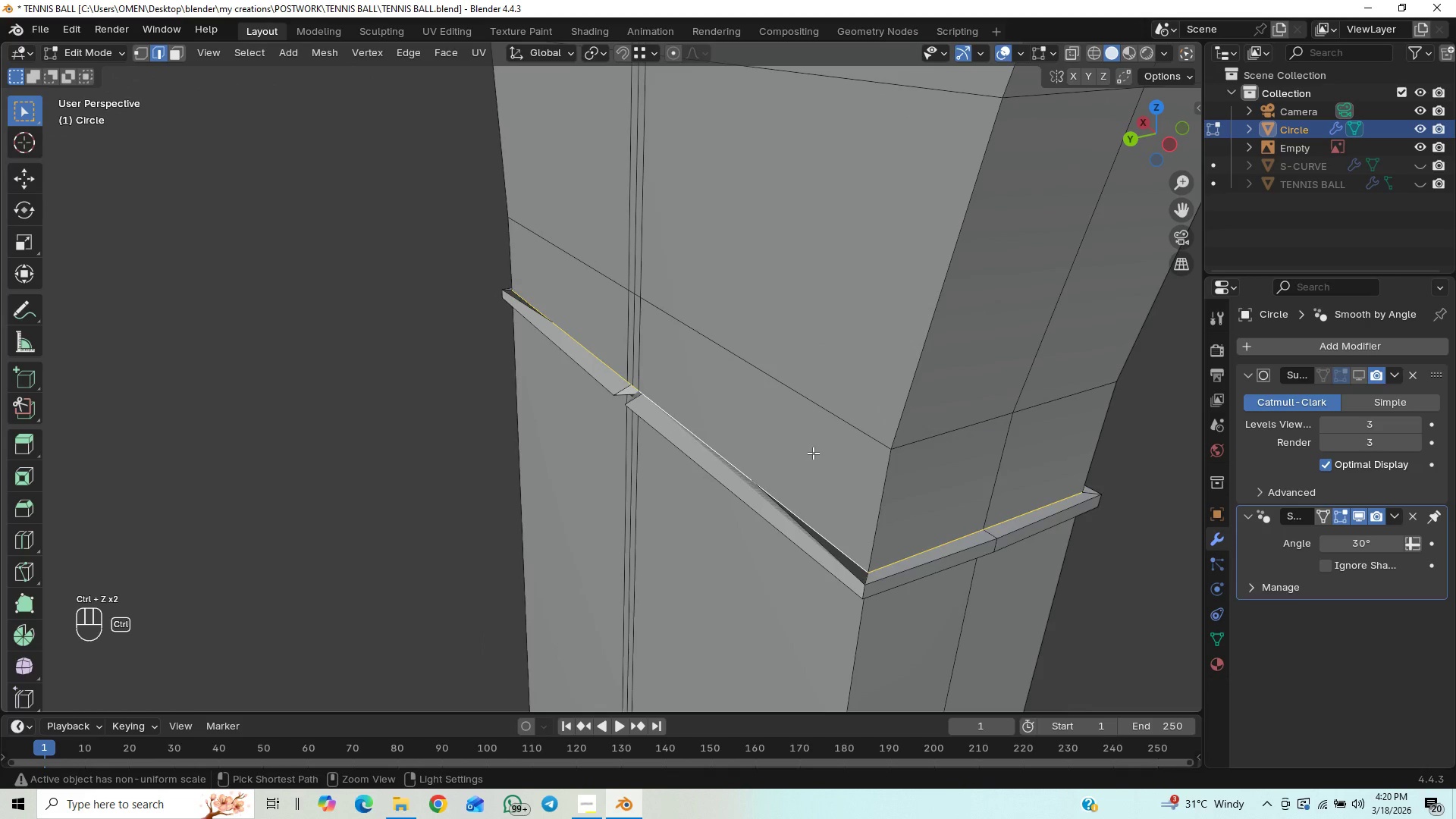 
key(Control+Z)
 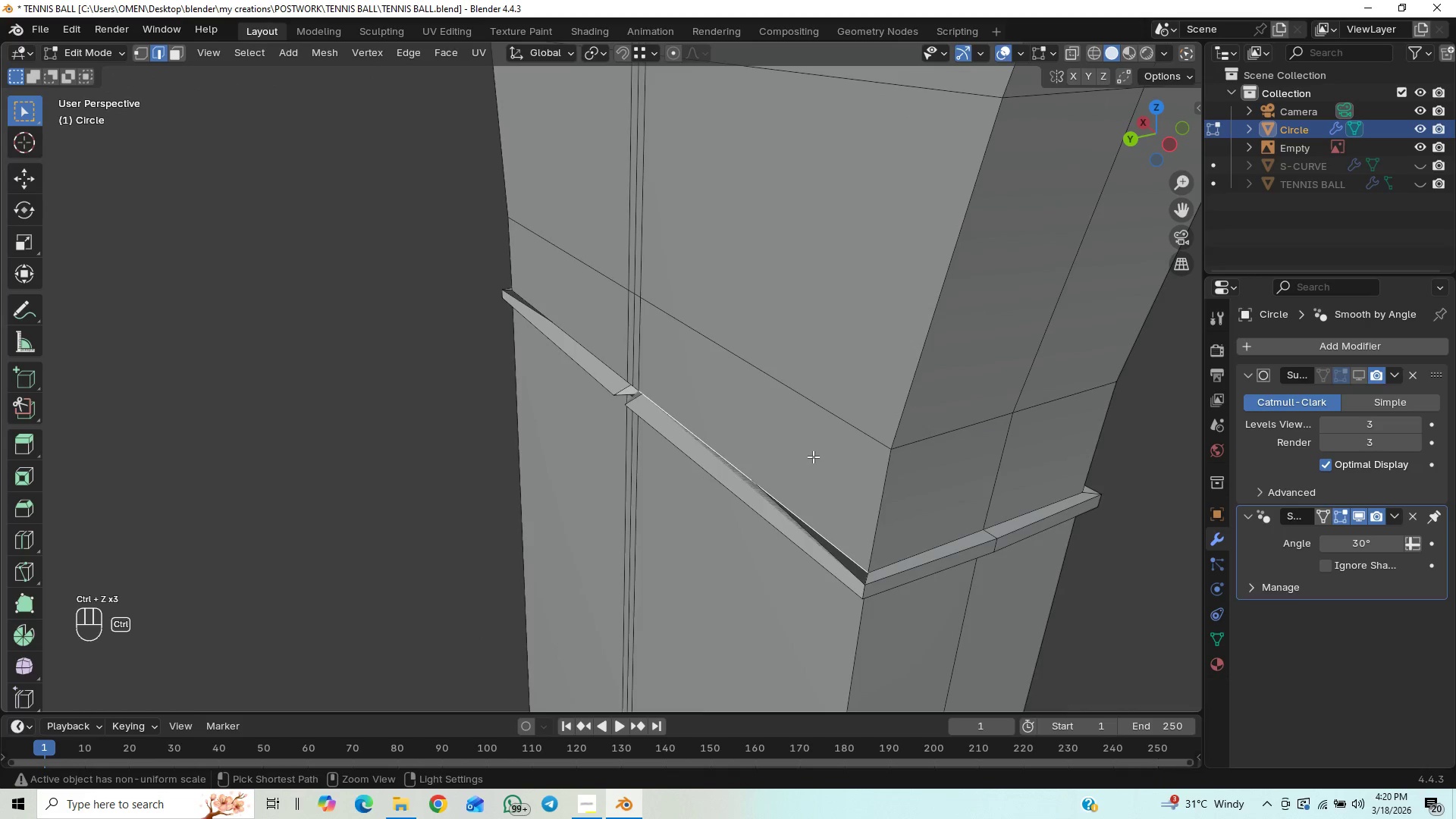 
key(Control+Z)
 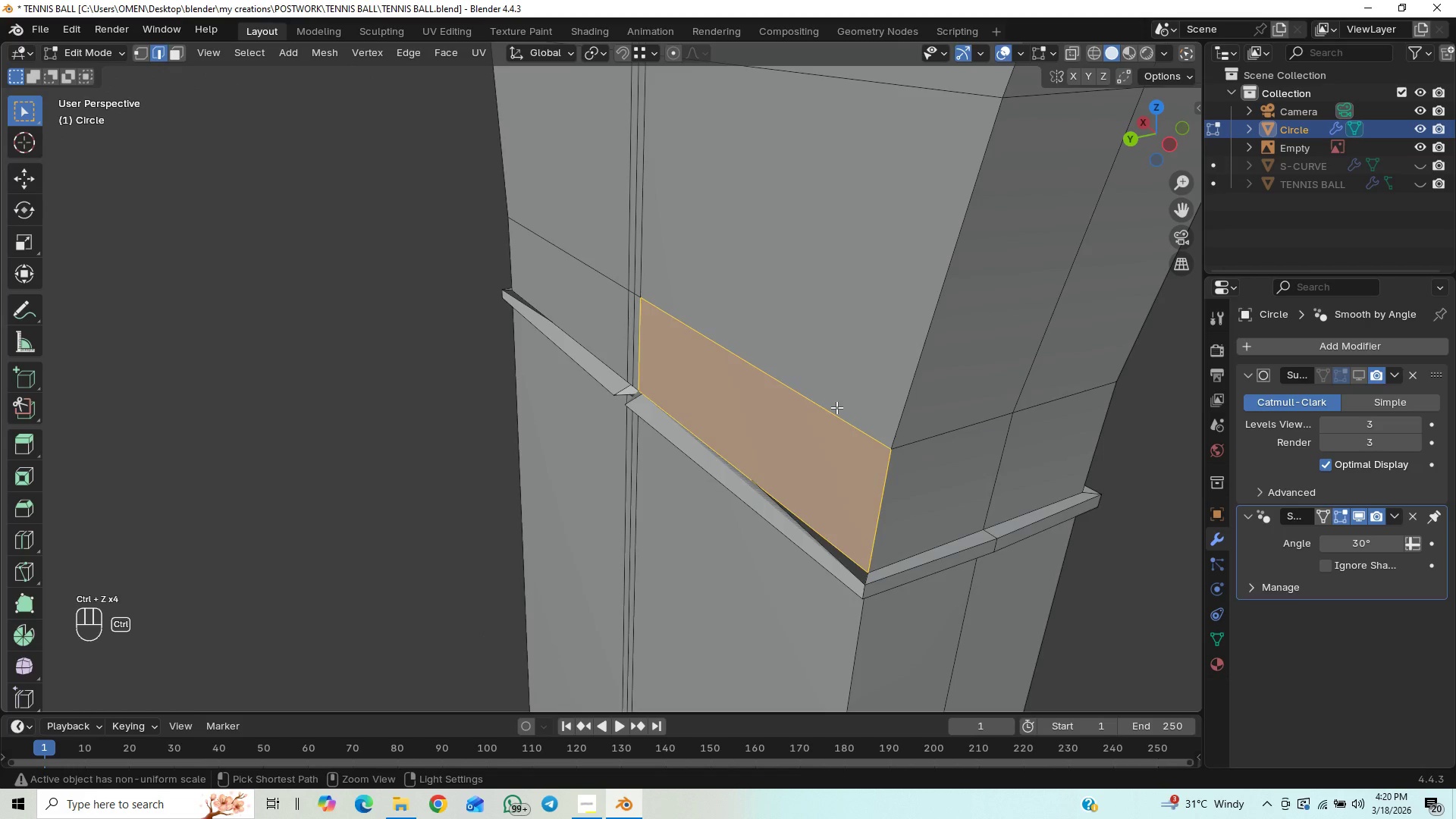 
key(Control+Z)
 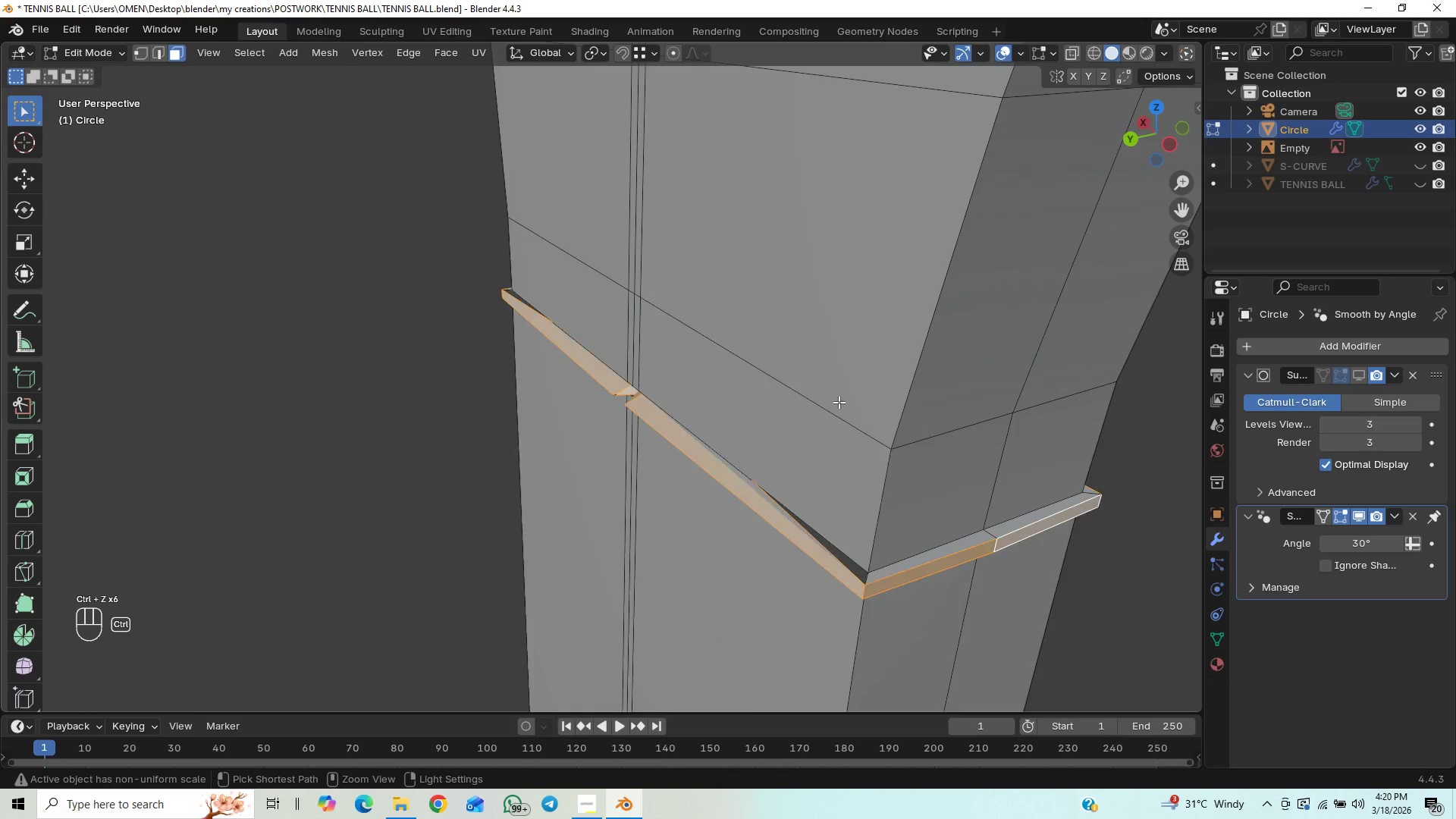 
key(Control+Z)
 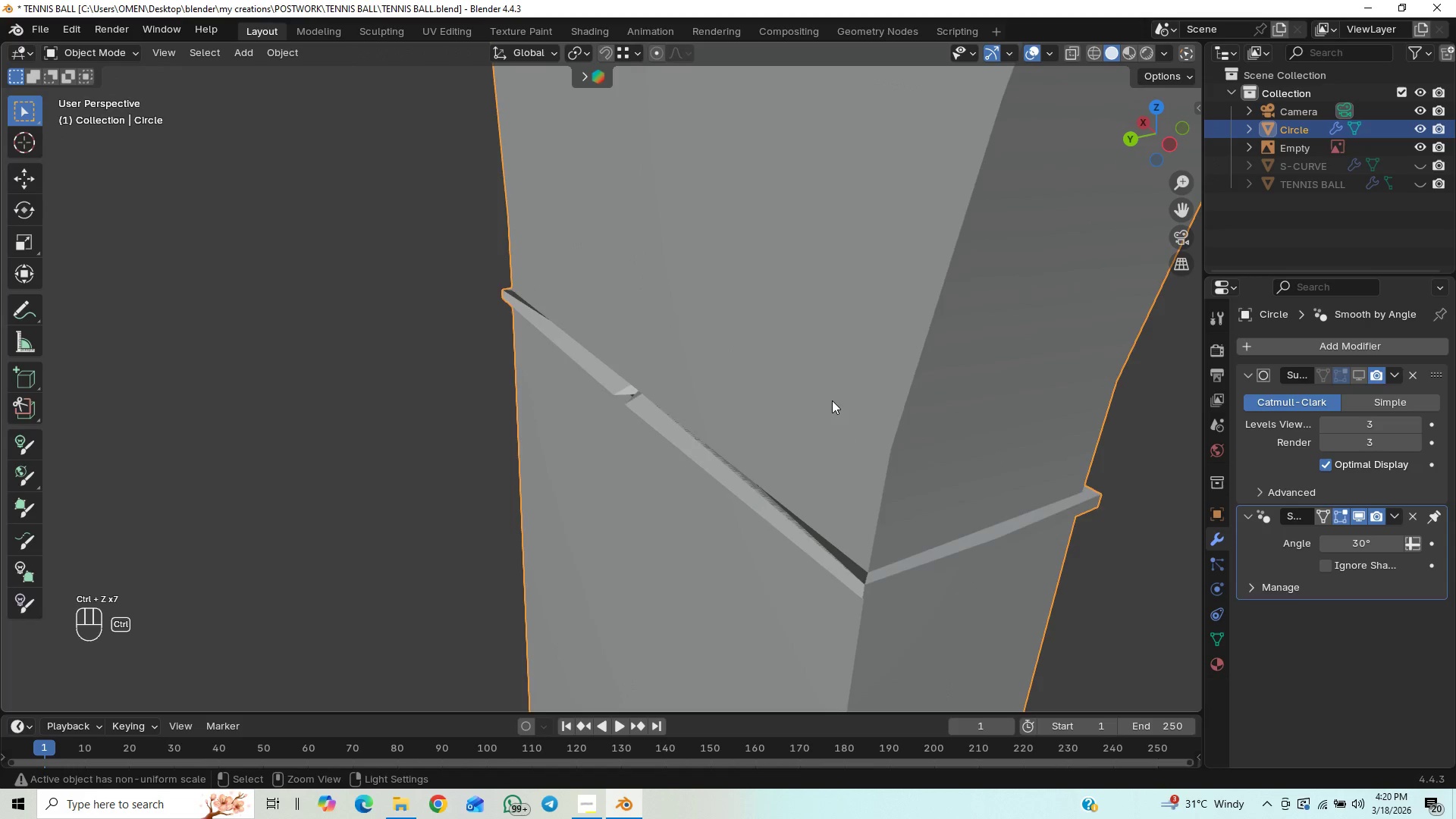 
key(Control+Z)
 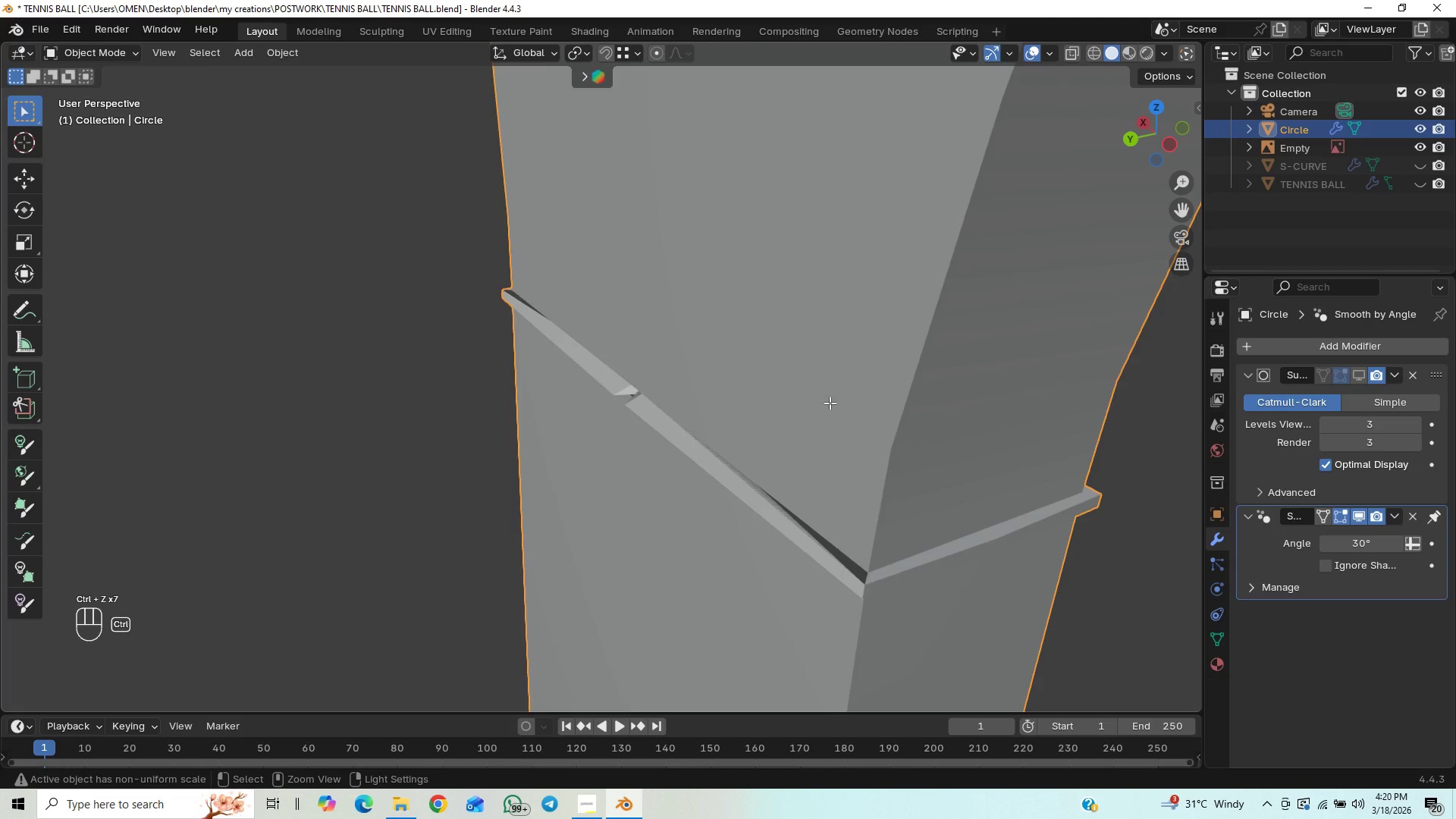 
key(Control+Z)
 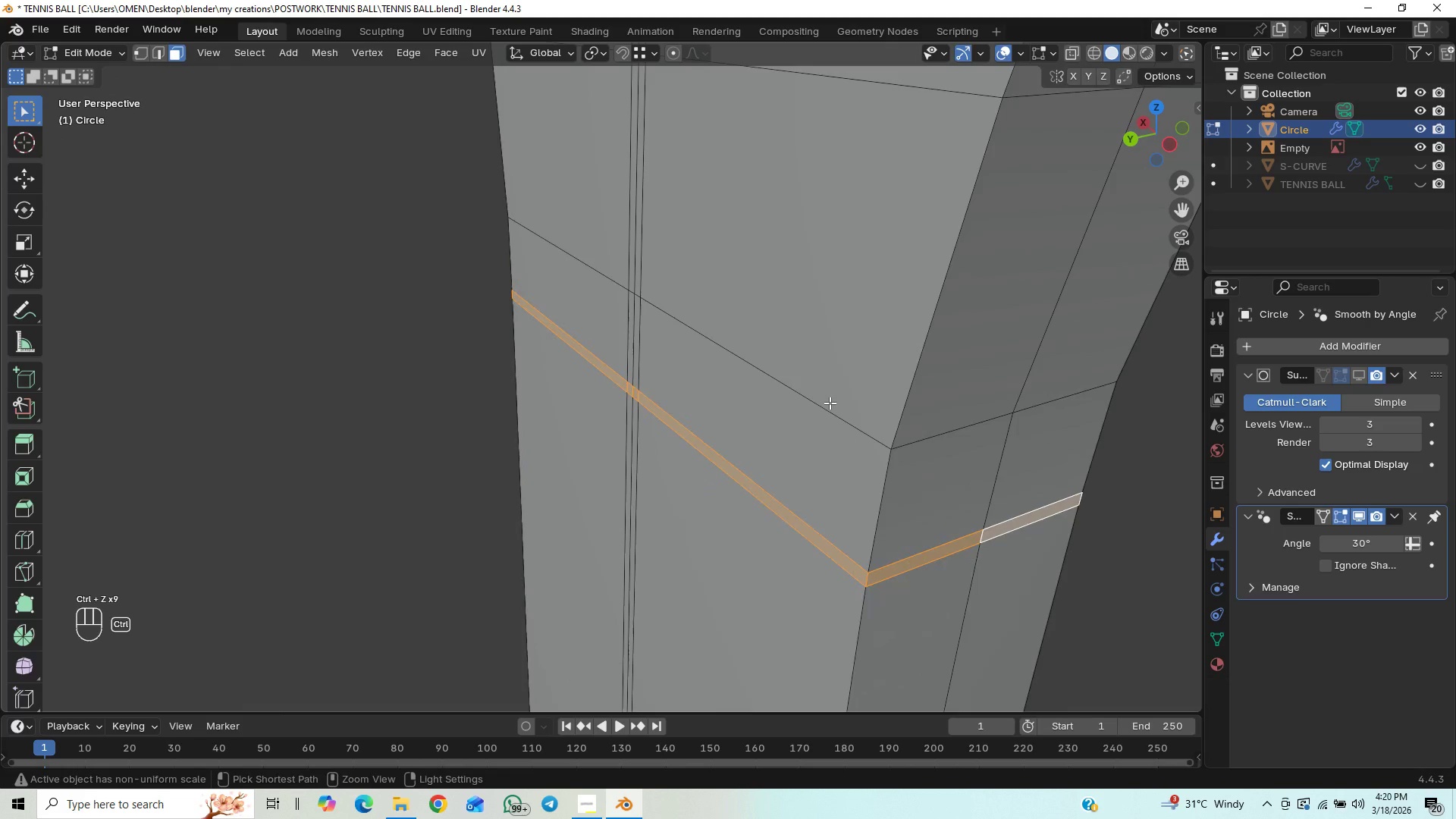 
key(Control+Z)
 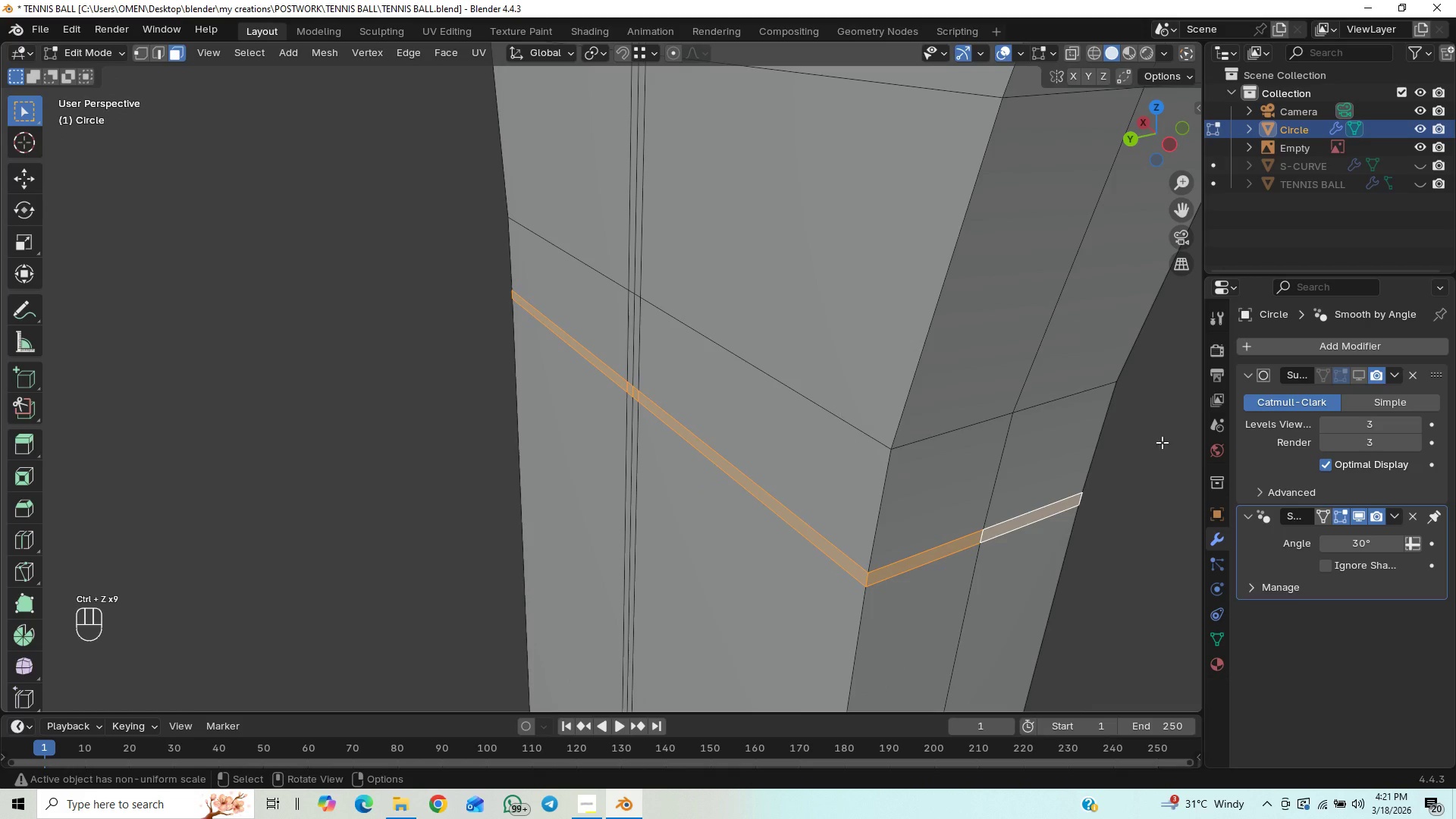 
left_click([1163, 464])
 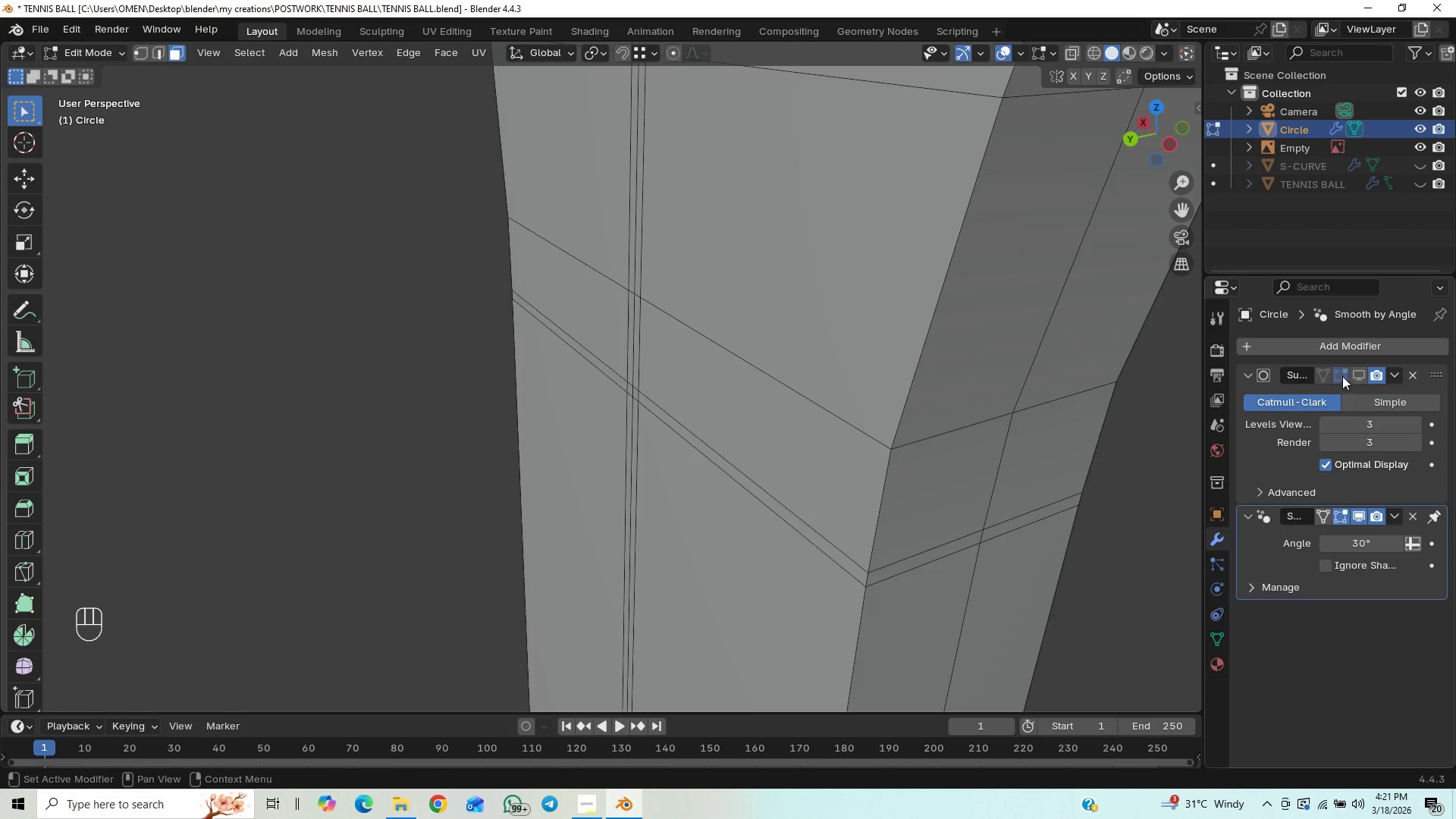 
left_click([1361, 376])
 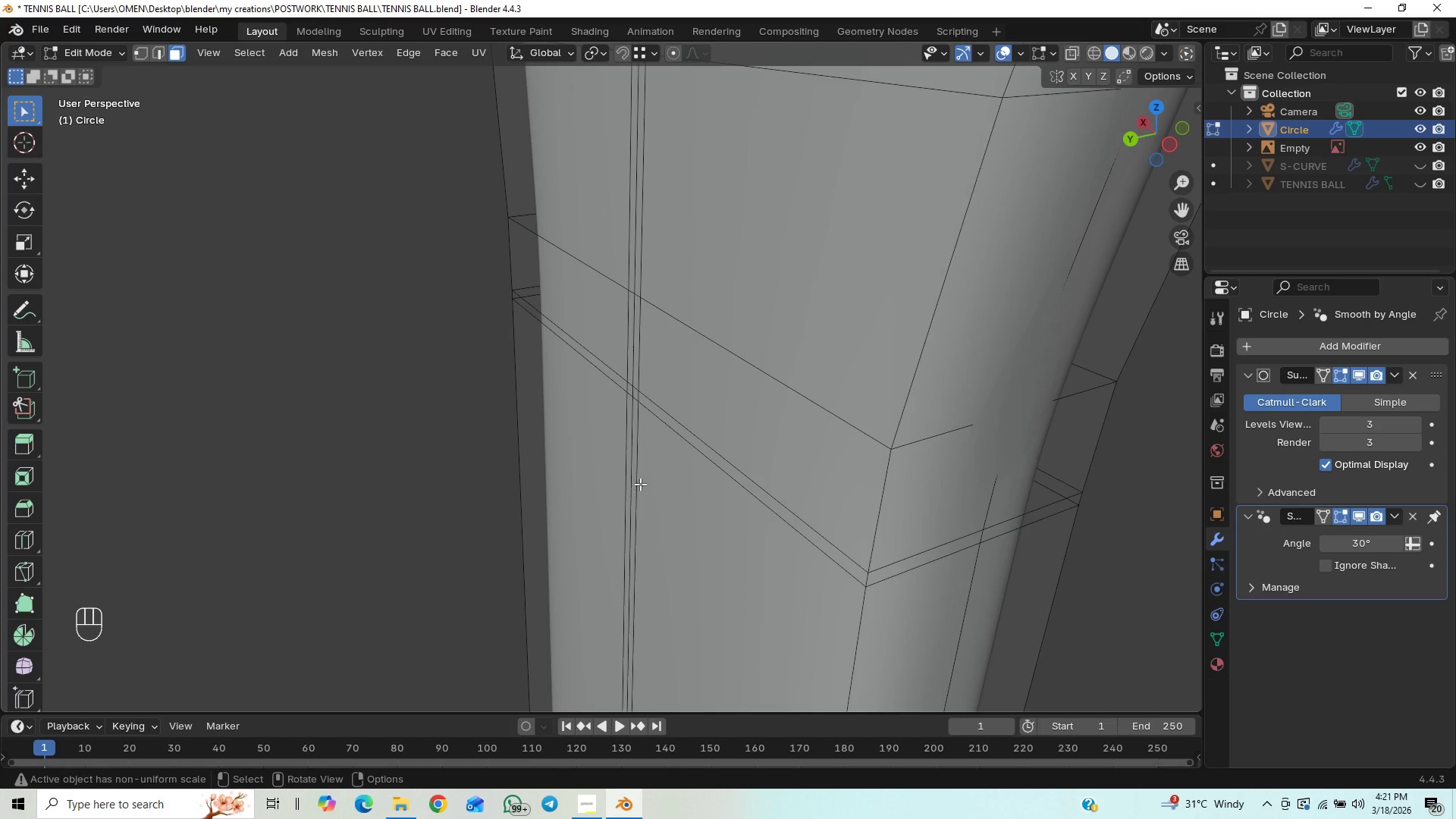 
scroll: coordinate [646, 484], scroll_direction: down, amount: 7.0
 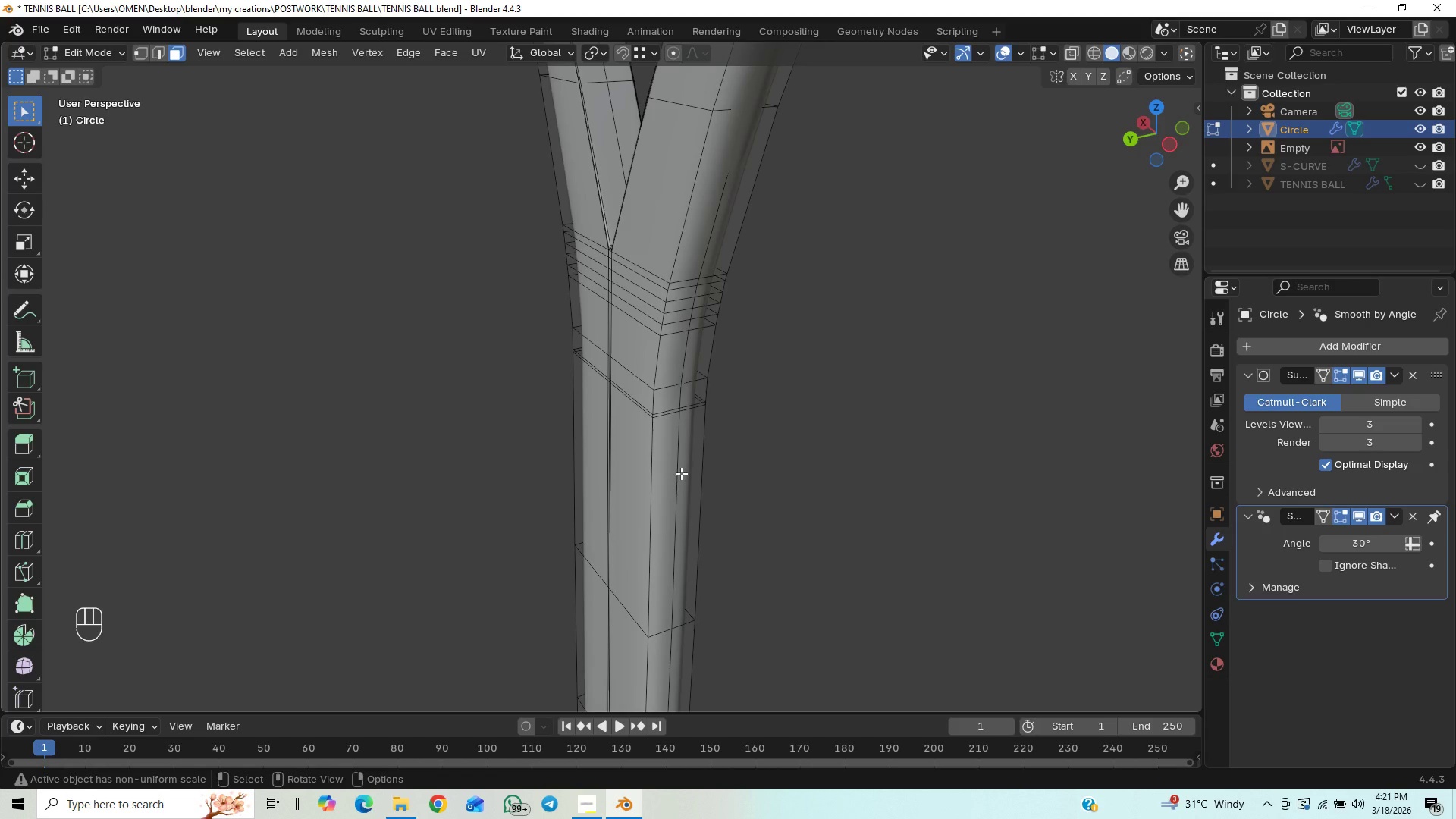 
scroll: coordinate [675, 425], scroll_direction: up, amount: 4.0
 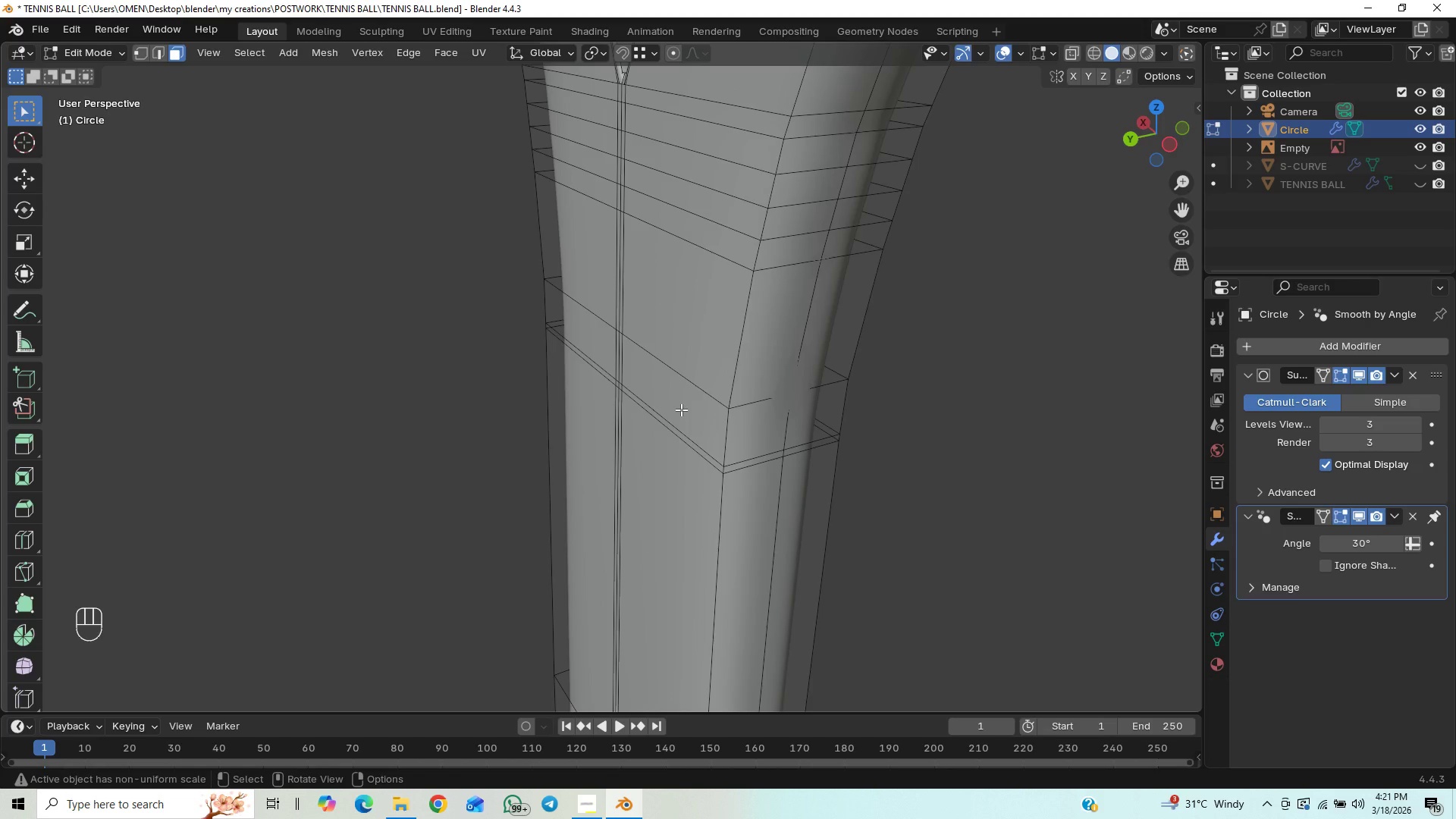 
key(3)
 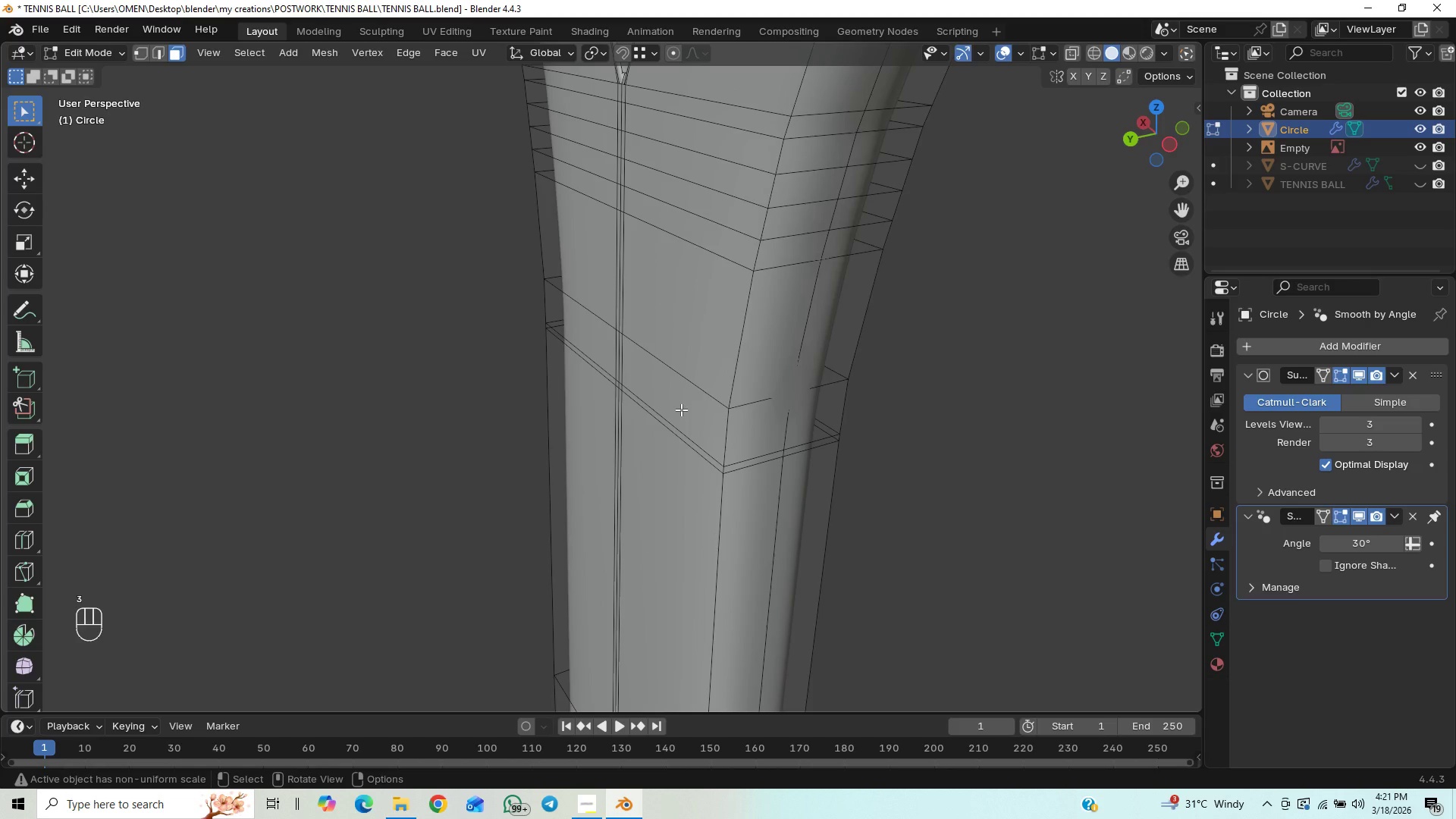 
left_click([681, 410])
 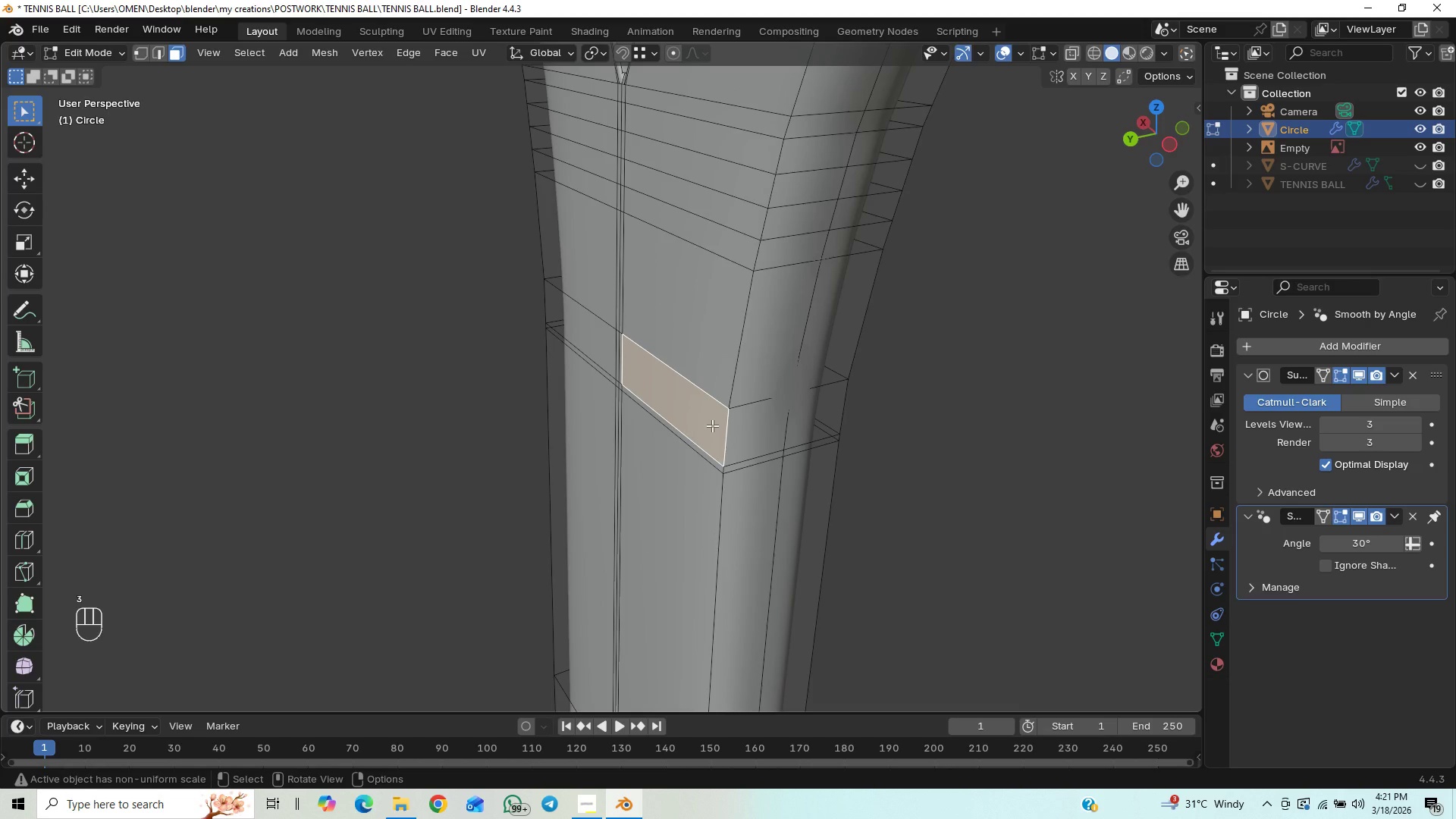 
hold_key(key=AltLeft, duration=1.08)
left_click([732, 437])
 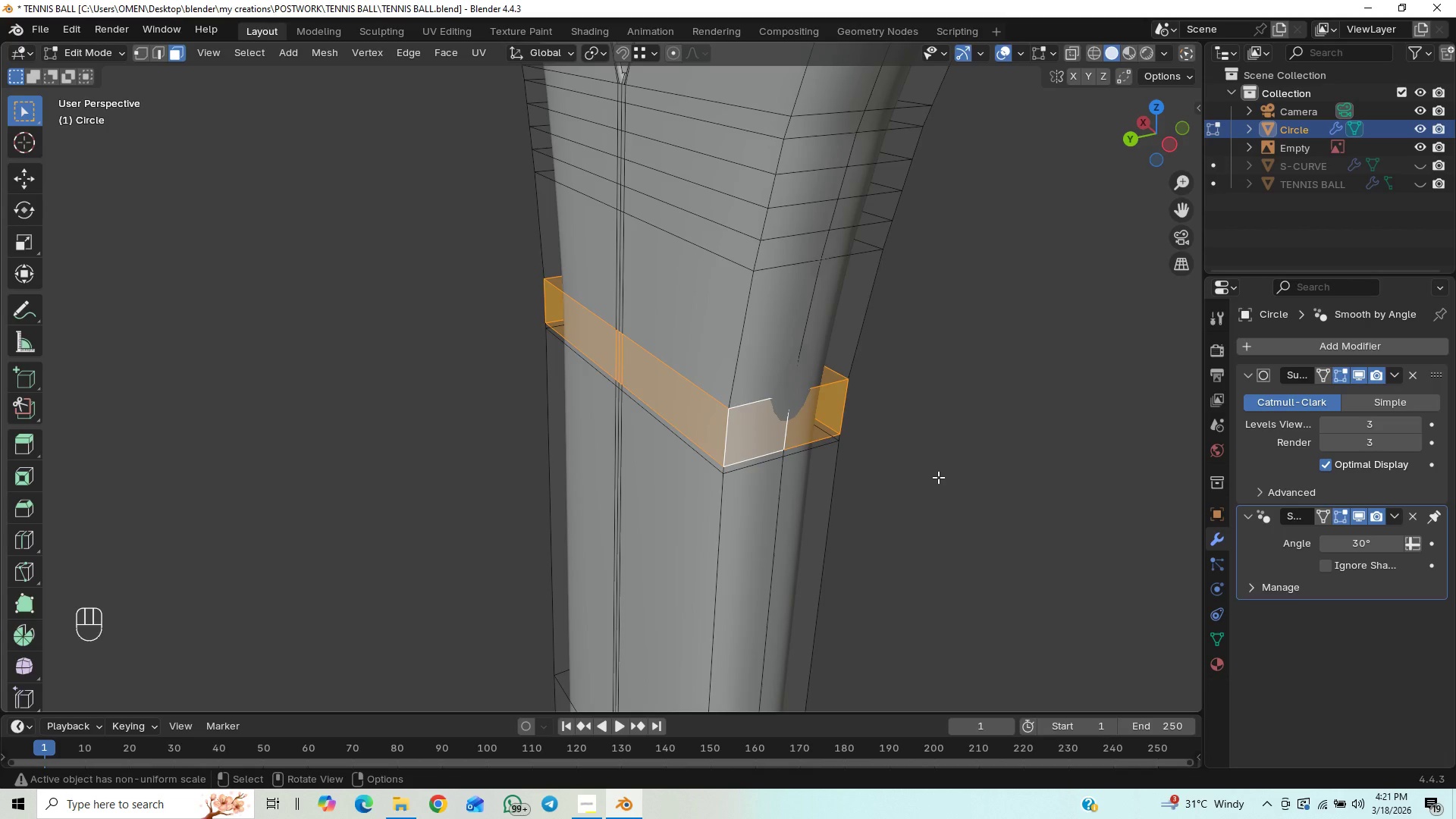 
key(Alt+E)
 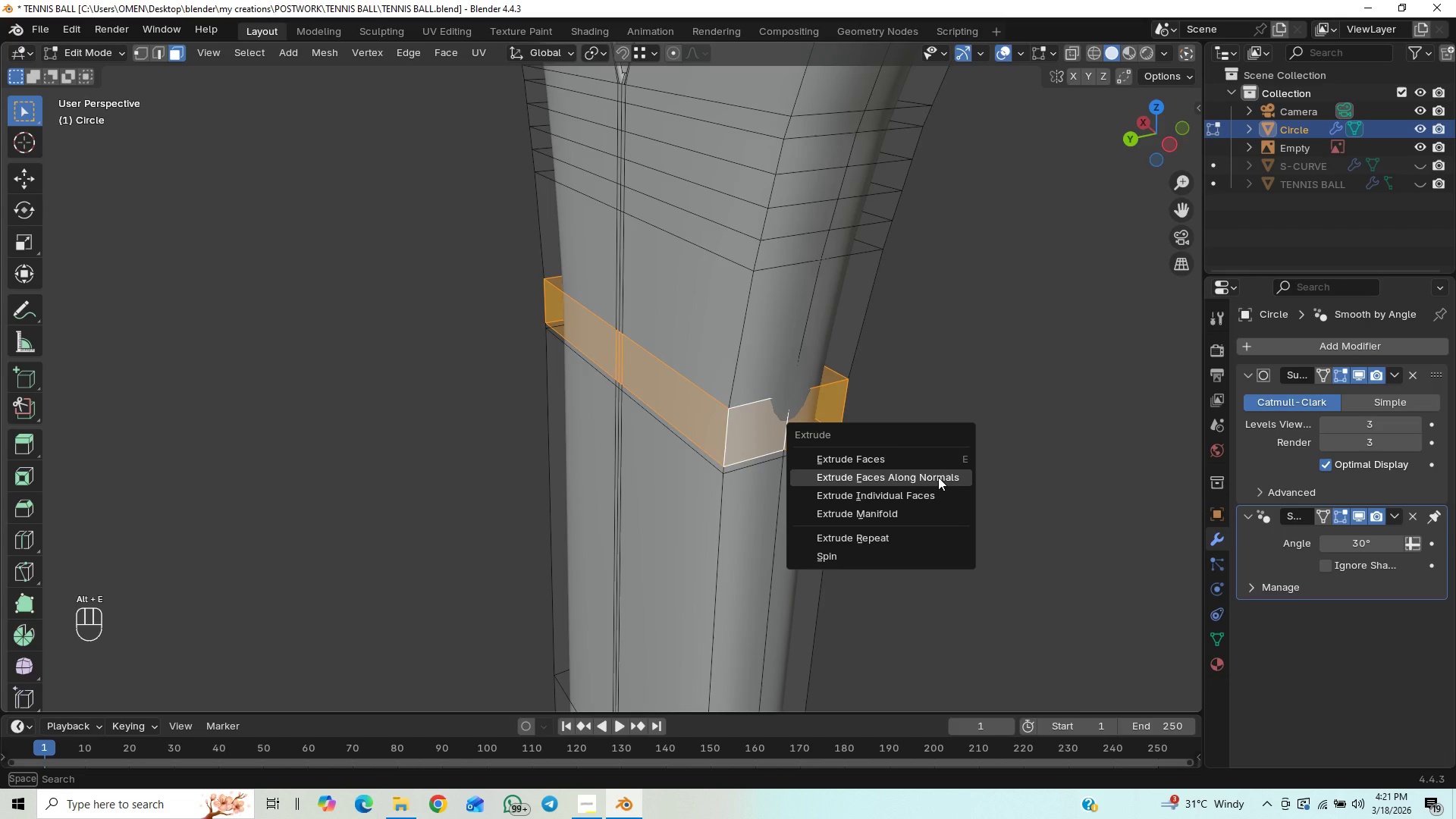 
left_click([938, 477])
 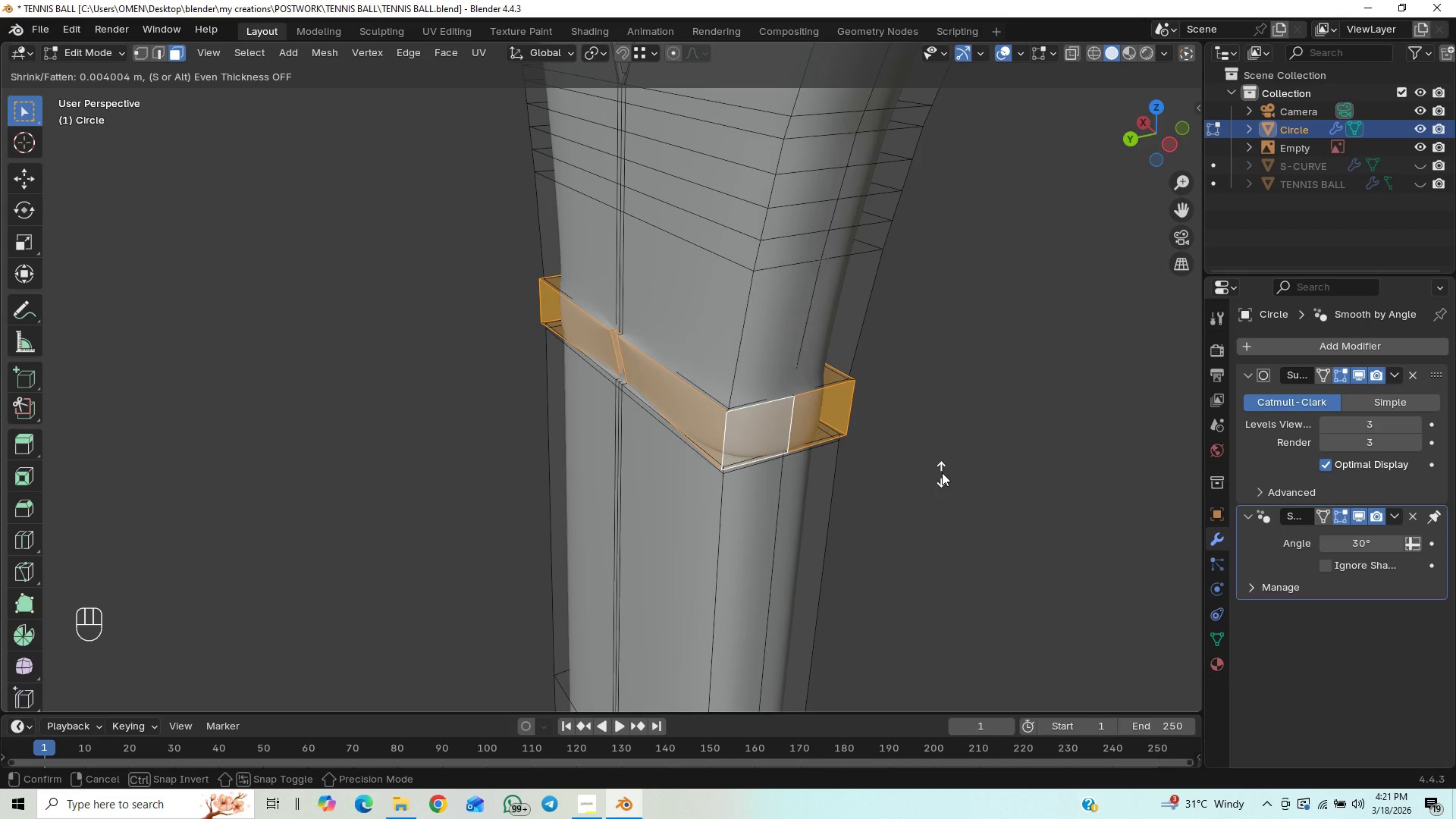 
wait(8.56)
 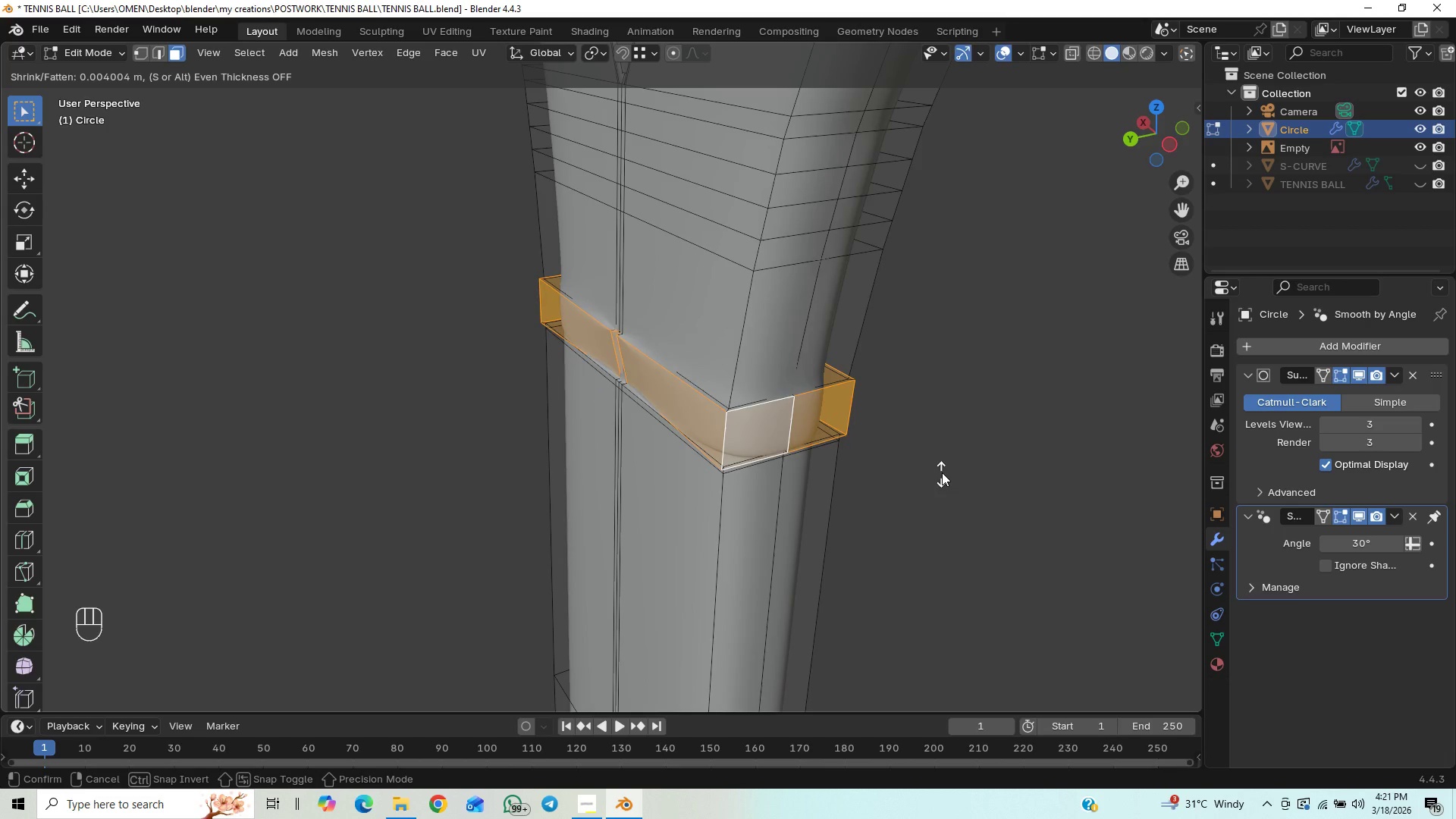 
right_click([924, 475])
 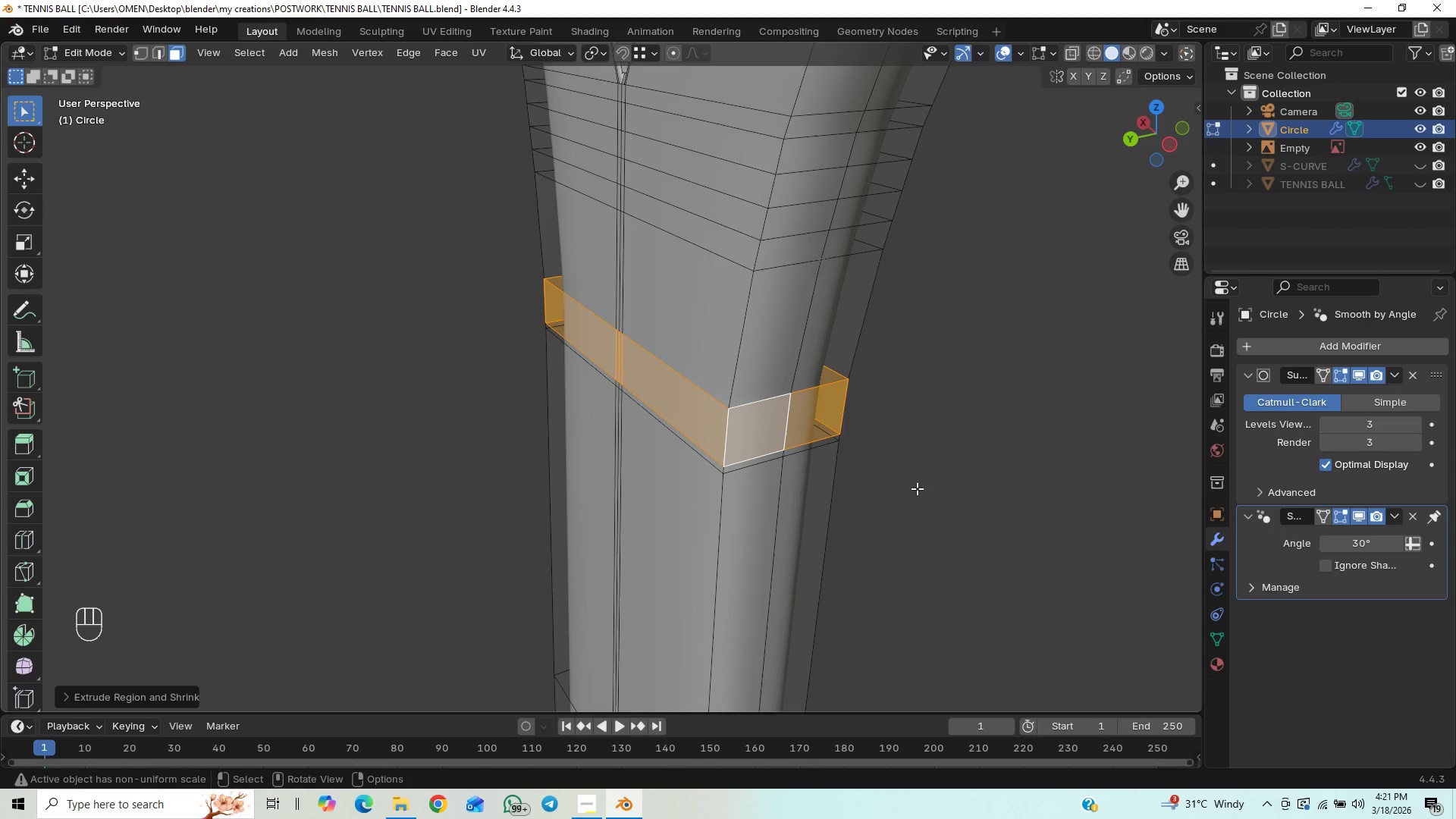 
key(S)
 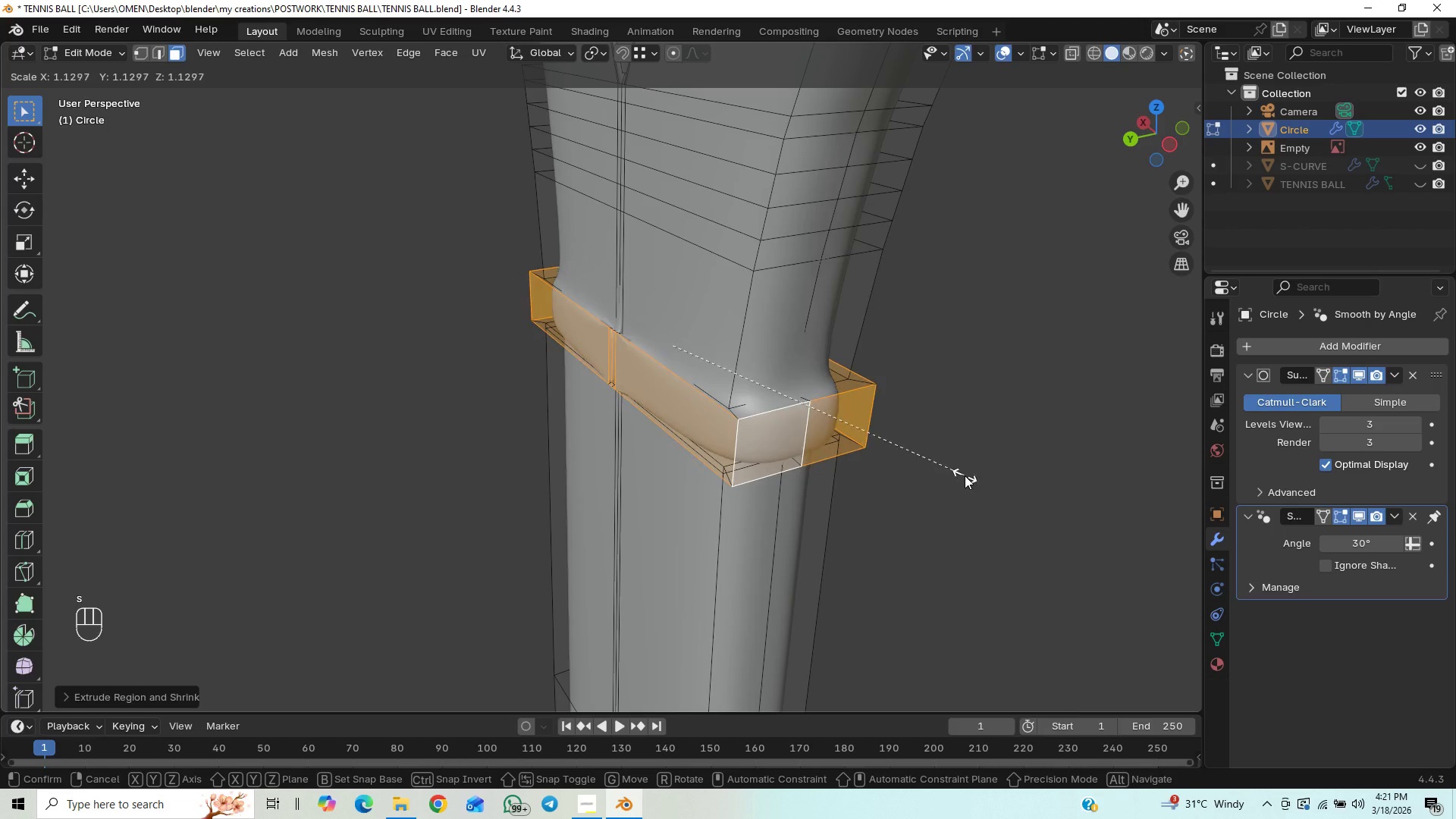 
key(Y)
 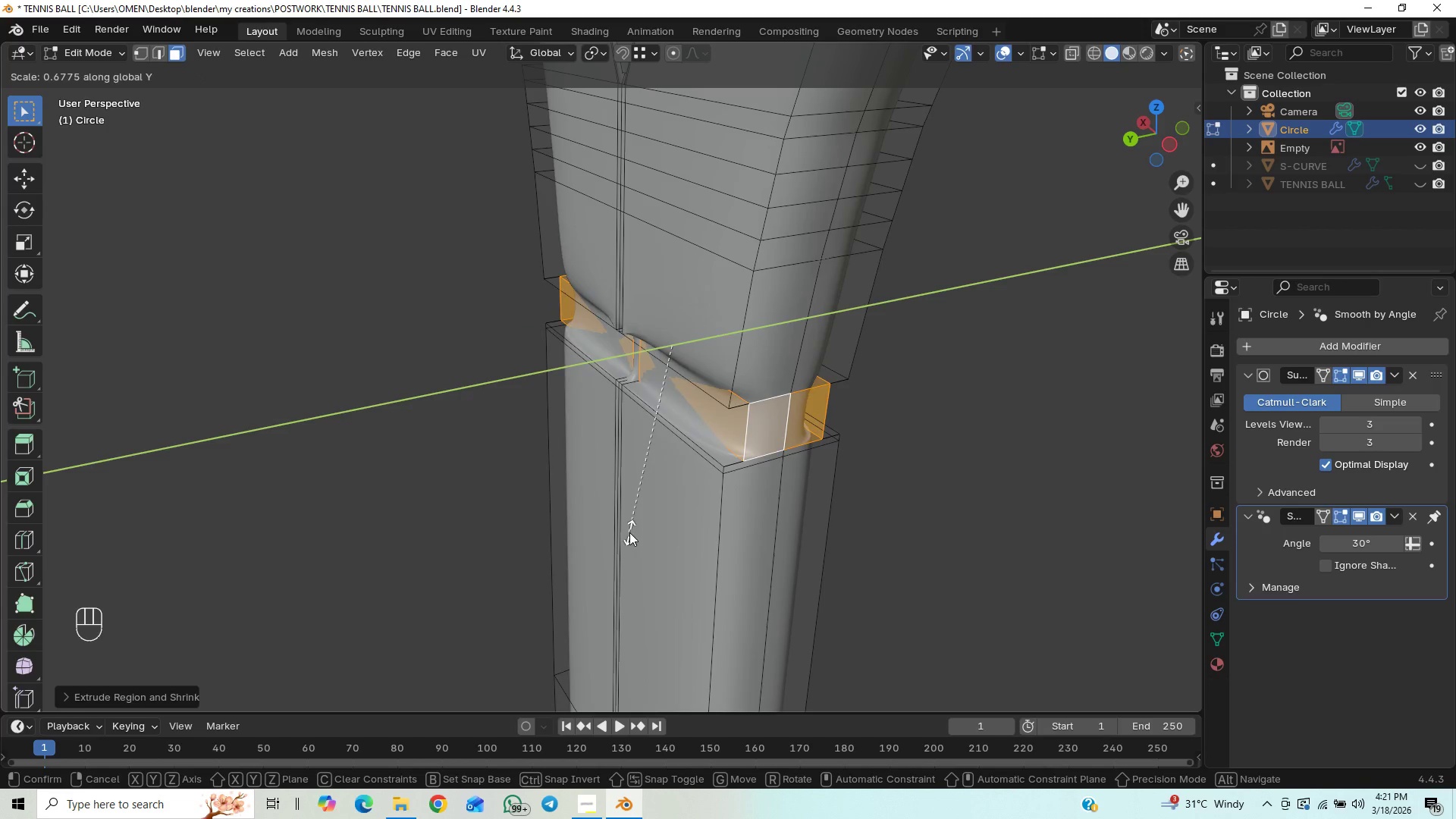 
wait(5.36)
 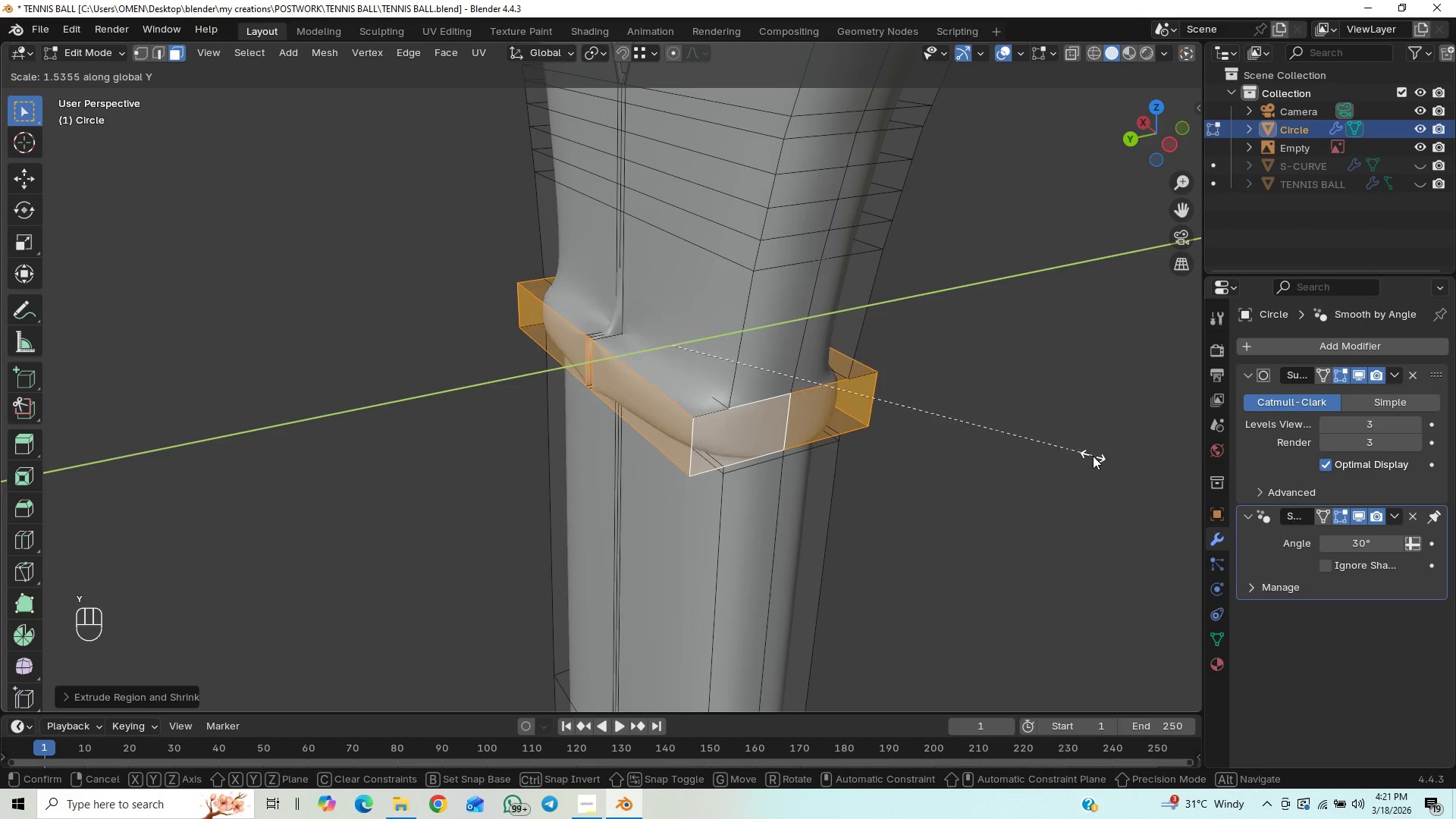 
right_click([649, 513])
 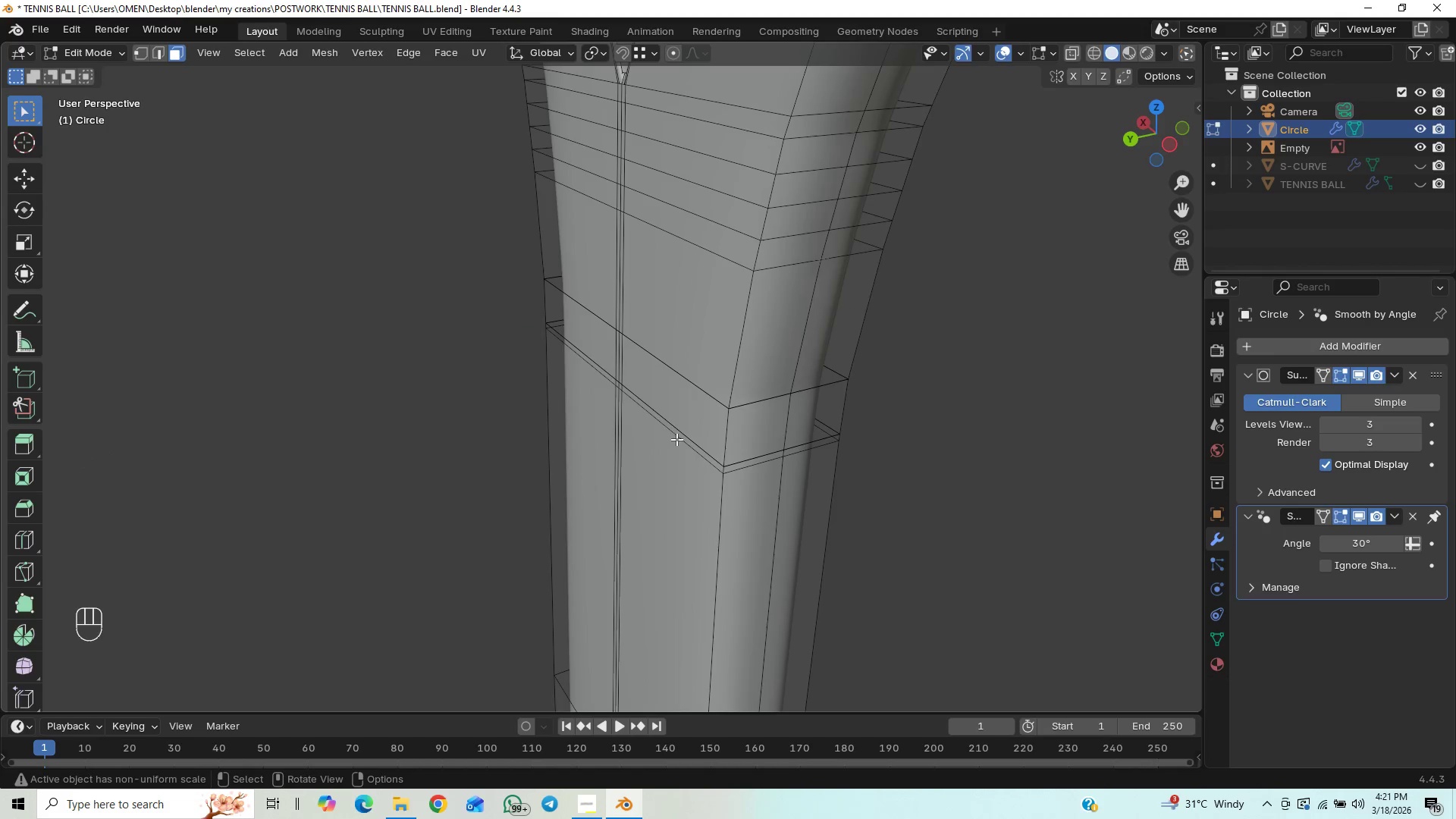 
key(Tab)
 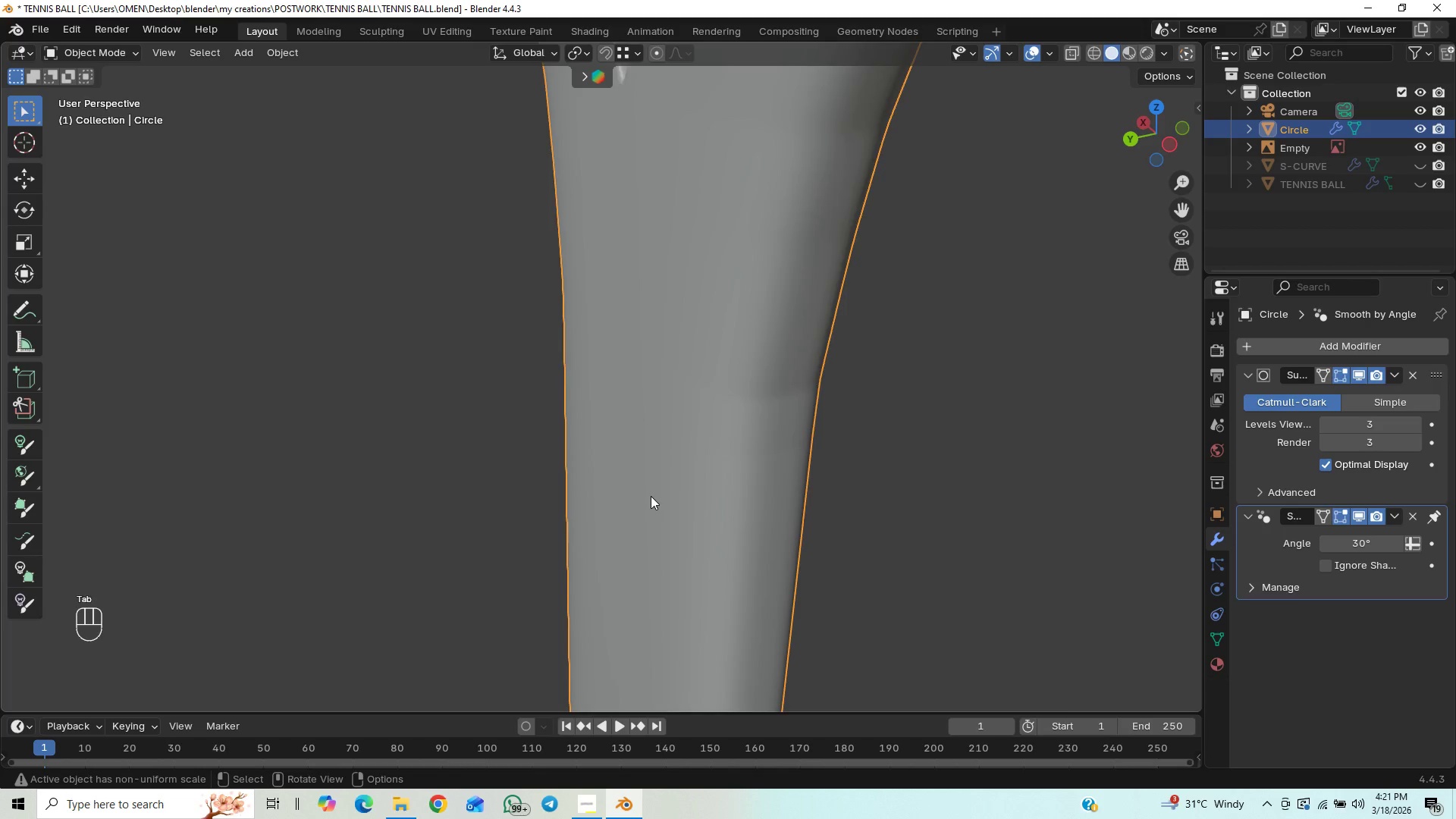 
scroll: coordinate [769, 482], scroll_direction: down, amount: 11.0
 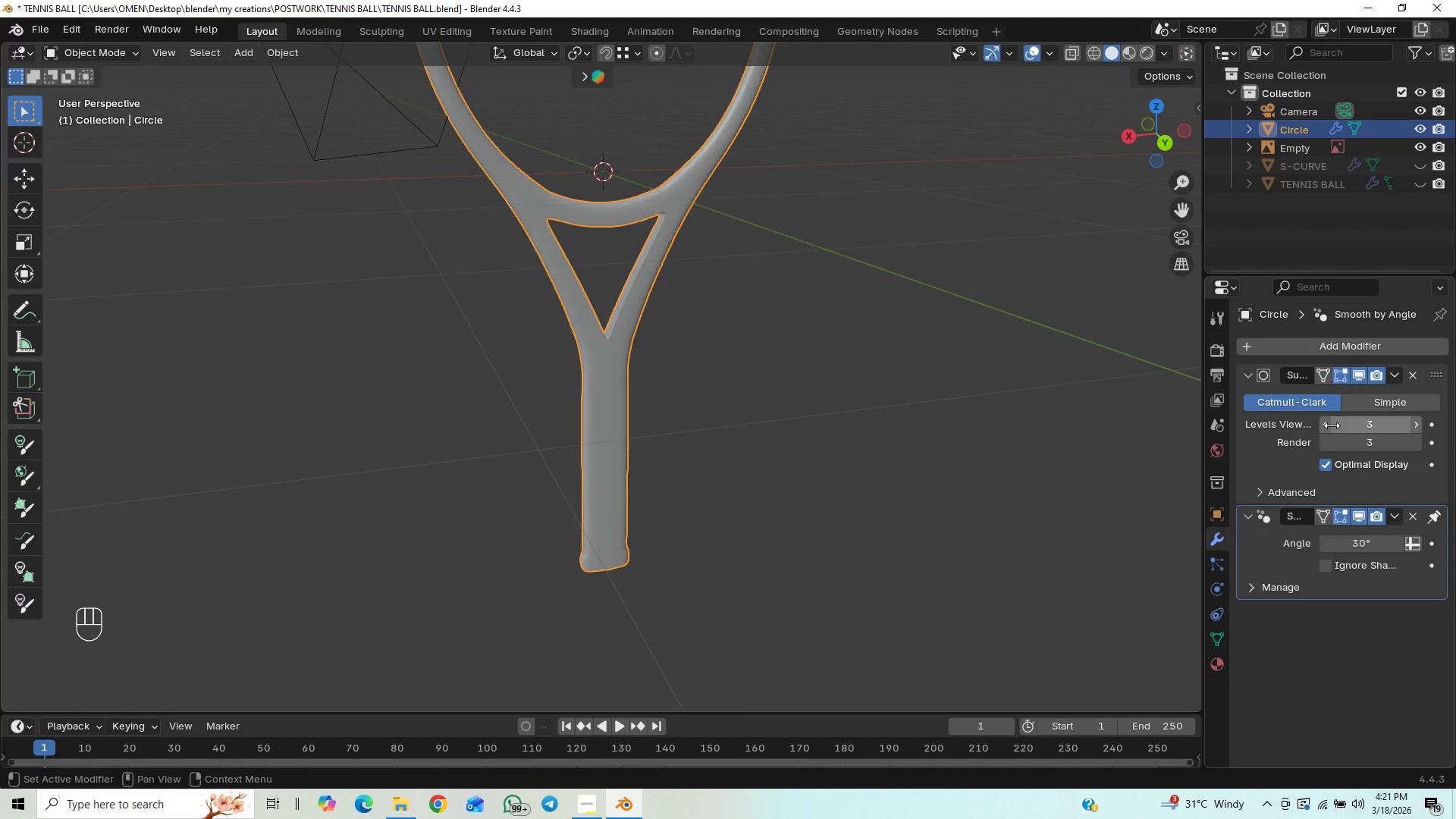 
left_click([1329, 425])
 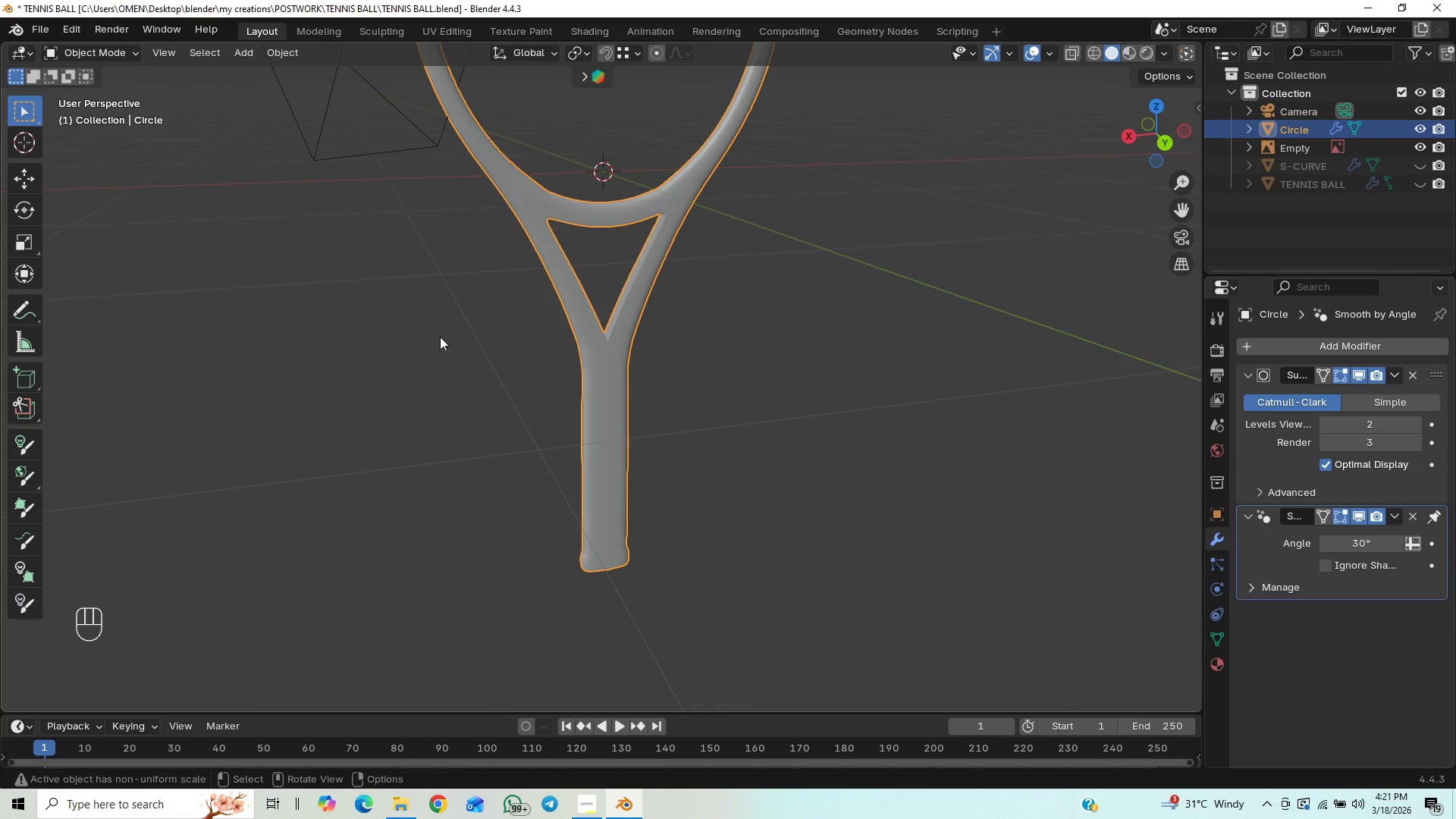 
scroll: coordinate [993, 422], scroll_direction: up, amount: 6.0
 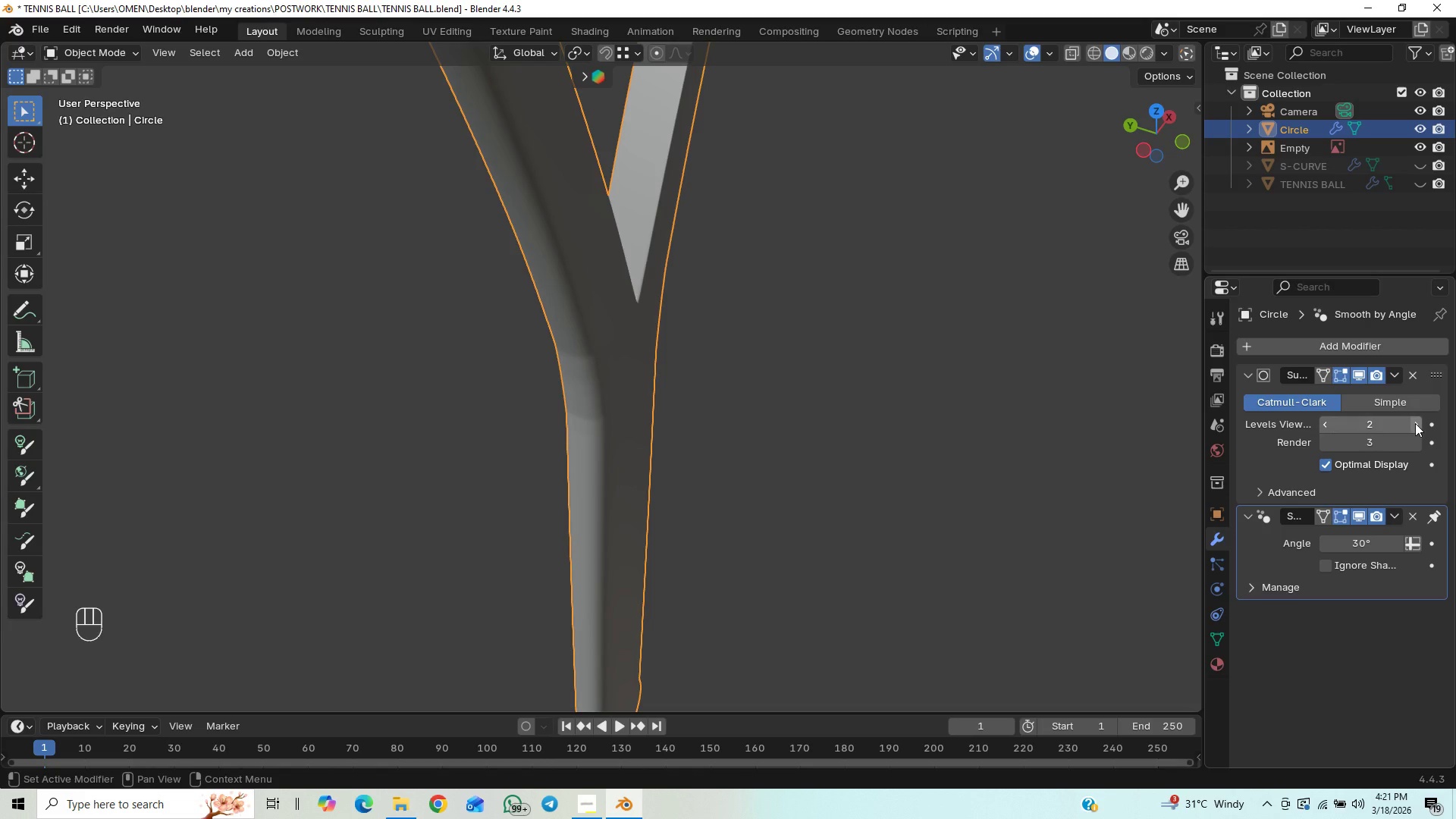 
left_click([1417, 429])
 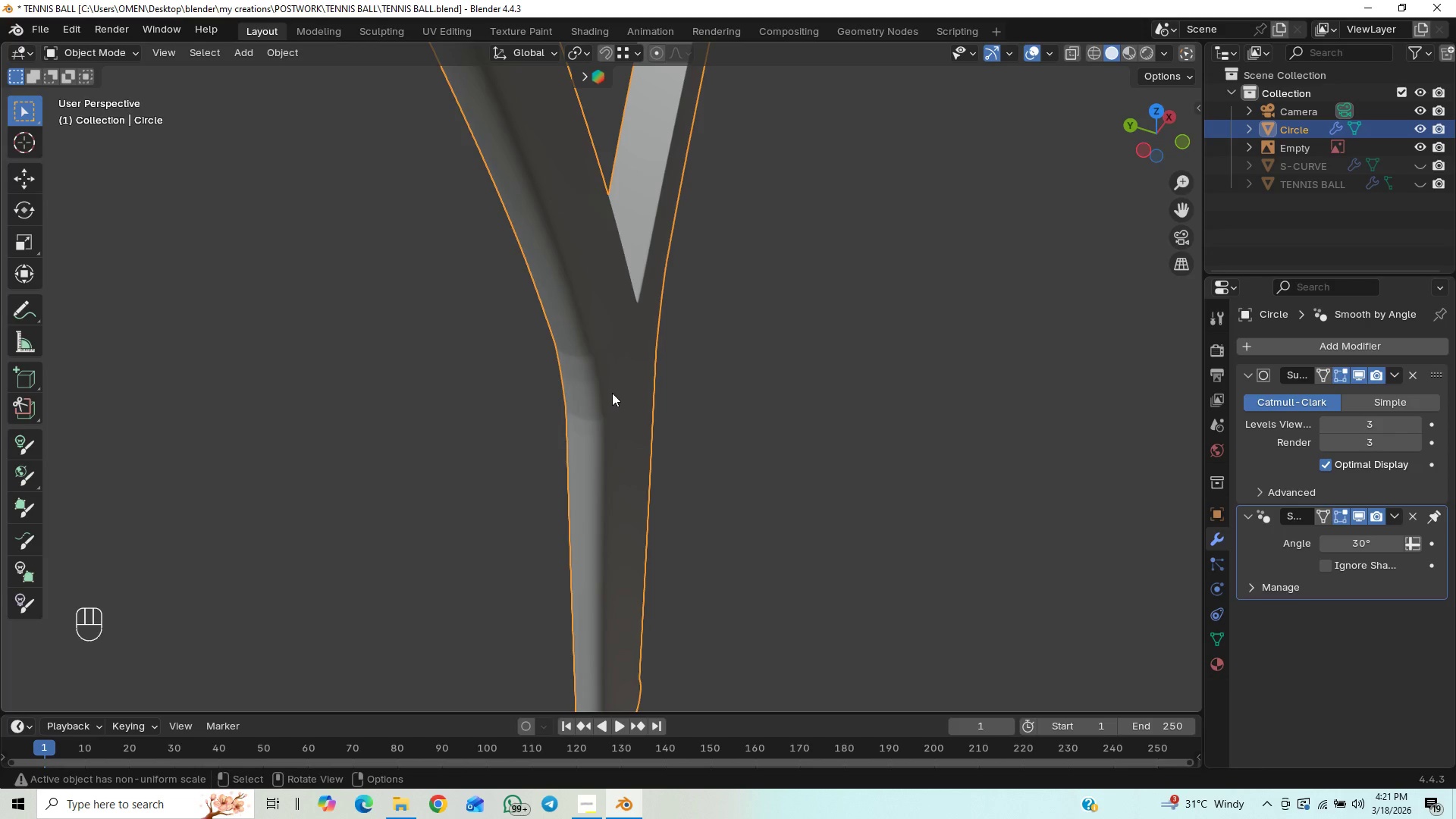 
key(Control+S)
 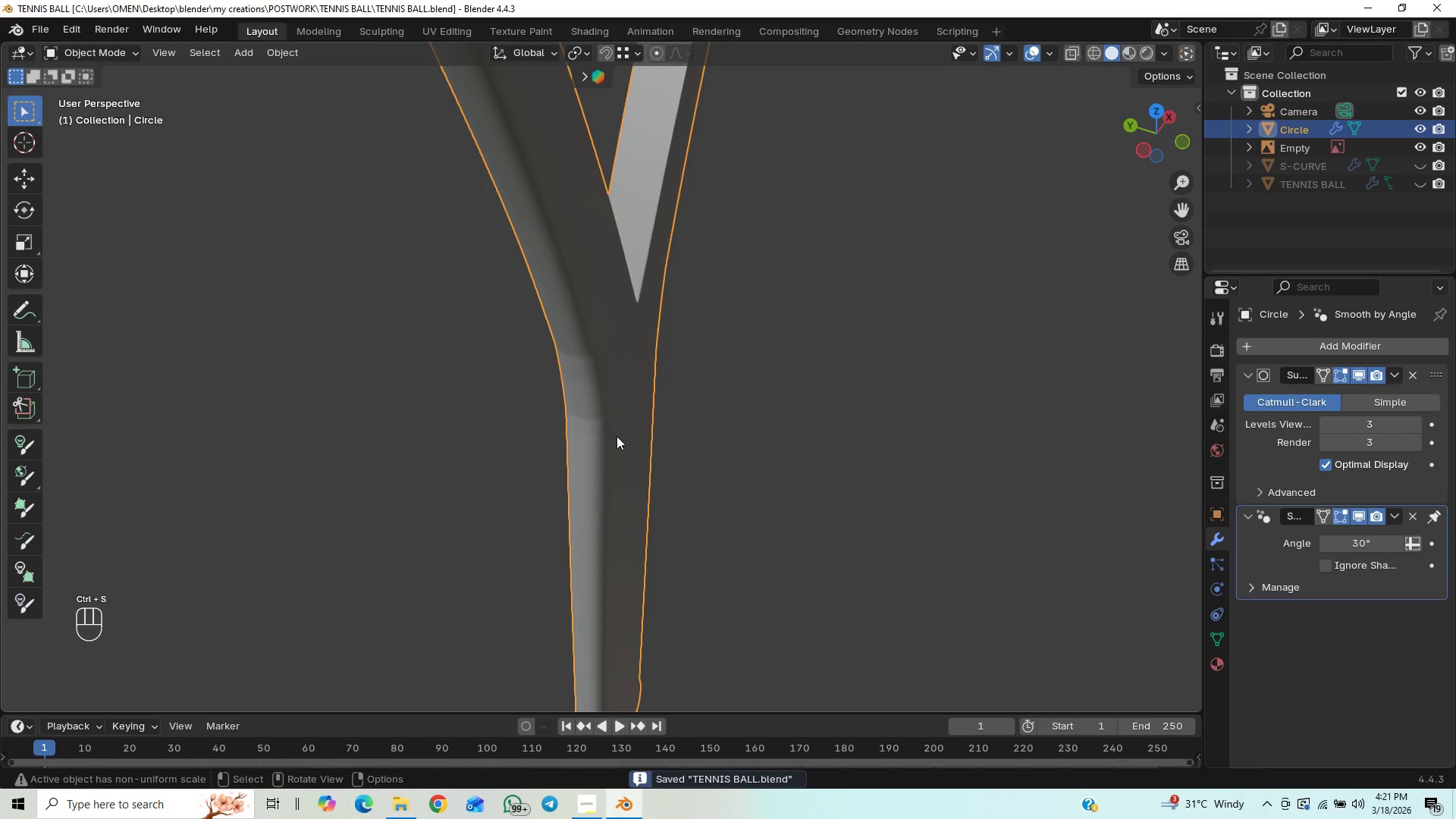 
scroll: coordinate [622, 441], scroll_direction: down, amount: 5.0
 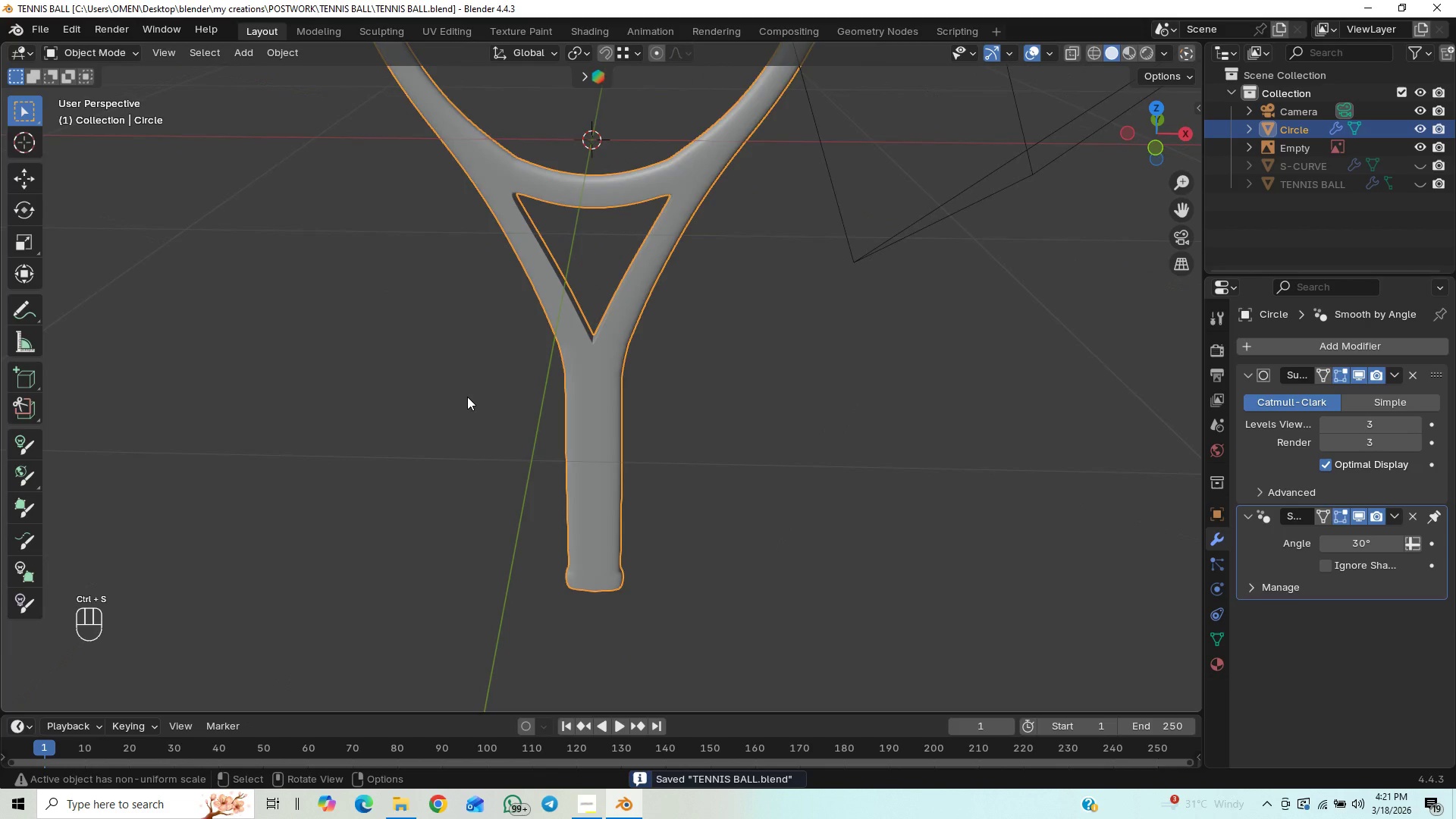 
scroll: coordinate [553, 436], scroll_direction: up, amount: 8.0
 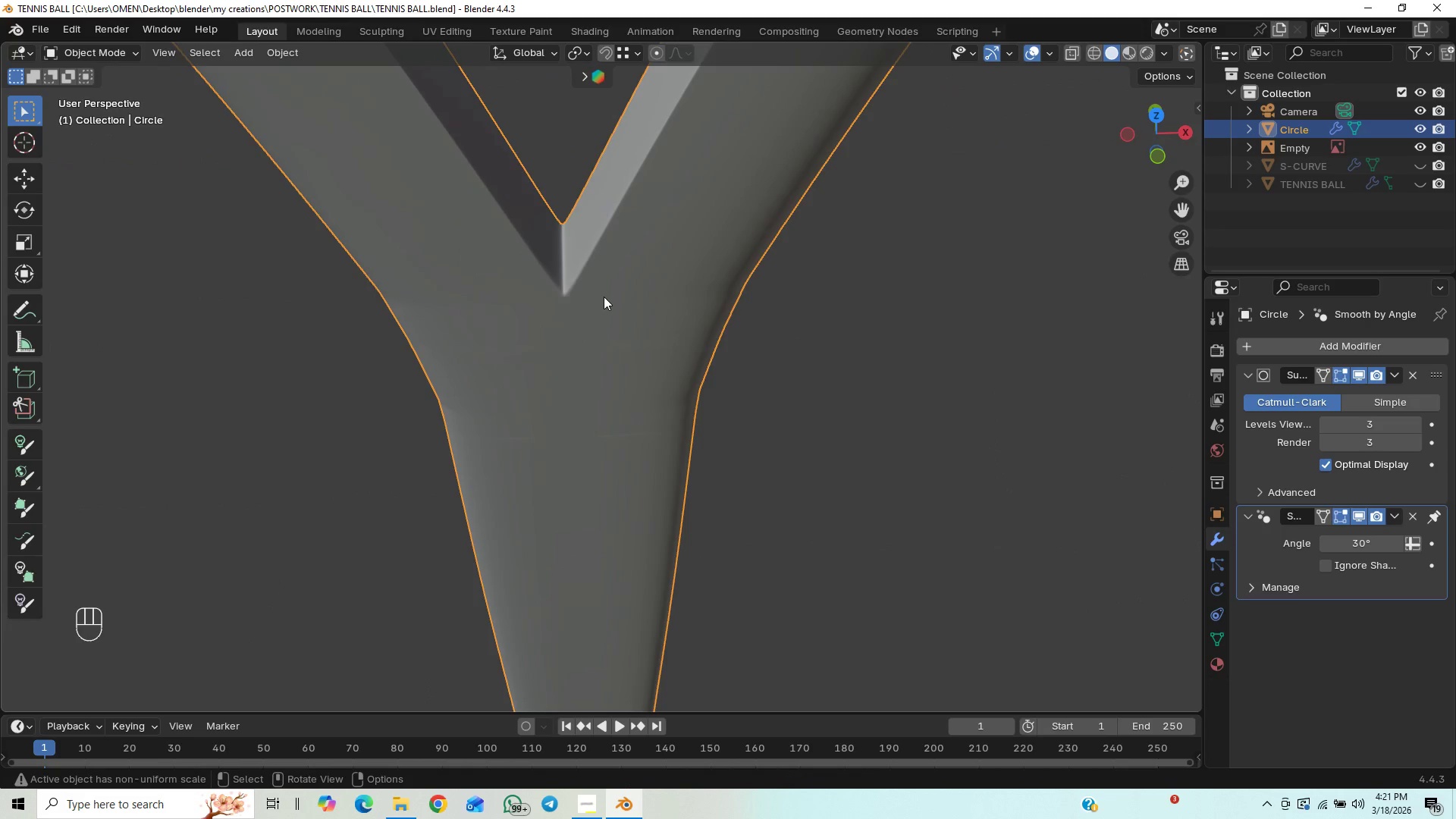 
key(Control+S)
 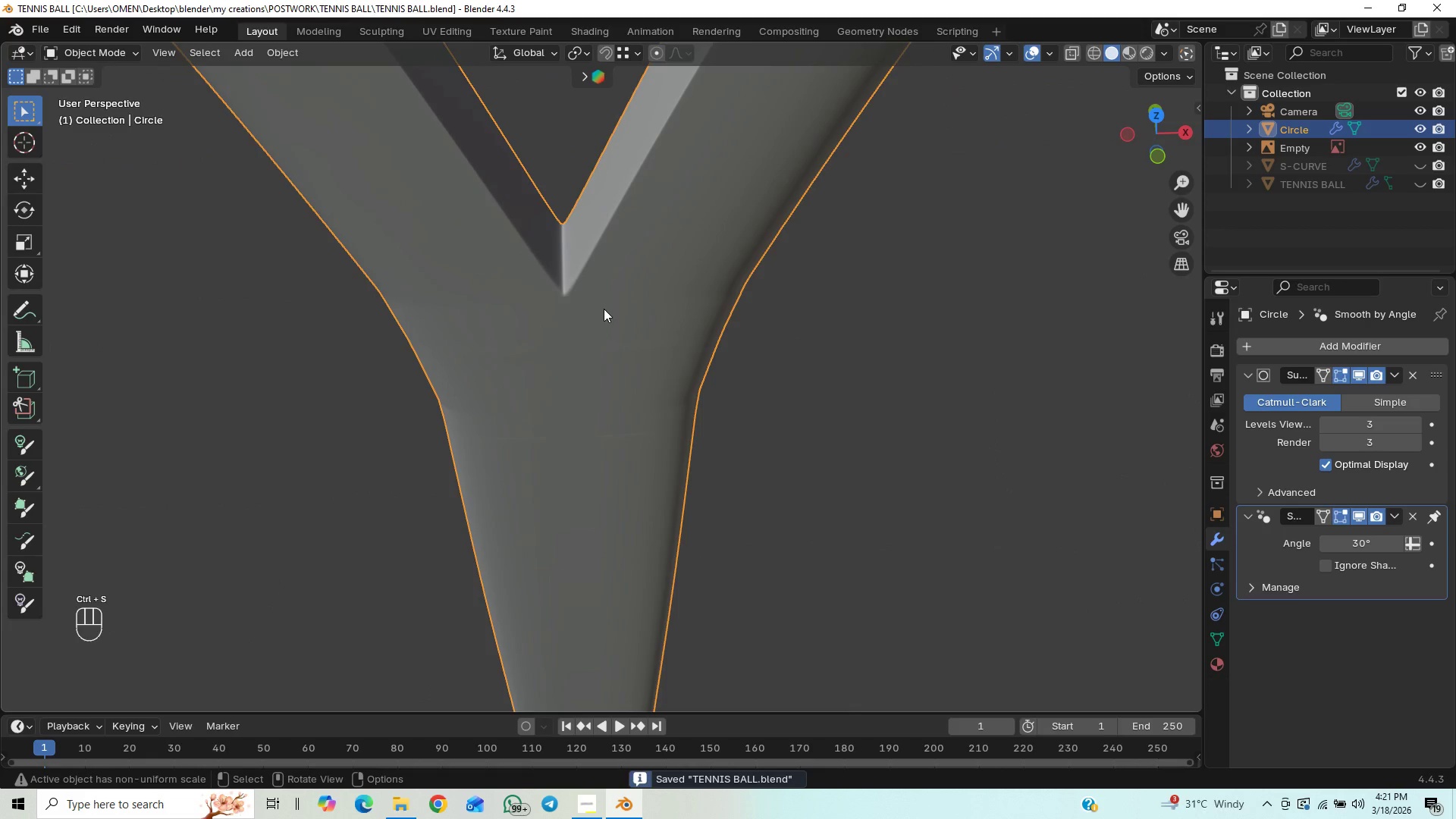 
scroll: coordinate [604, 309], scroll_direction: down, amount: 1.0
 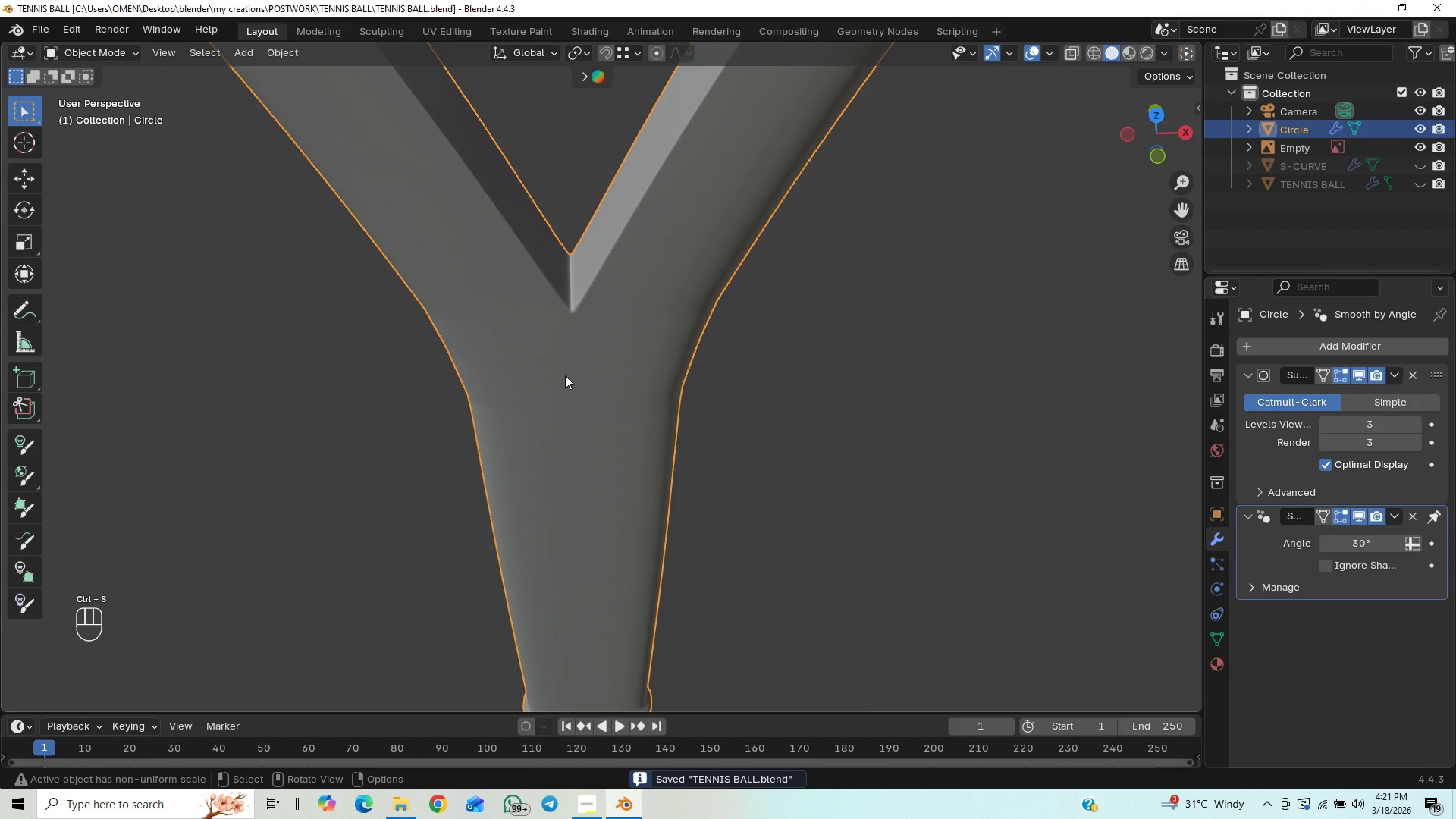 
key(Numpad1)
 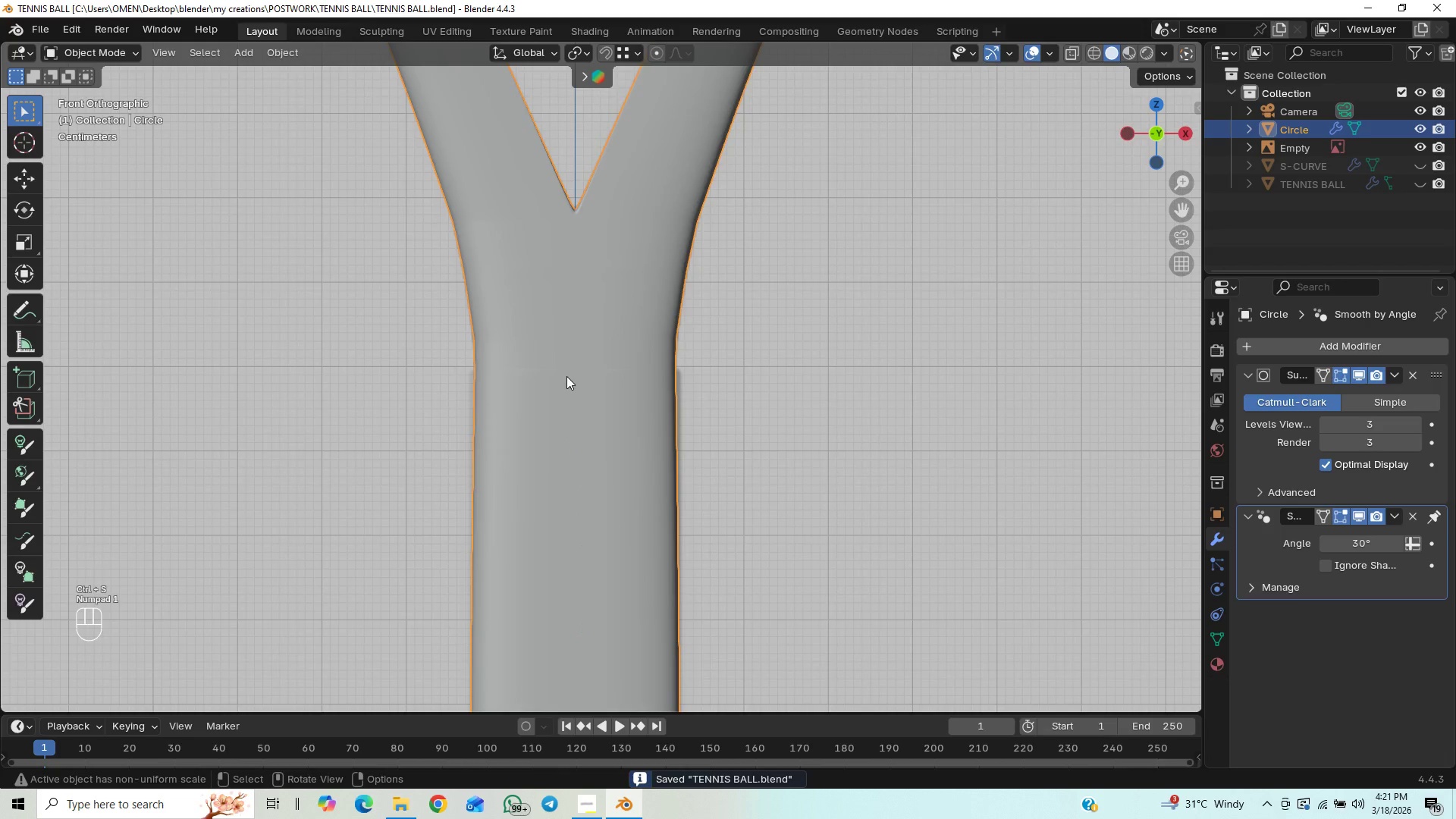 
scroll: coordinate [598, 370], scroll_direction: down, amount: 8.0
 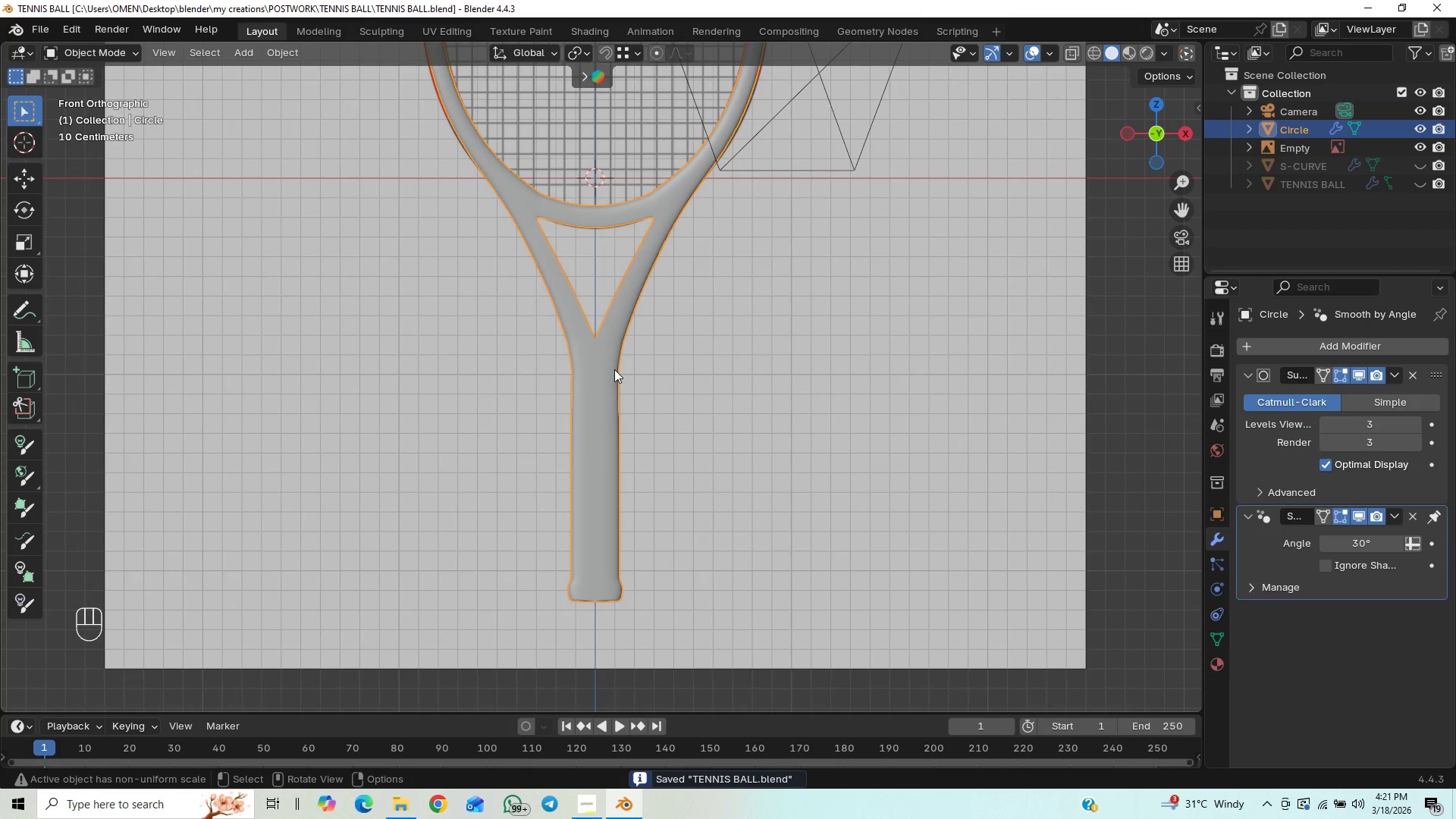 
scroll: coordinate [614, 369], scroll_direction: up, amount: 1.0
 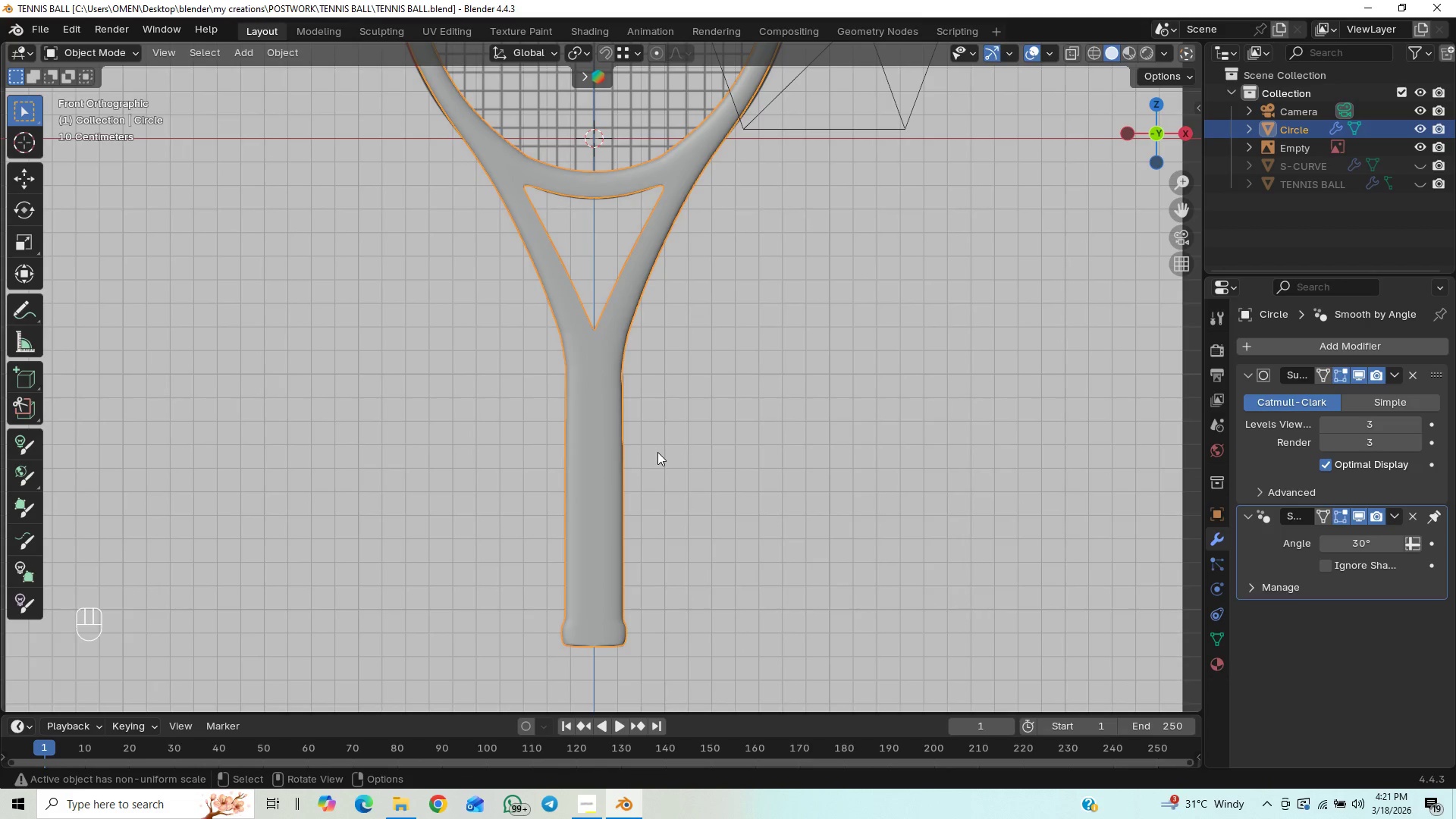 
key(Tab)
 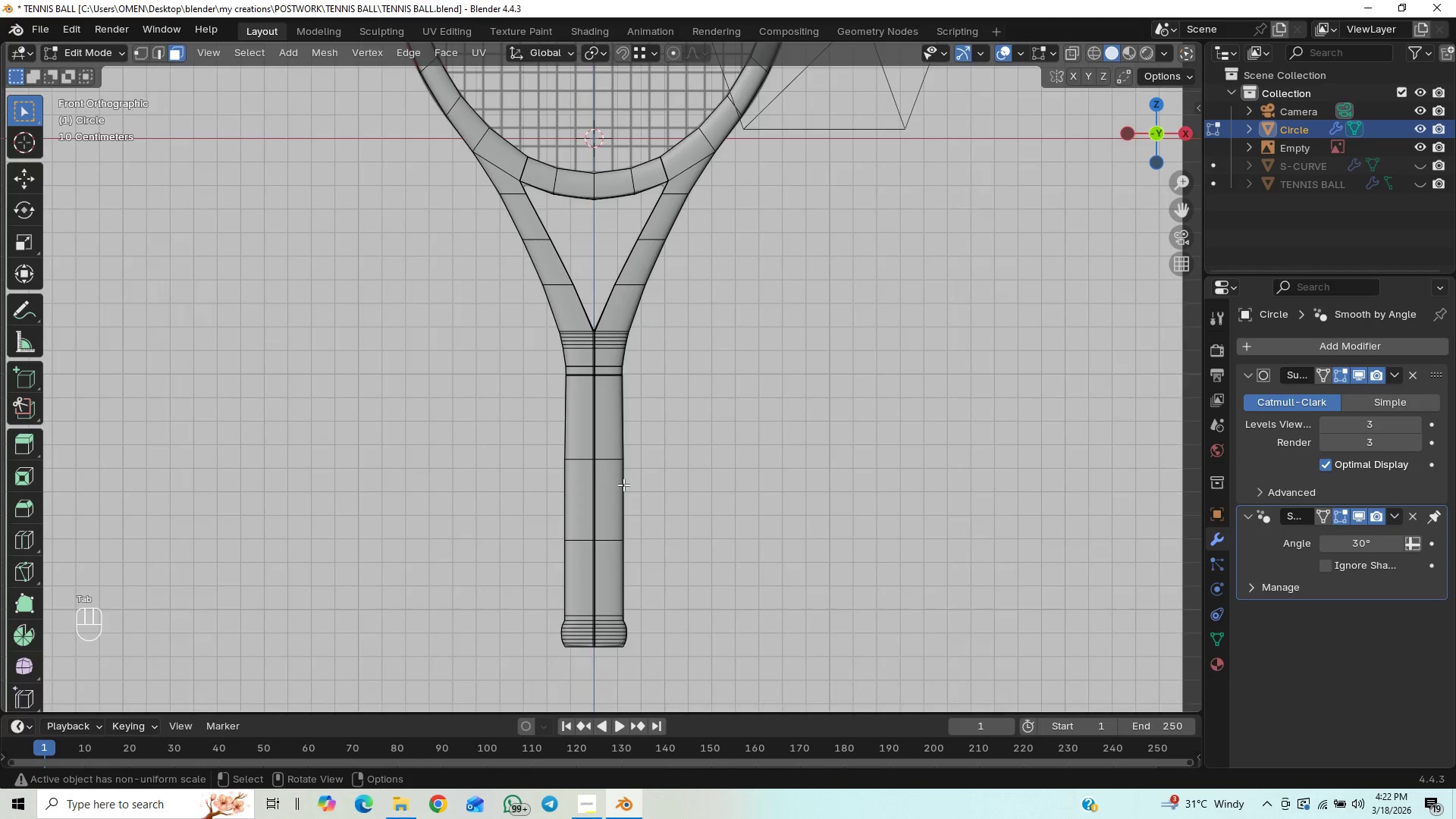 
scroll: coordinate [621, 498], scroll_direction: up, amount: 2.0
 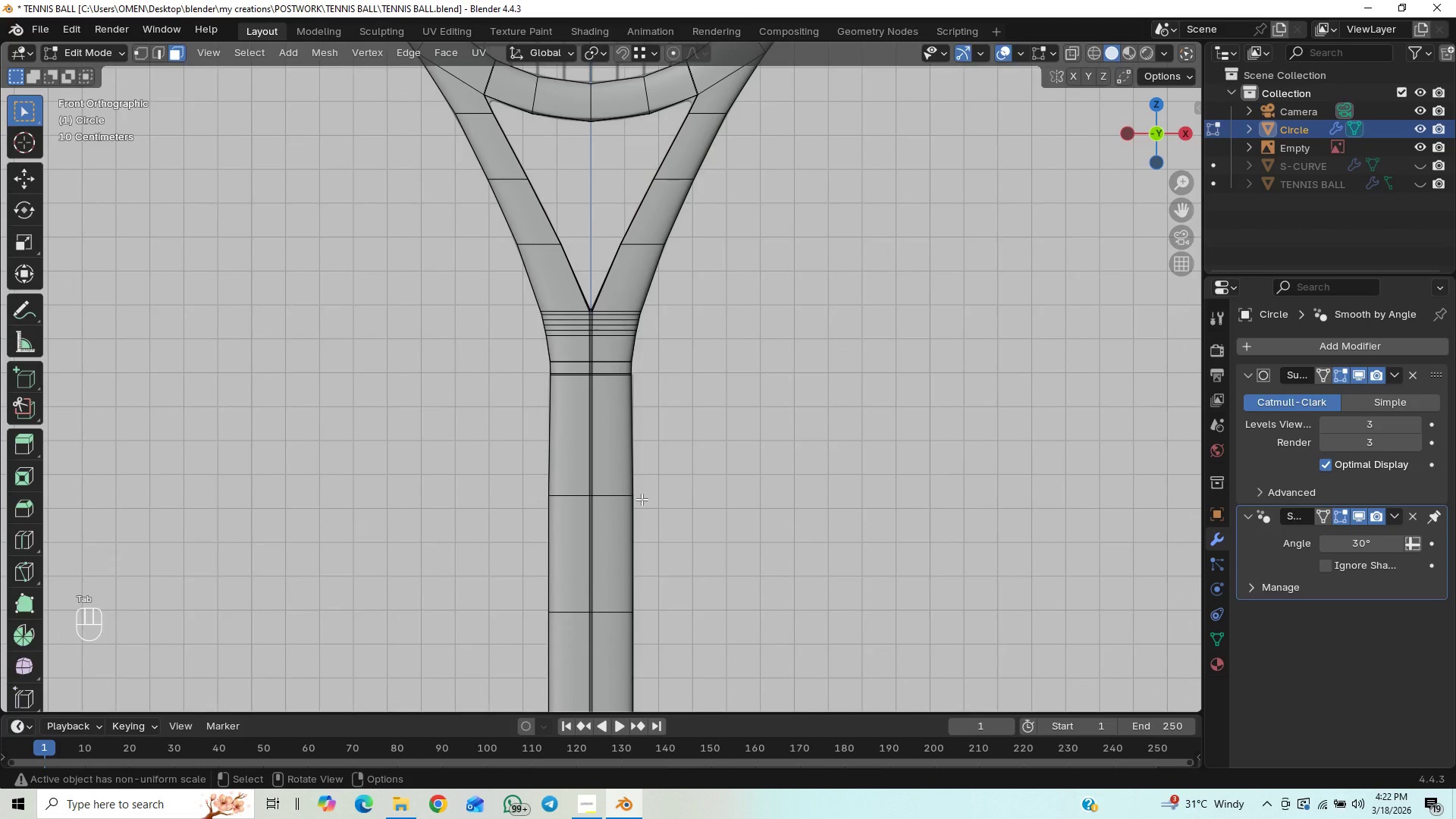 
hold_key(key=ShiftLeft, duration=0.61)
 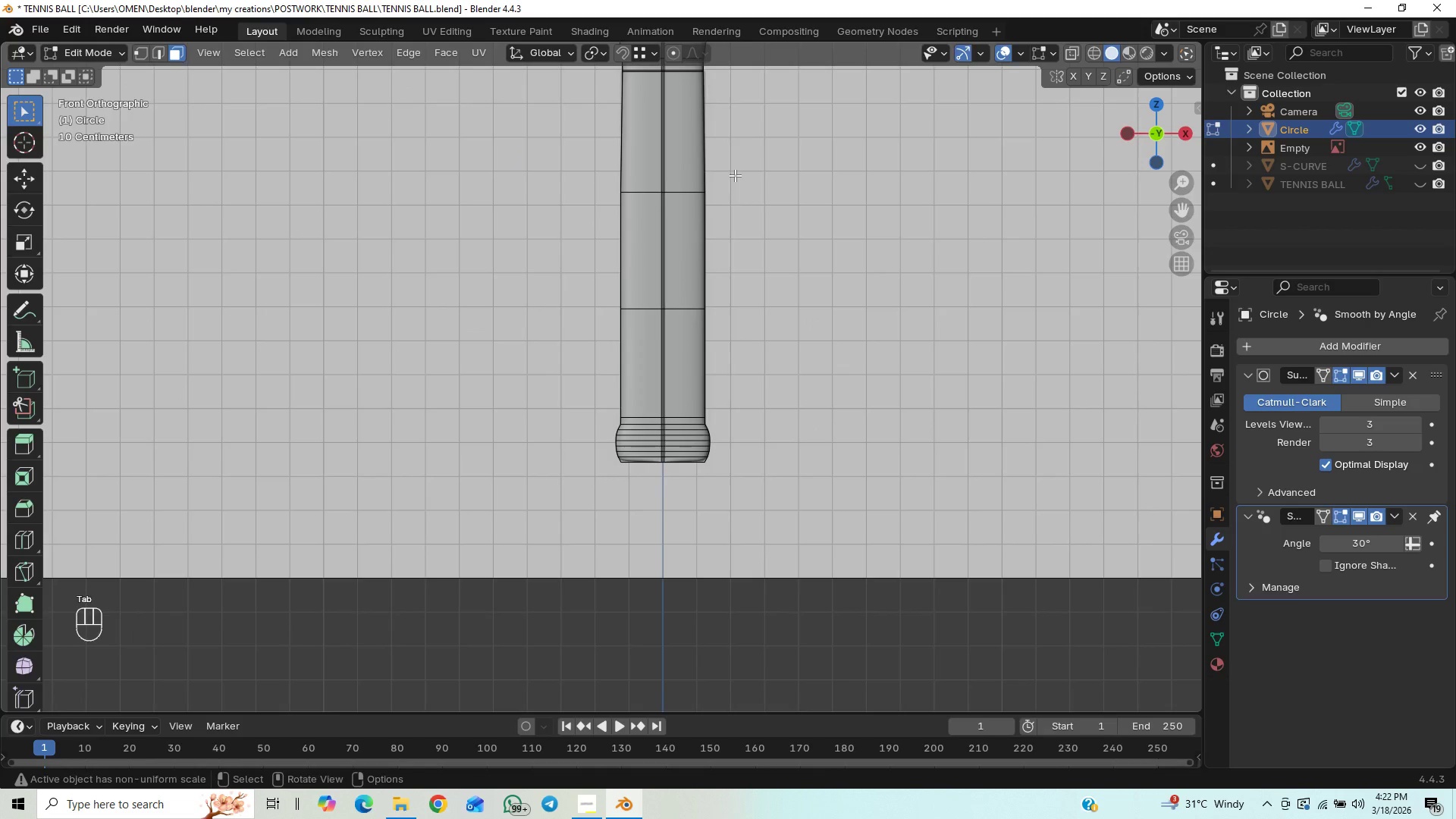 
hold_key(key=ShiftLeft, duration=0.77)
scroll: coordinate [711, 178], scroll_direction: up, amount: 1.0
 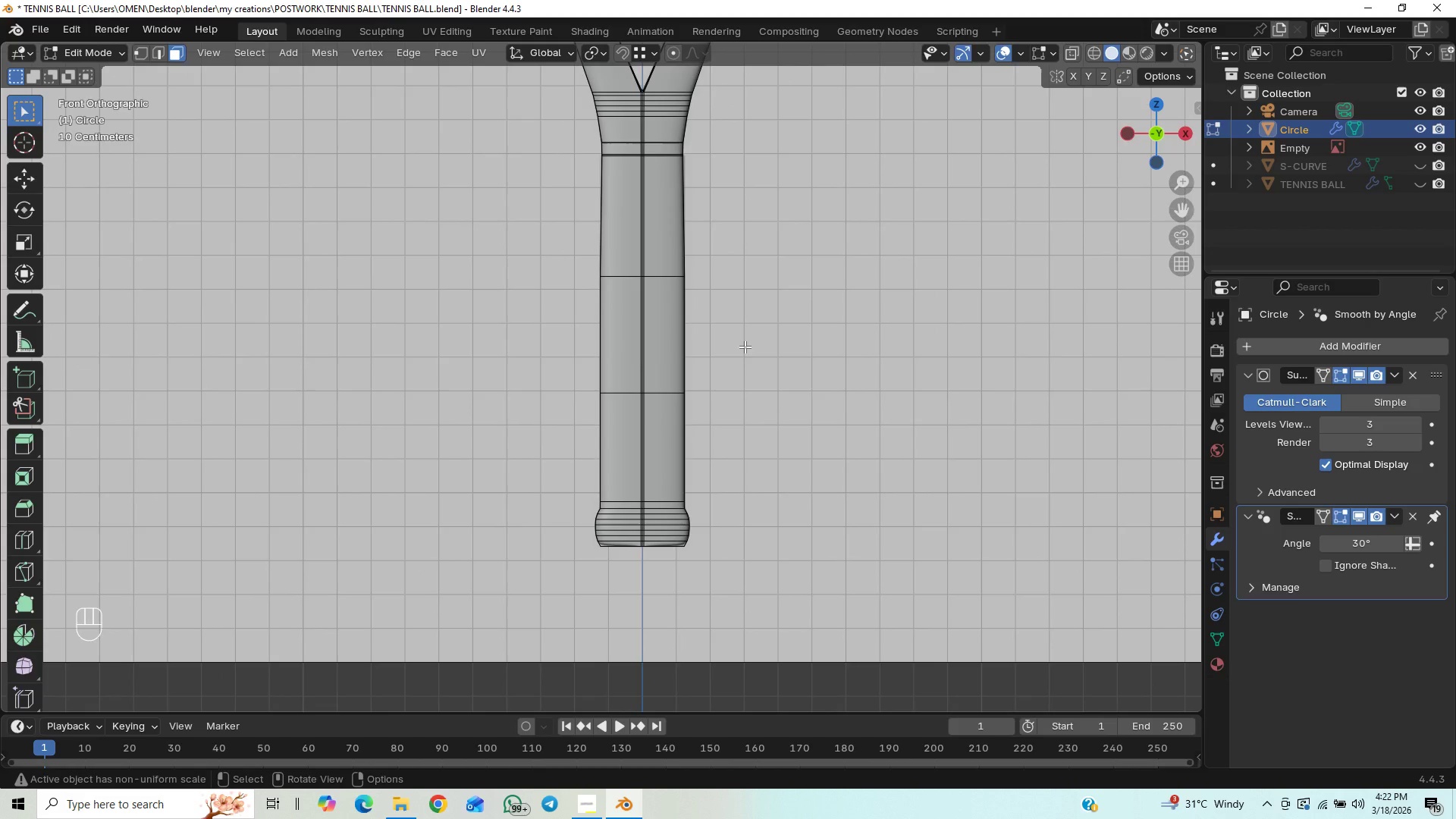 
hold_key(key=ShiftLeft, duration=0.84)
 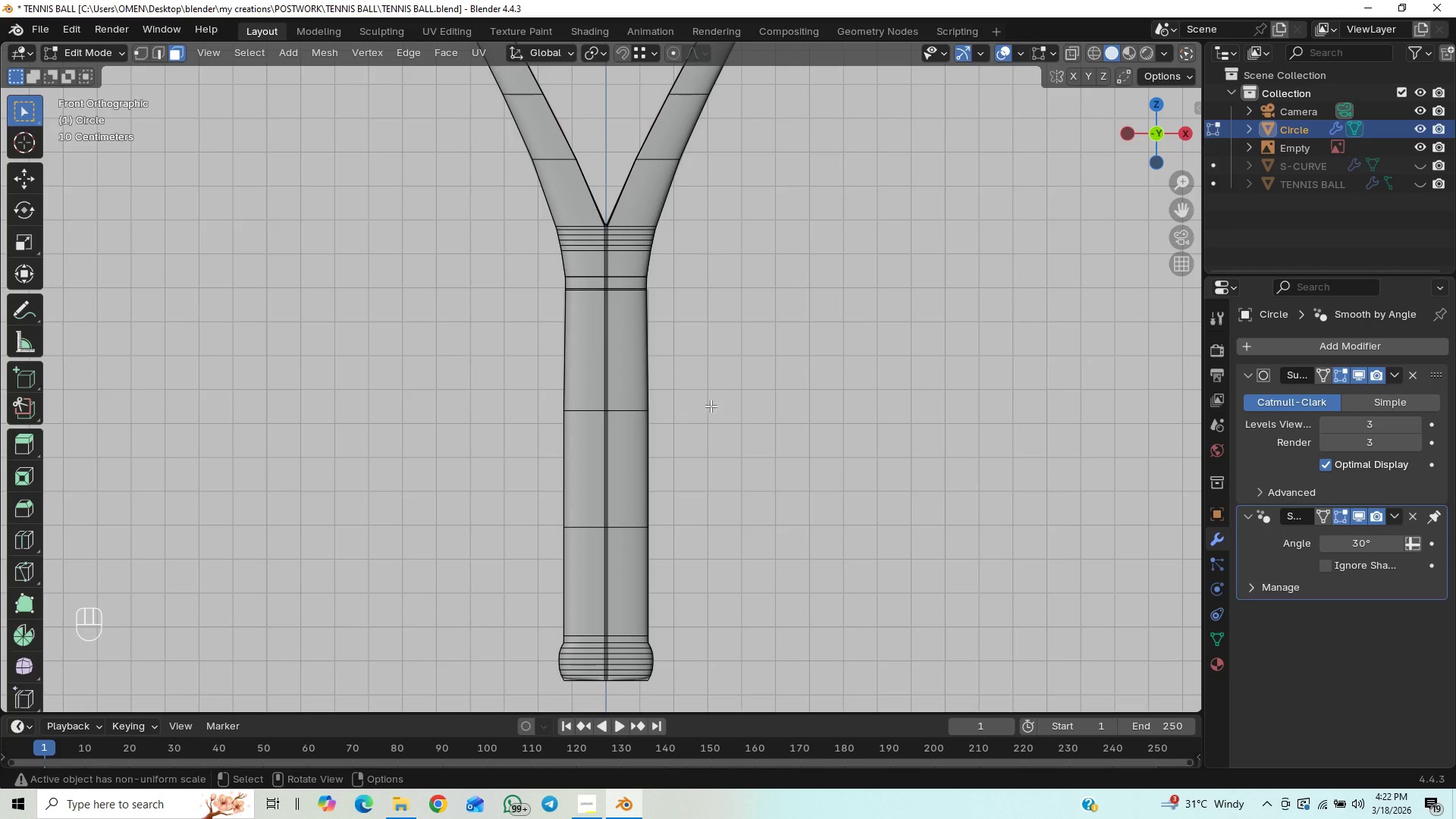 
hold_key(key=ShiftLeft, duration=0.77)
 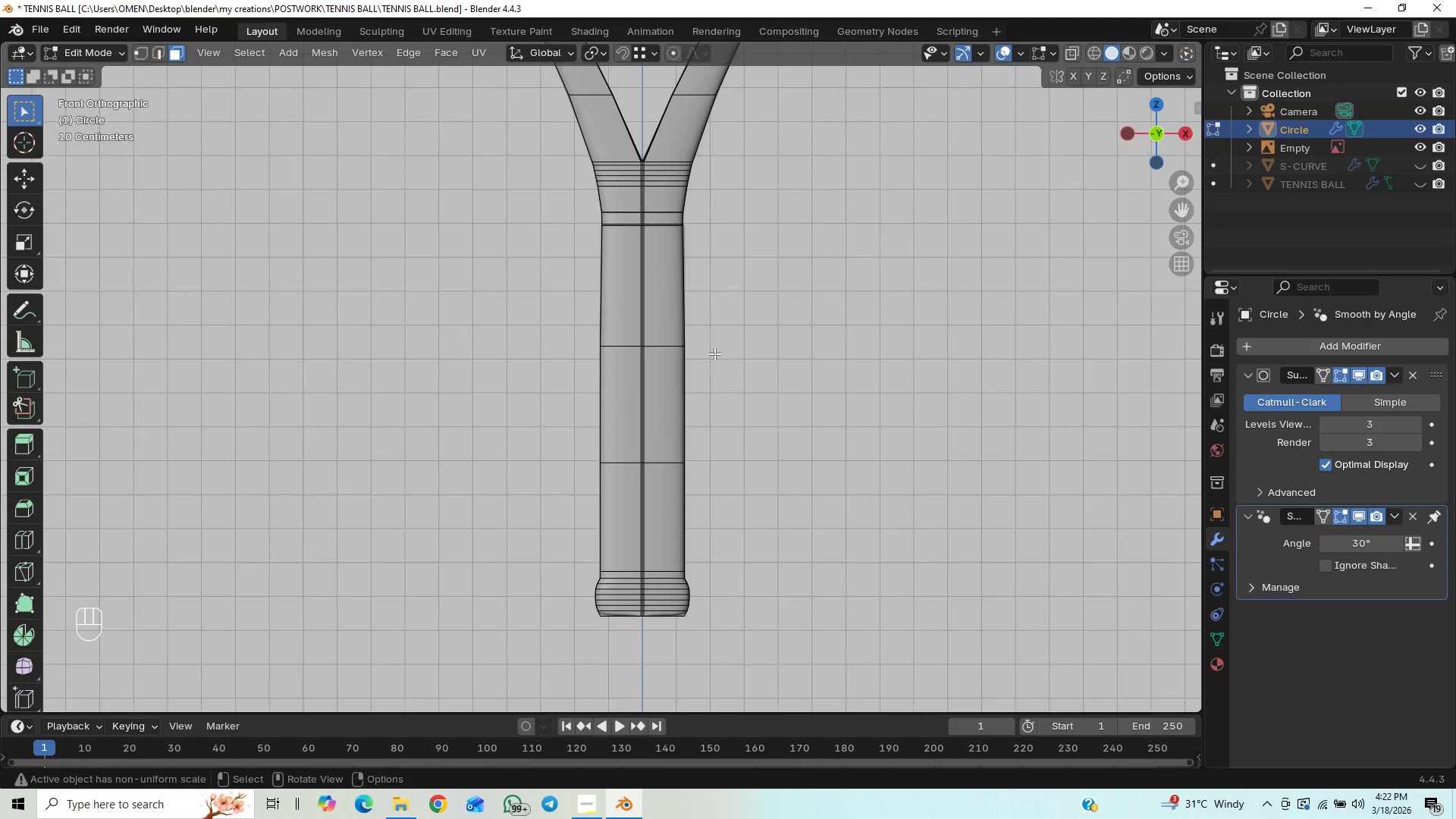 
key(Control+S)
 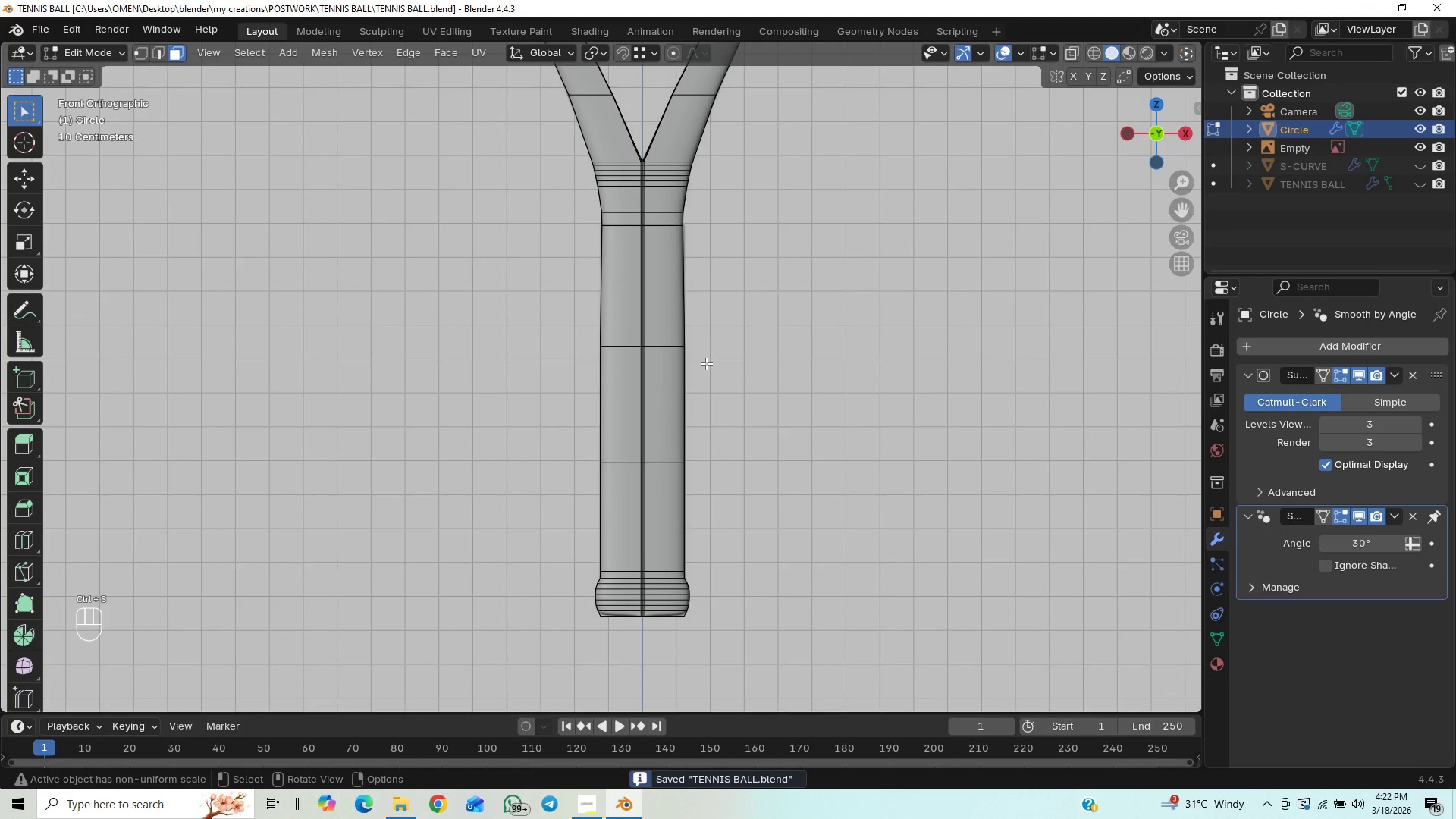 
key(Control+R)
 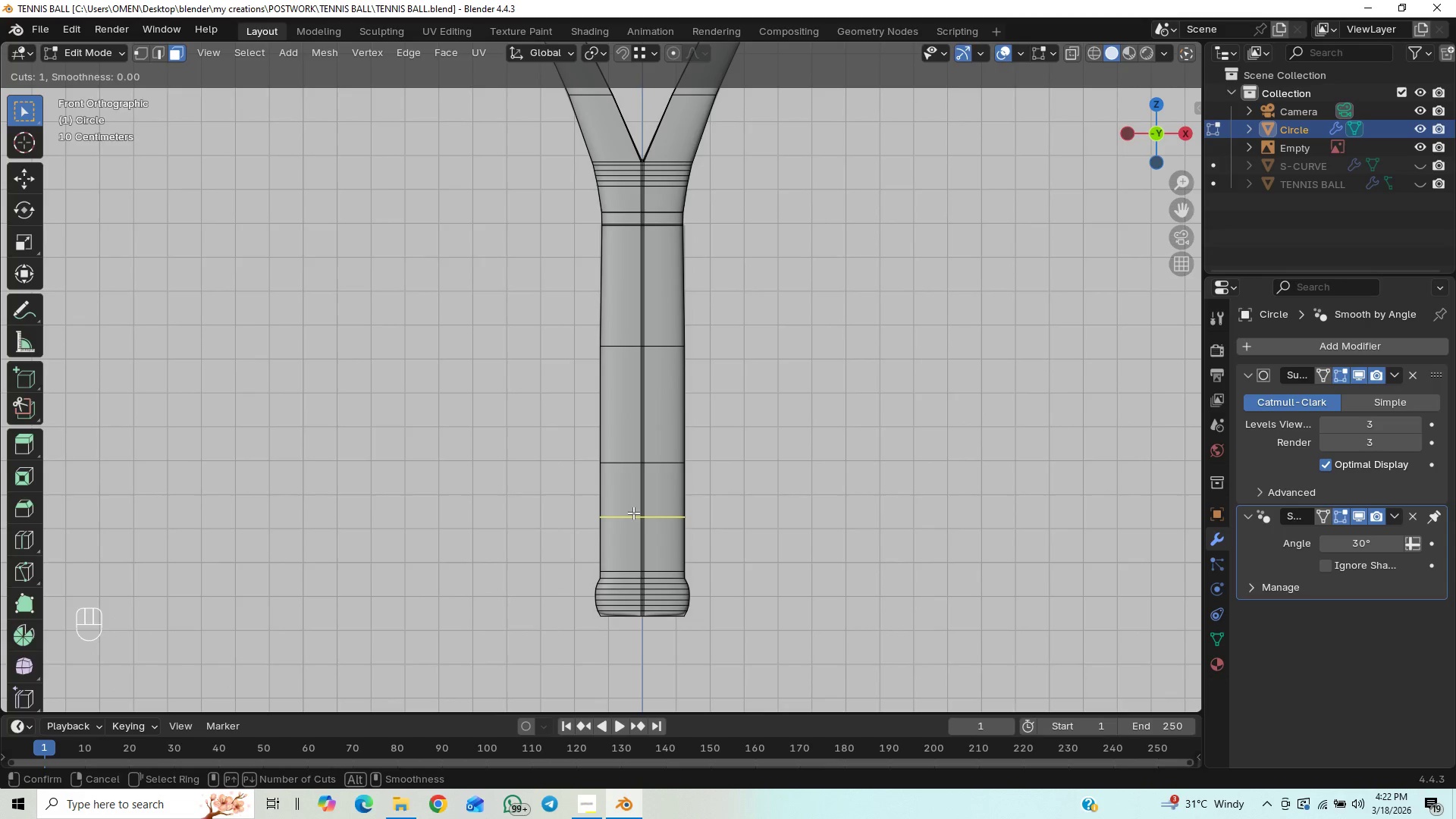 
wait(6.08)
 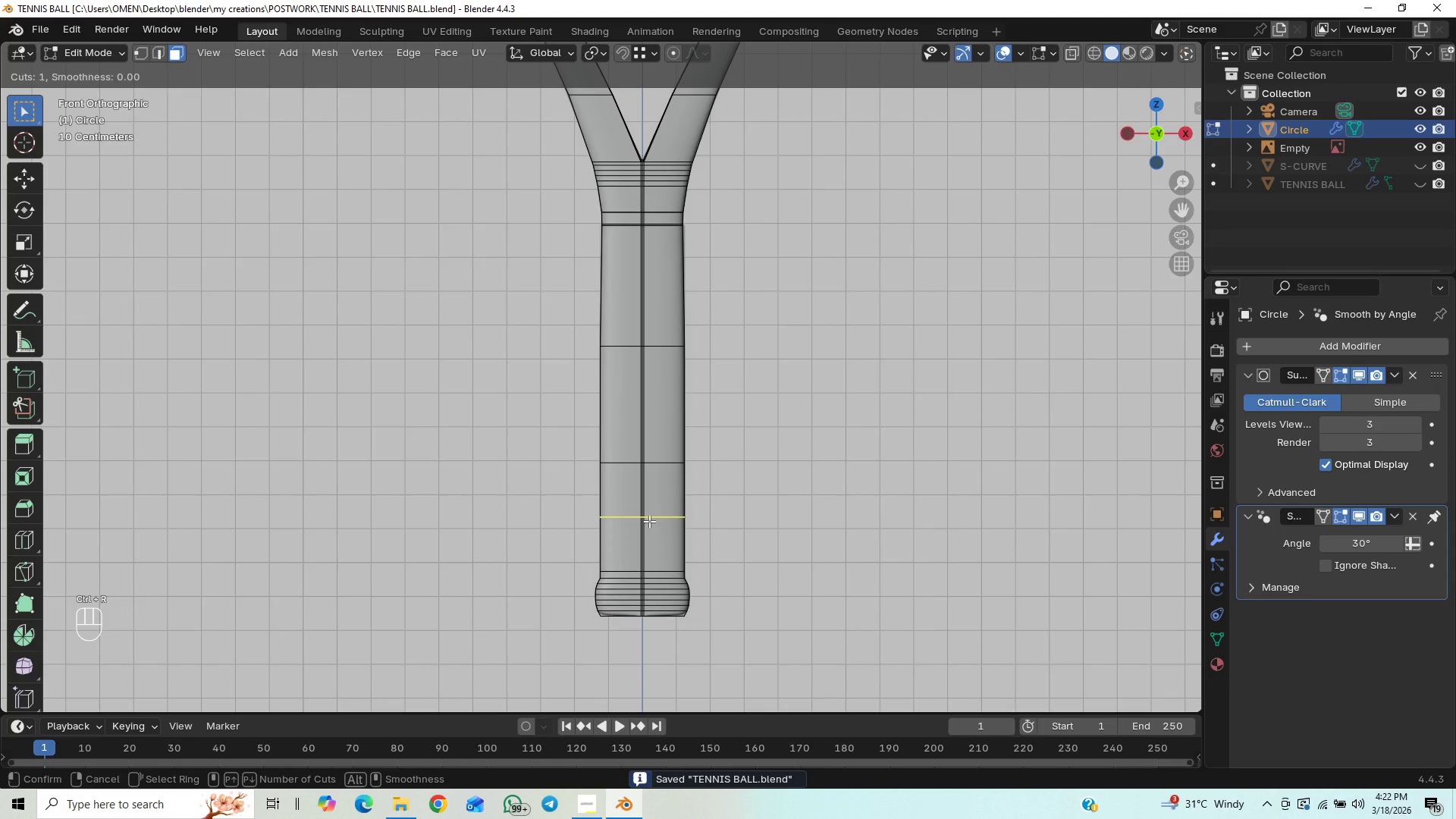 
left_click_drag(start_coordinate=[633, 519], to_coordinate=[623, 547])
 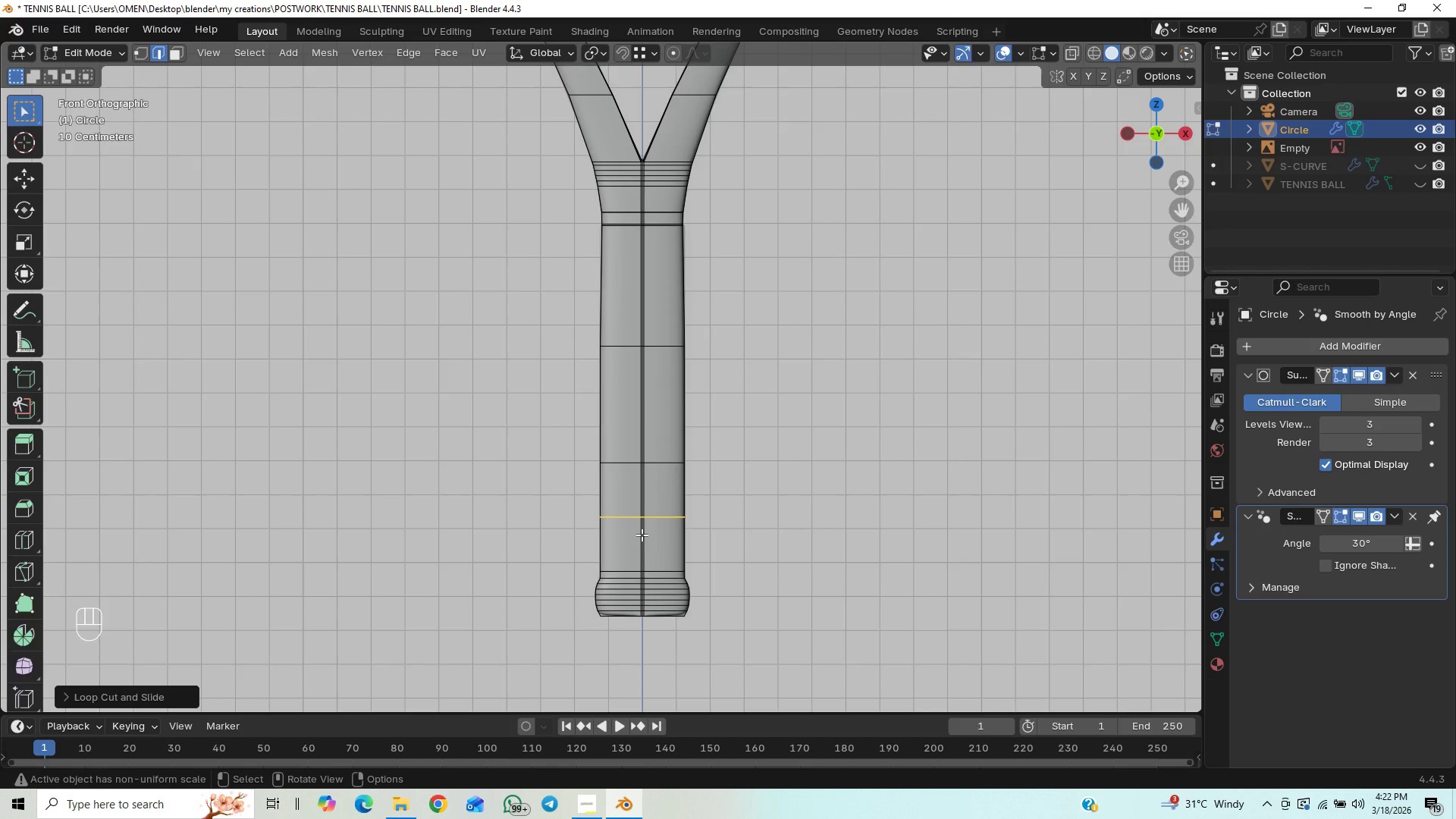 
key(Control+Z)
 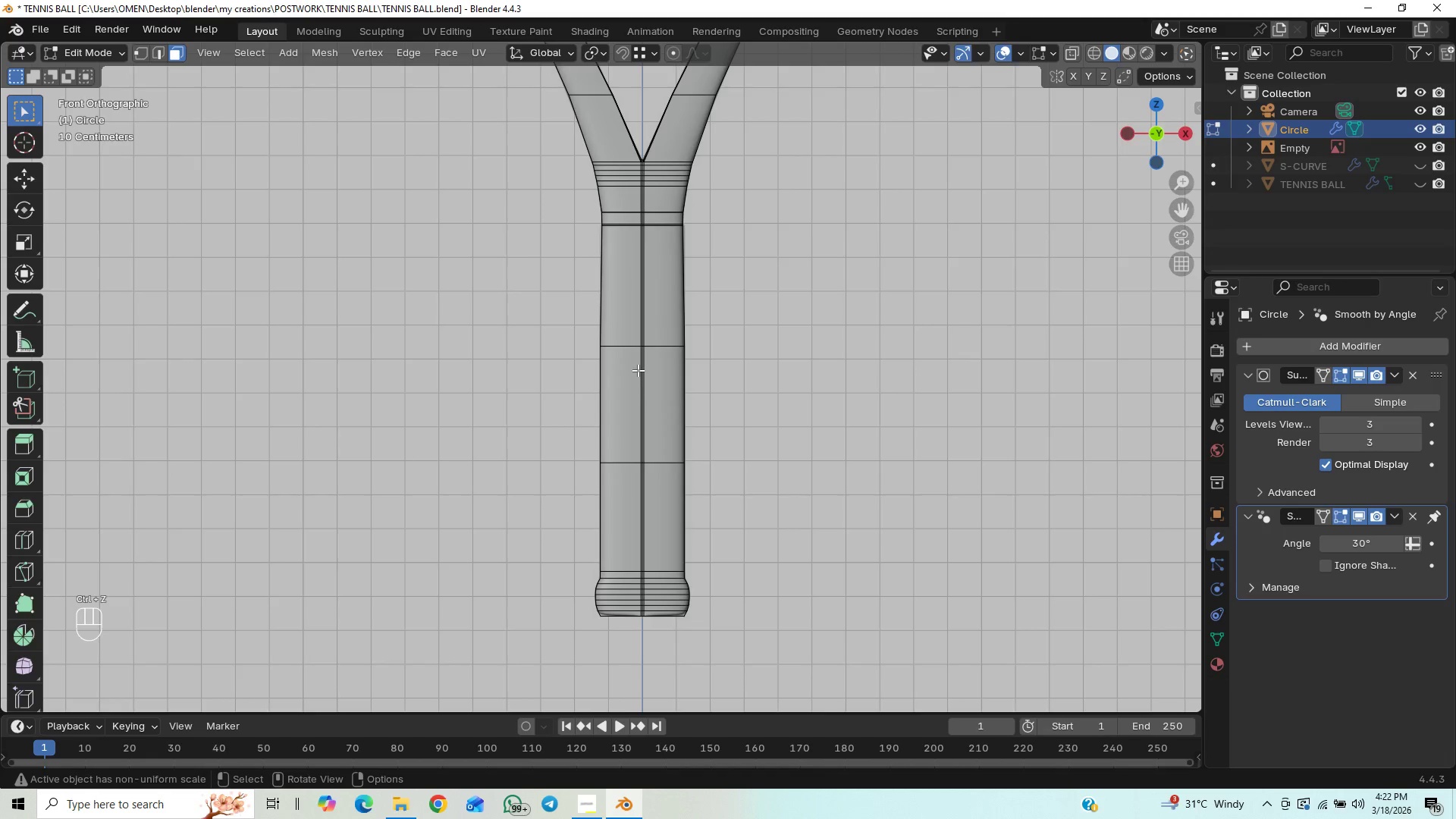 
key(Control+S)
 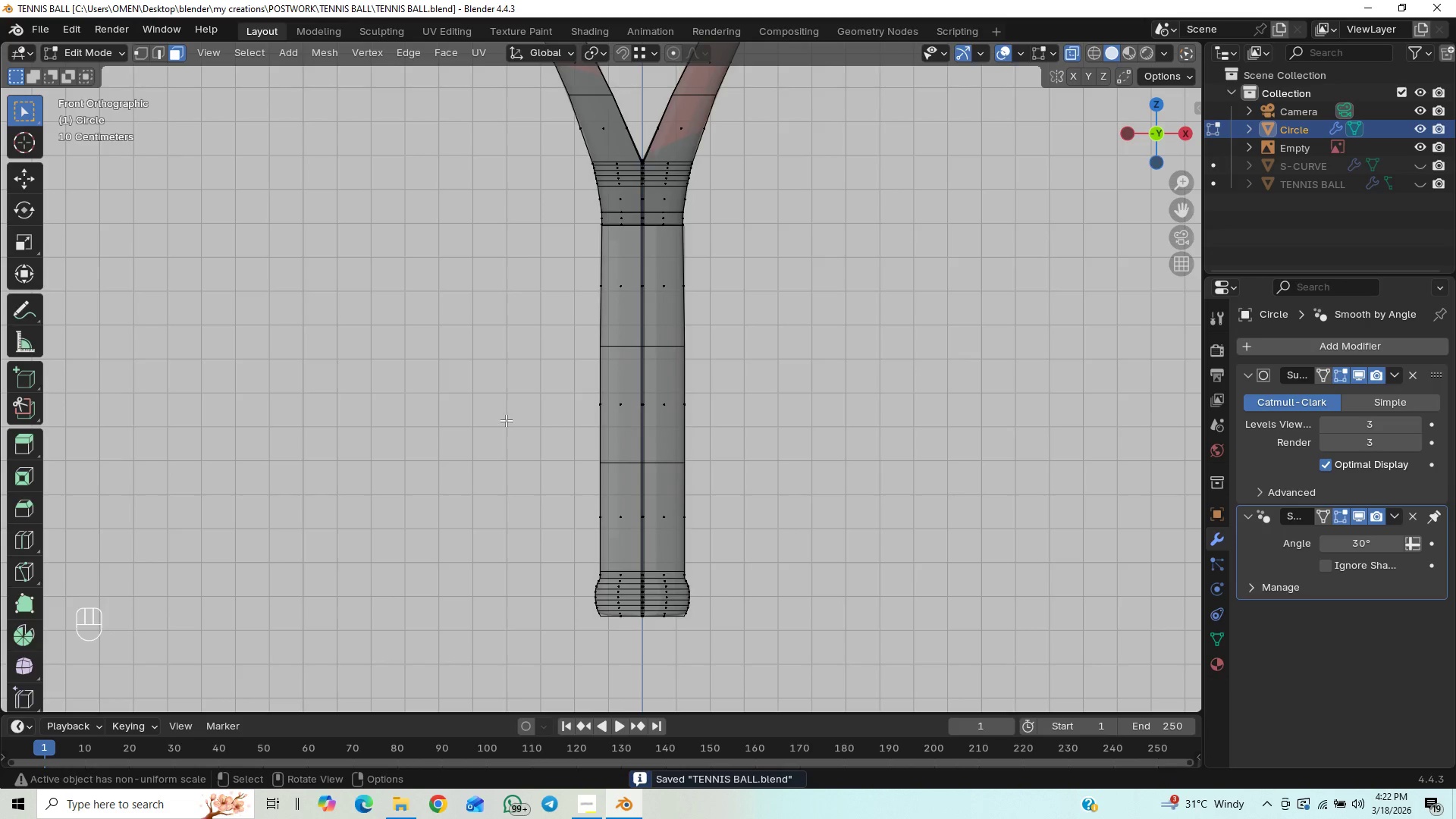 
wait(5.14)
 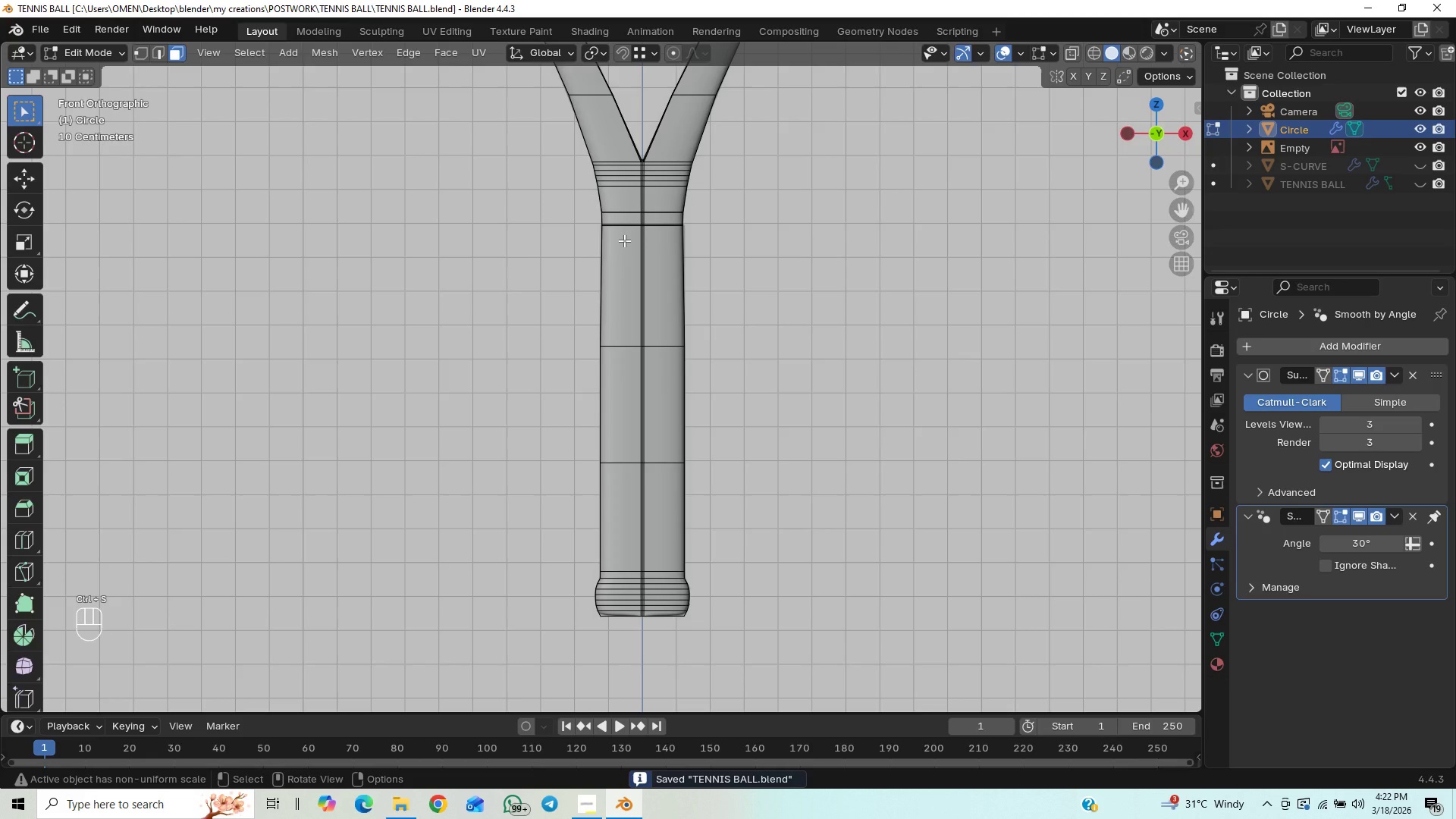 
left_click_drag(start_coordinate=[504, 254], to_coordinate=[833, 557])
 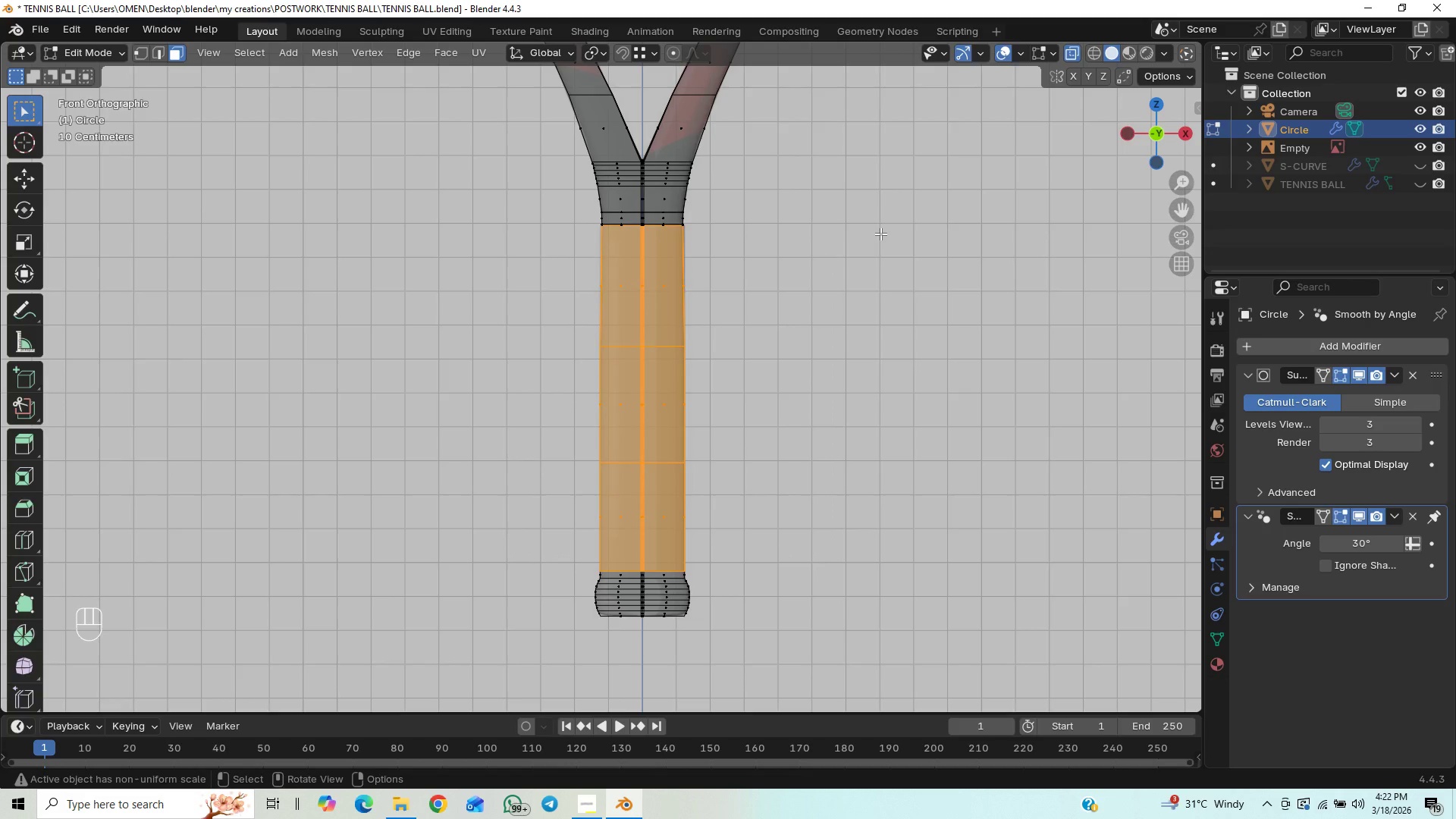 
key(Control+S)
 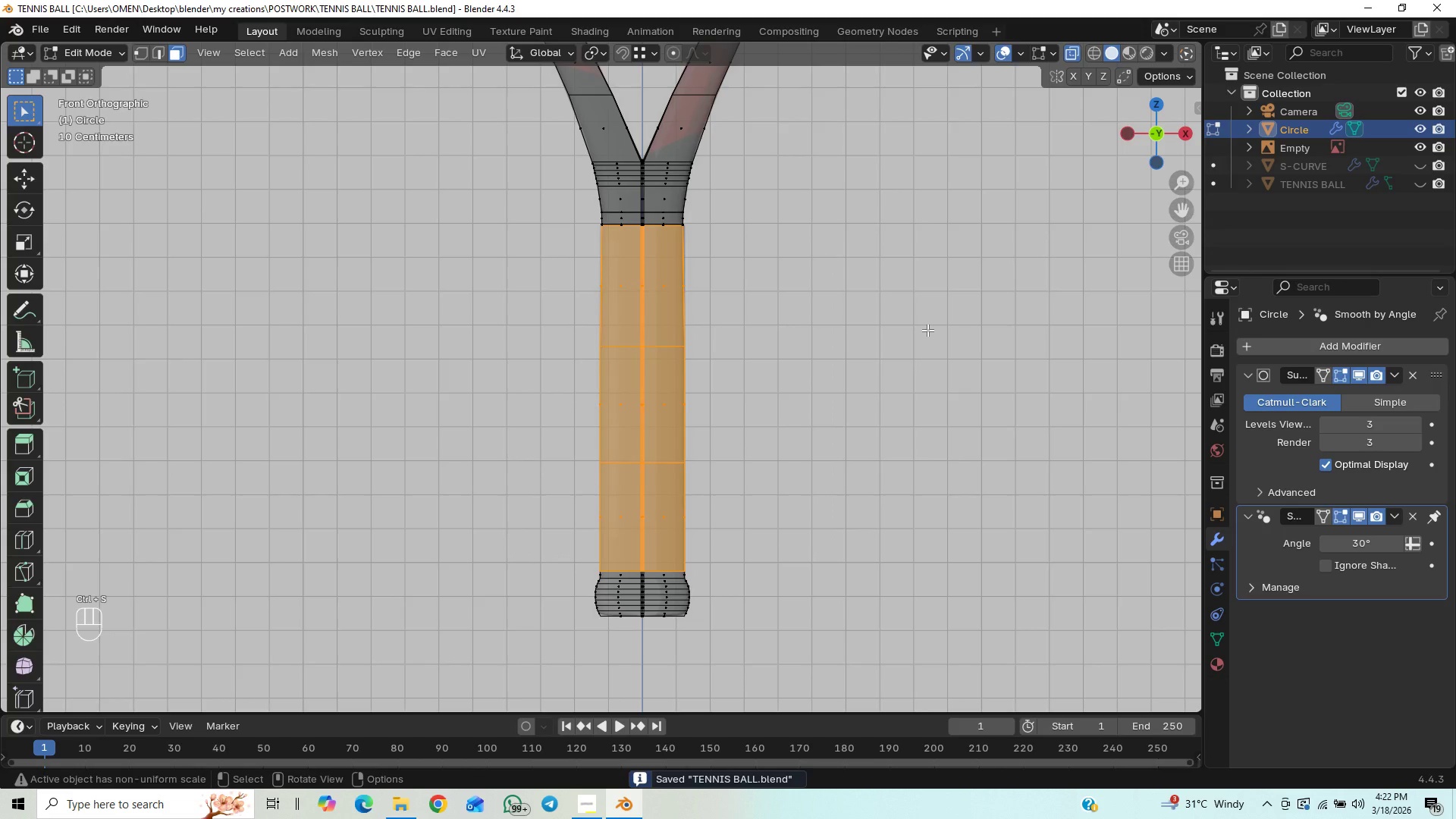 
key(Shift+D)
 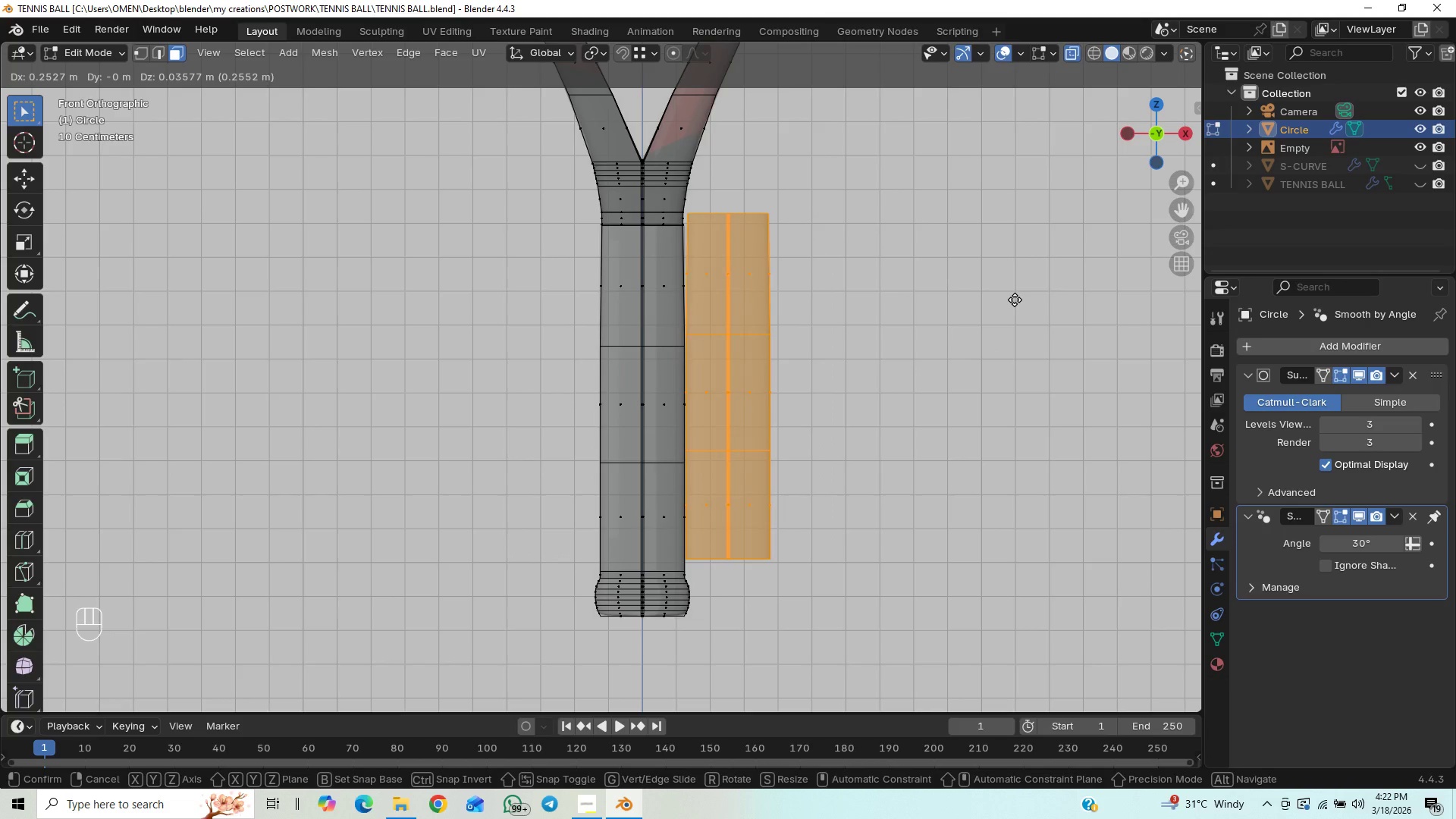 
wait(6.98)
 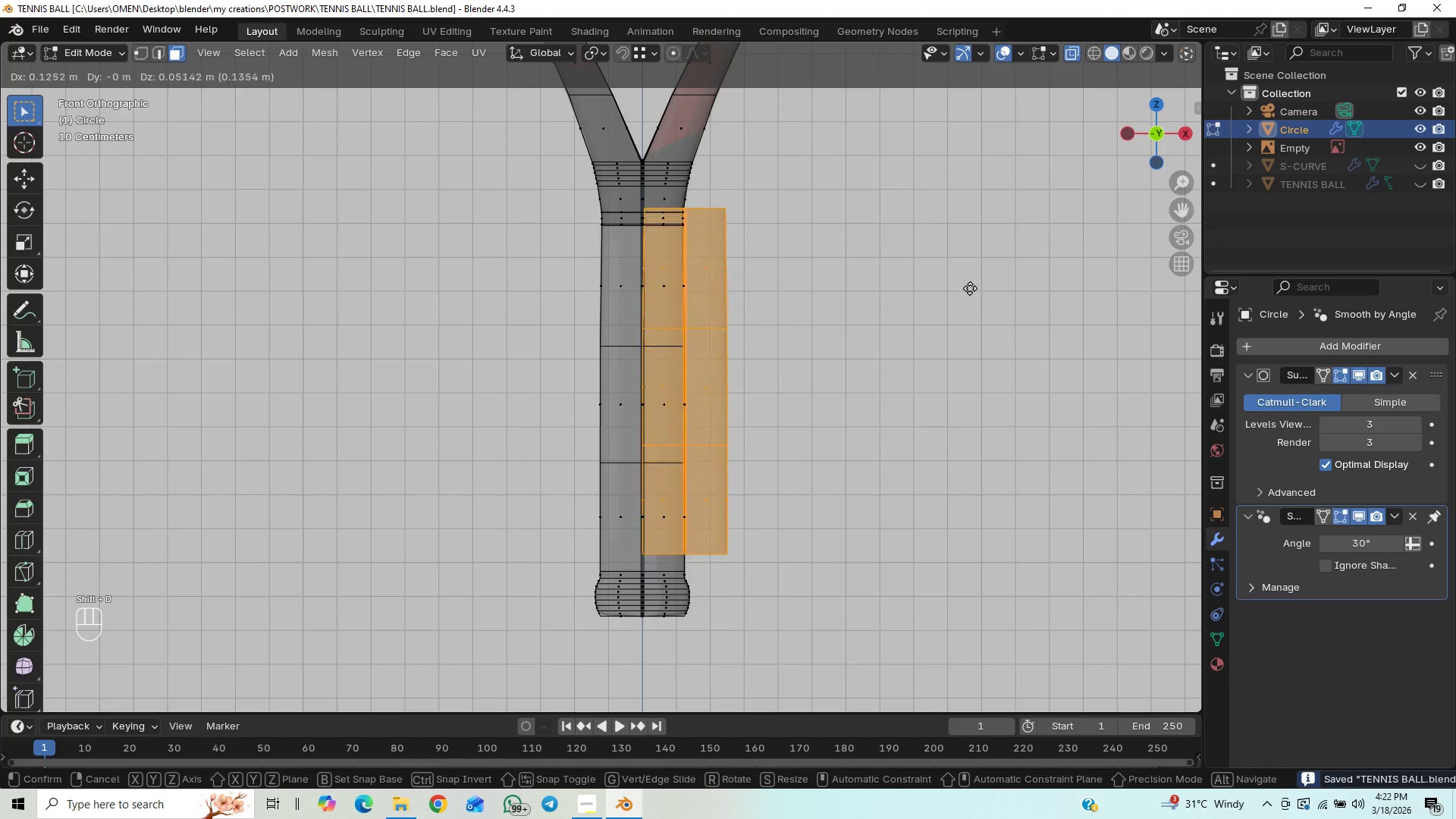 
key(P)
 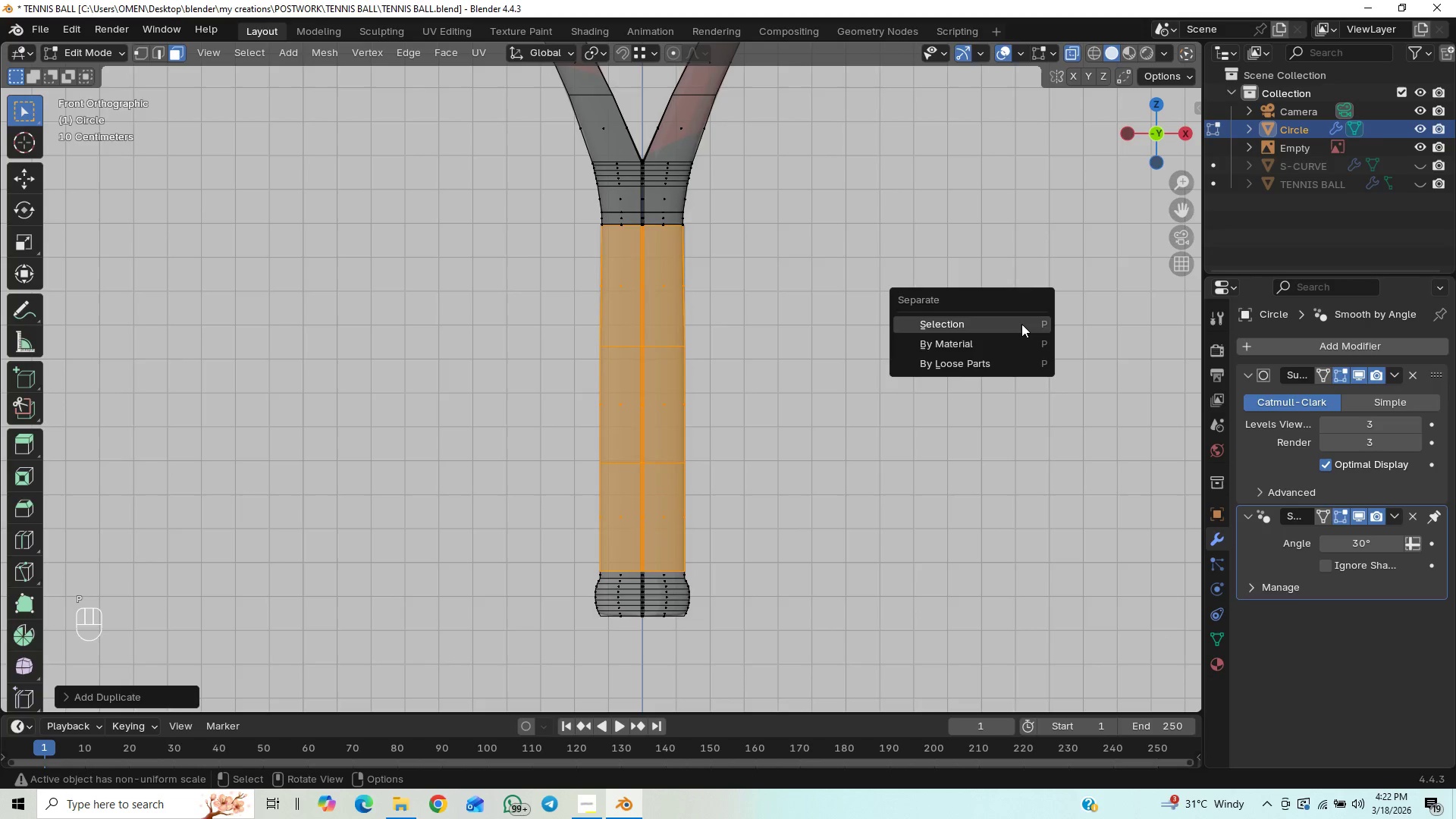 
left_click([1021, 324])
 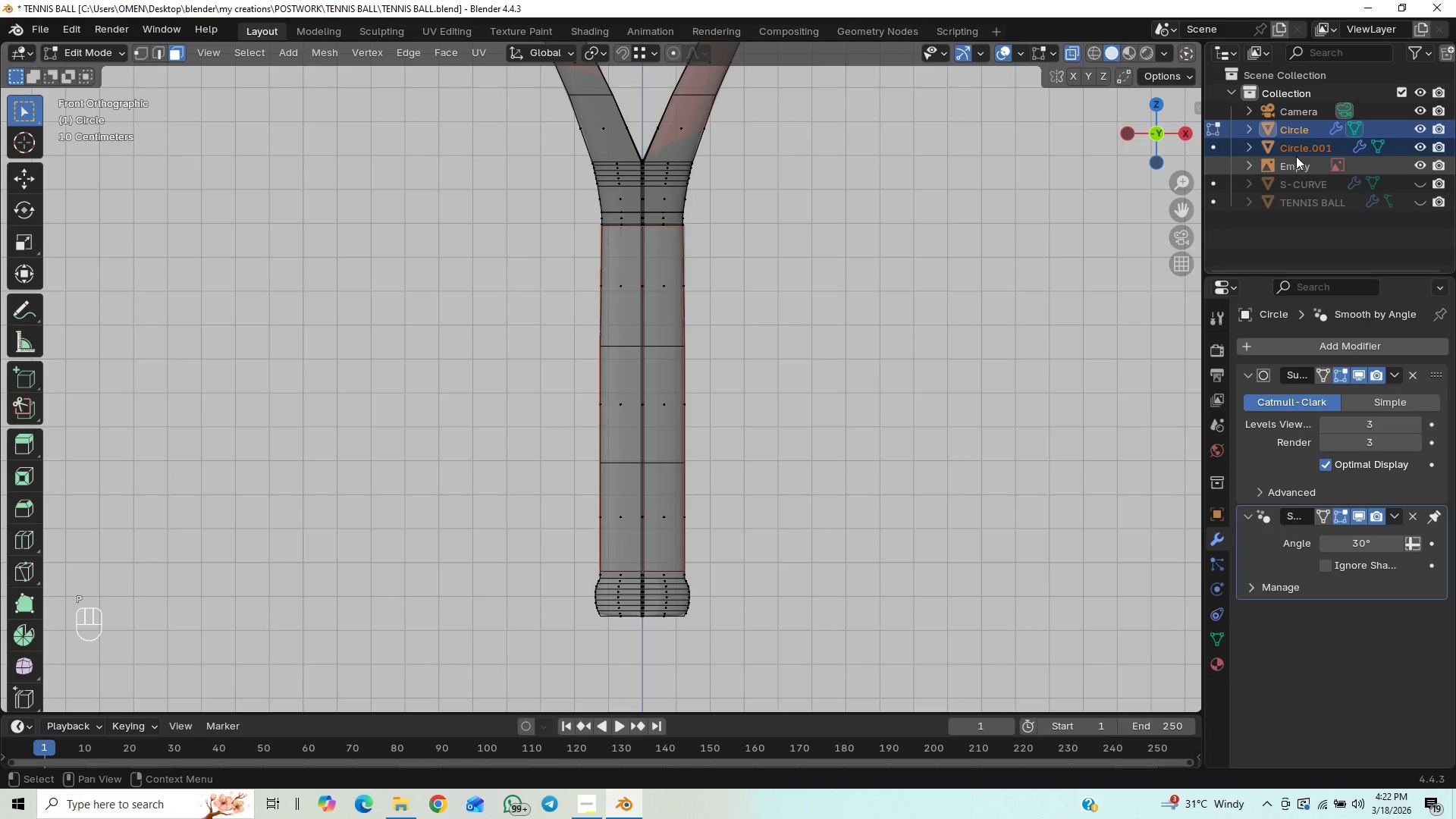 
double_click([1297, 149])
 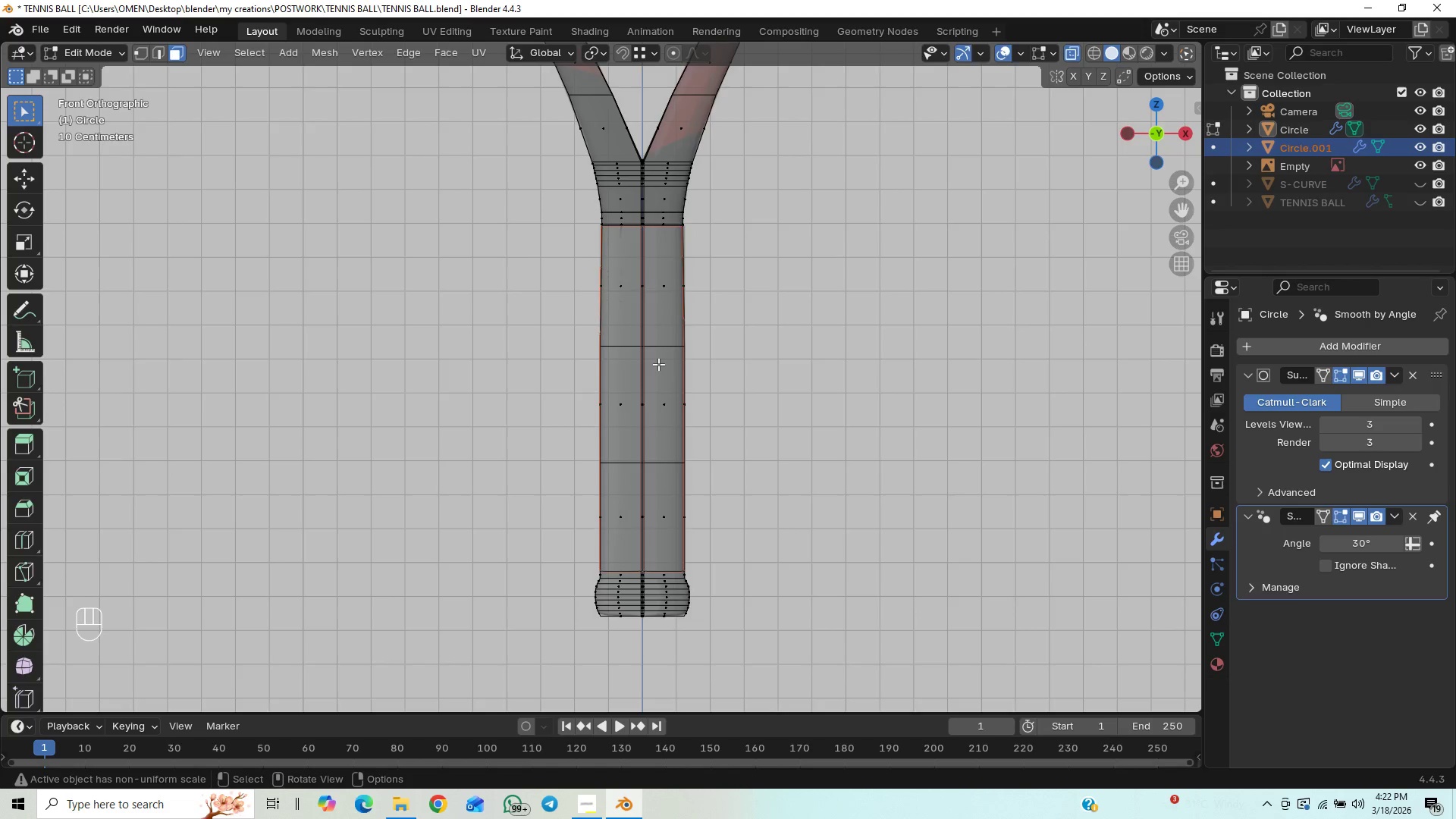 
key(Tab)
 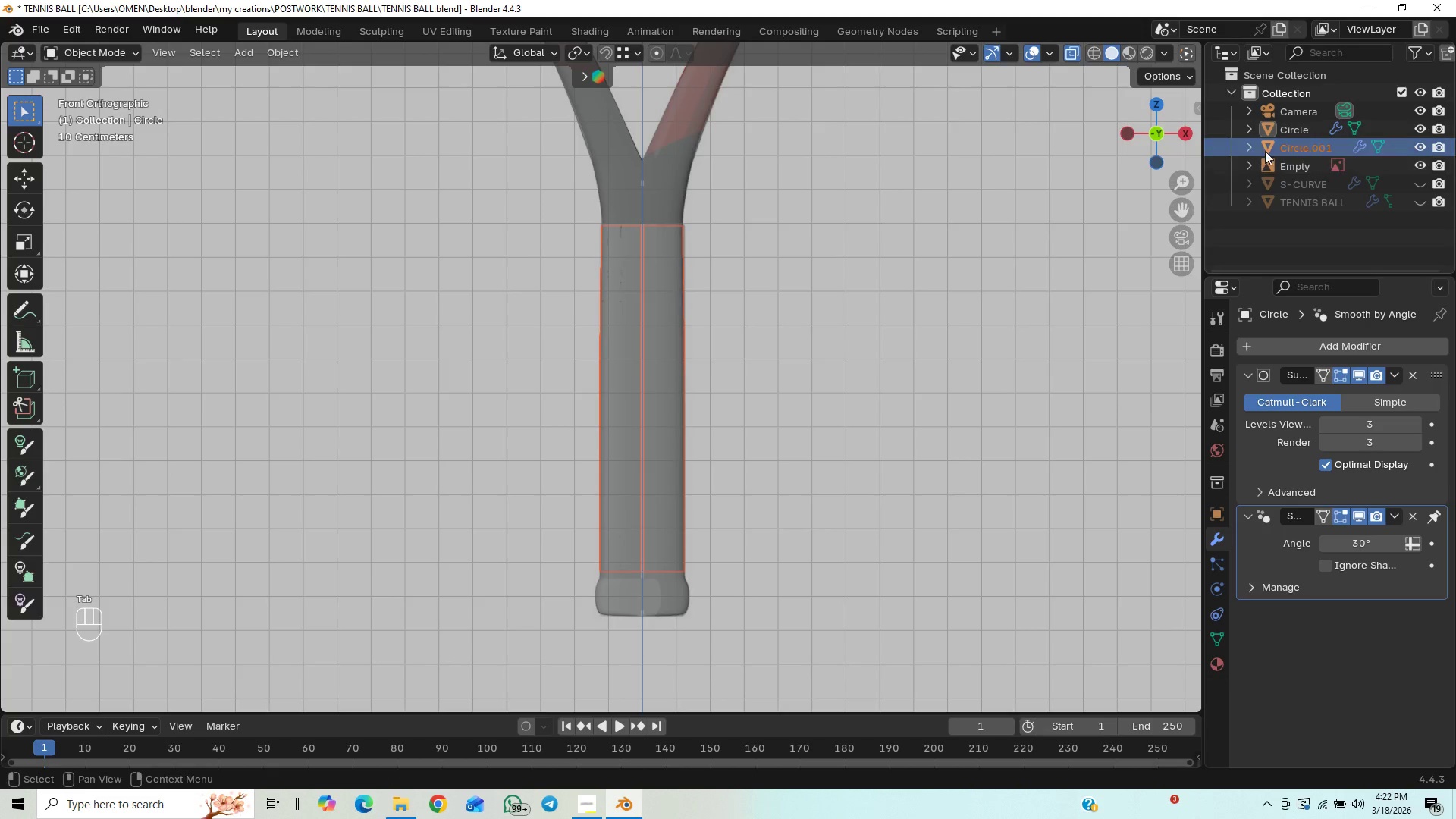 
left_click([1273, 143])
 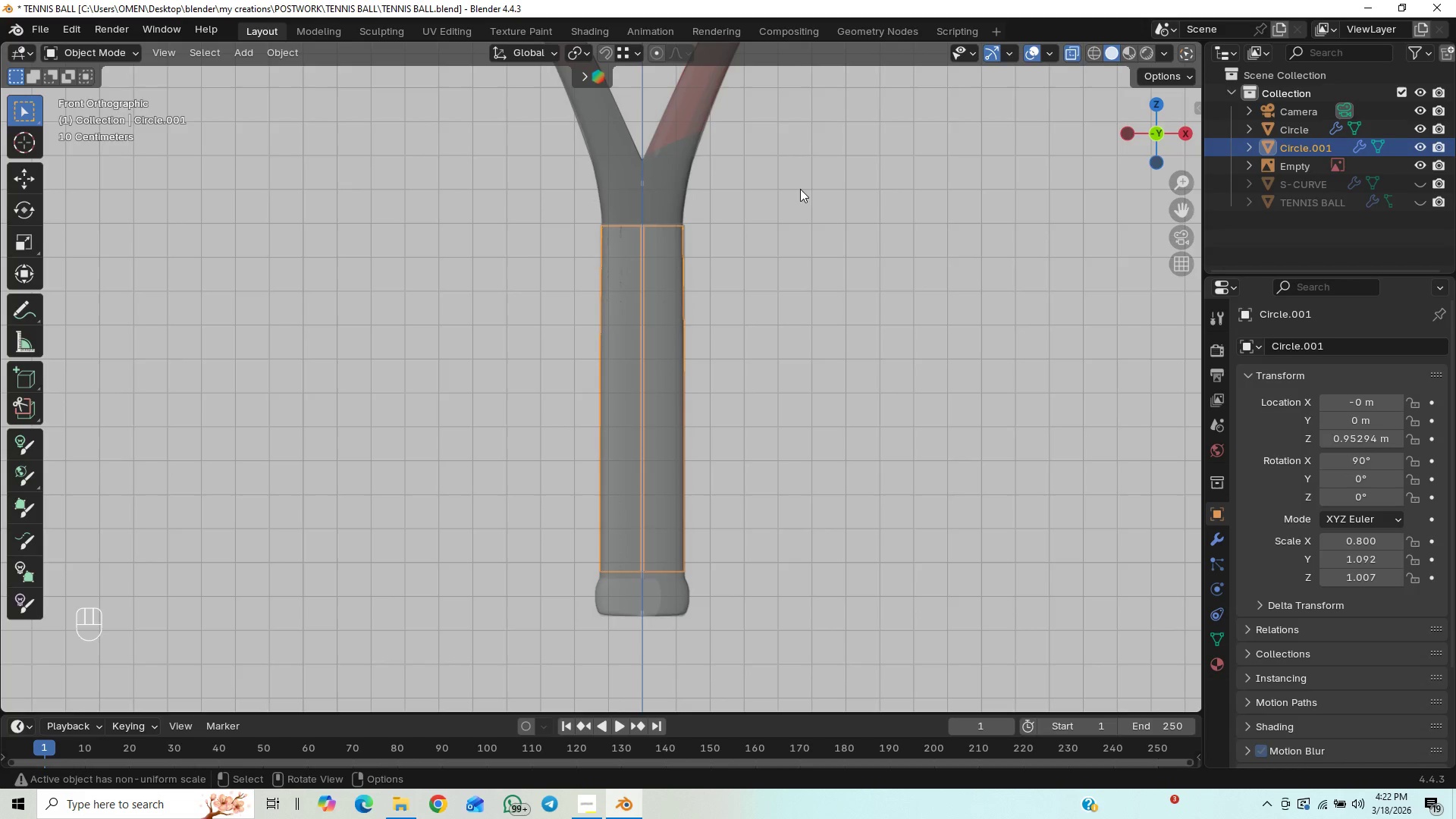 
key(Tab)
 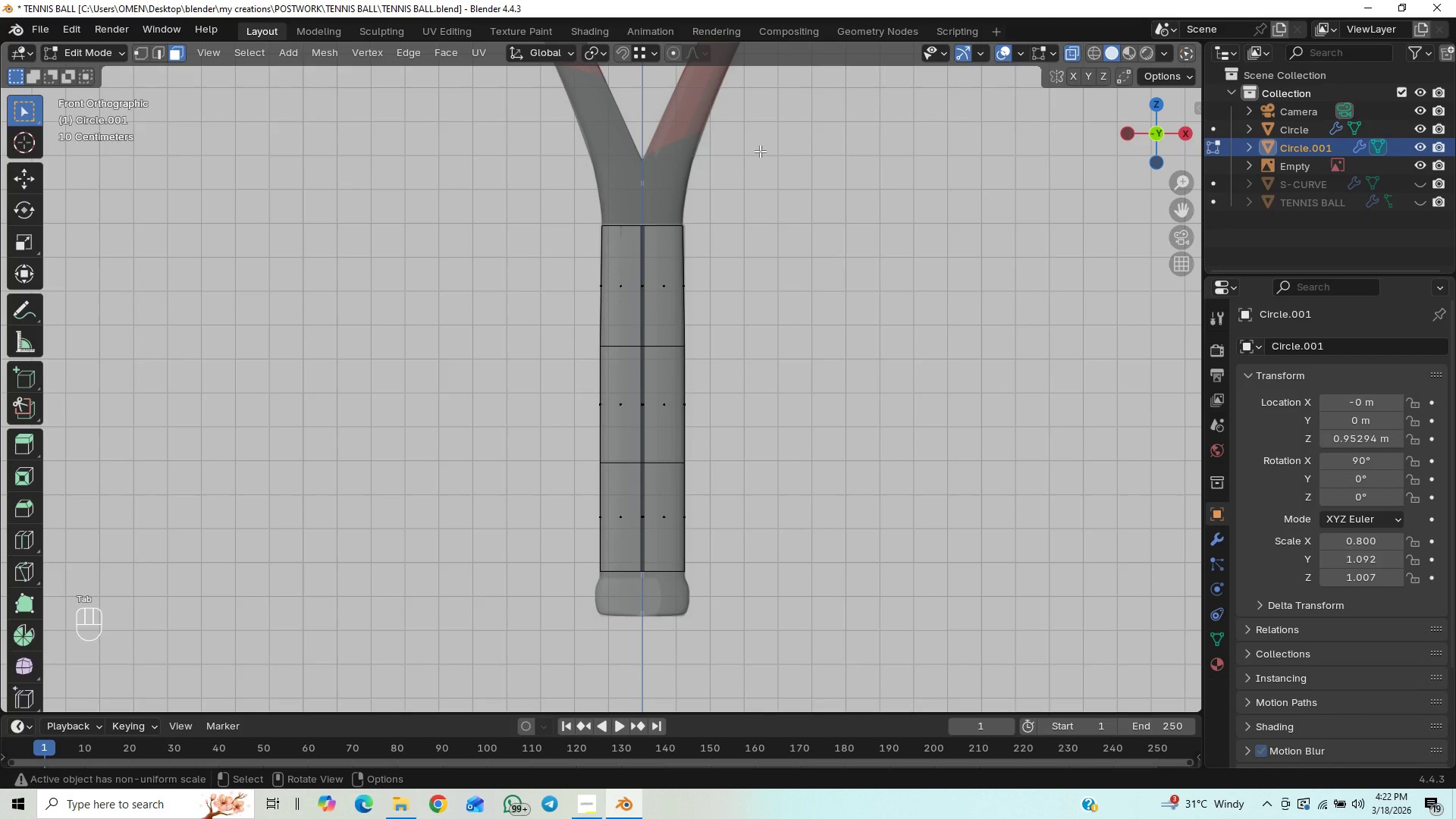 
scroll: coordinate [760, 151], scroll_direction: up, amount: 1.0
 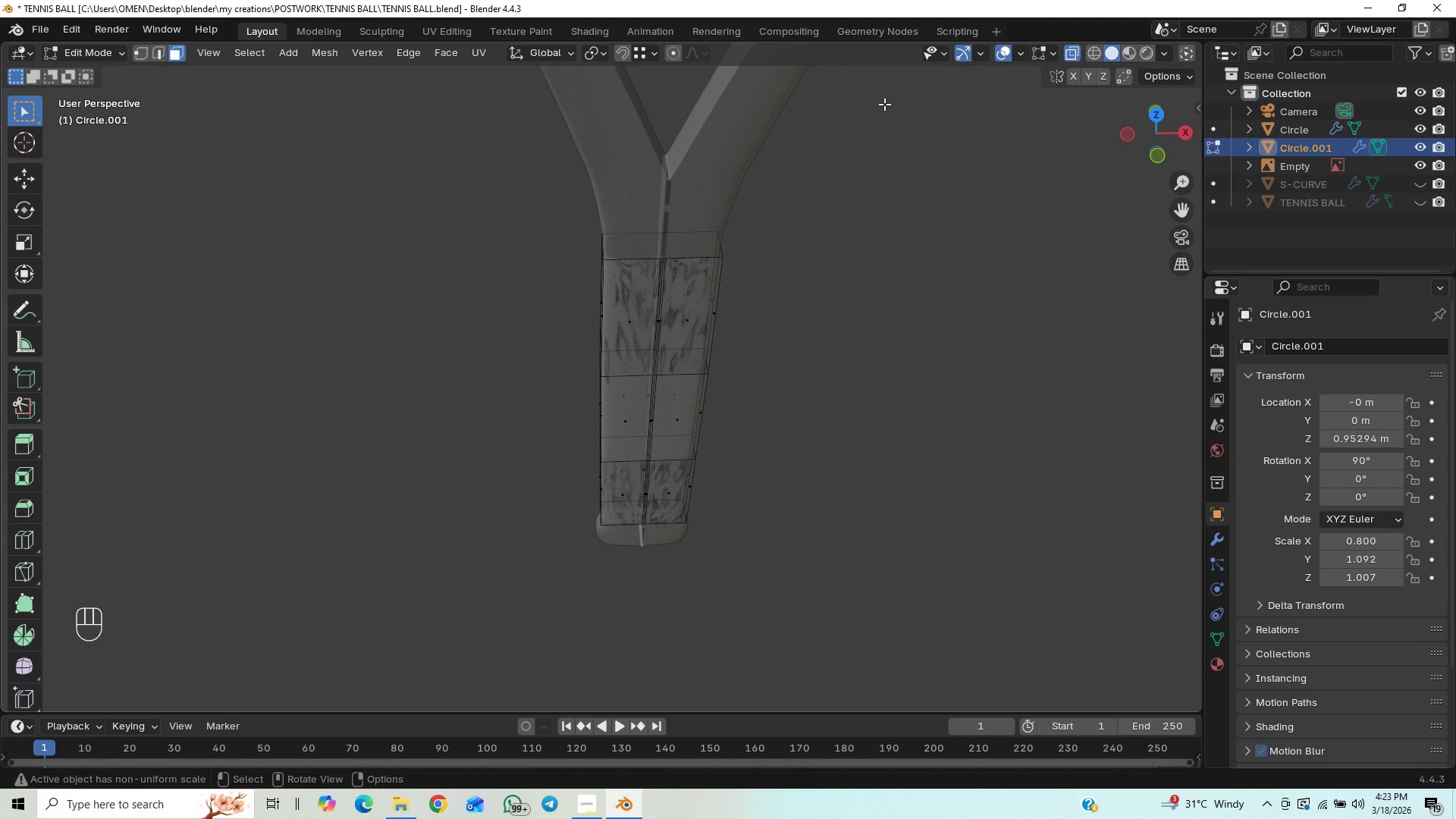 
key(Slash)
 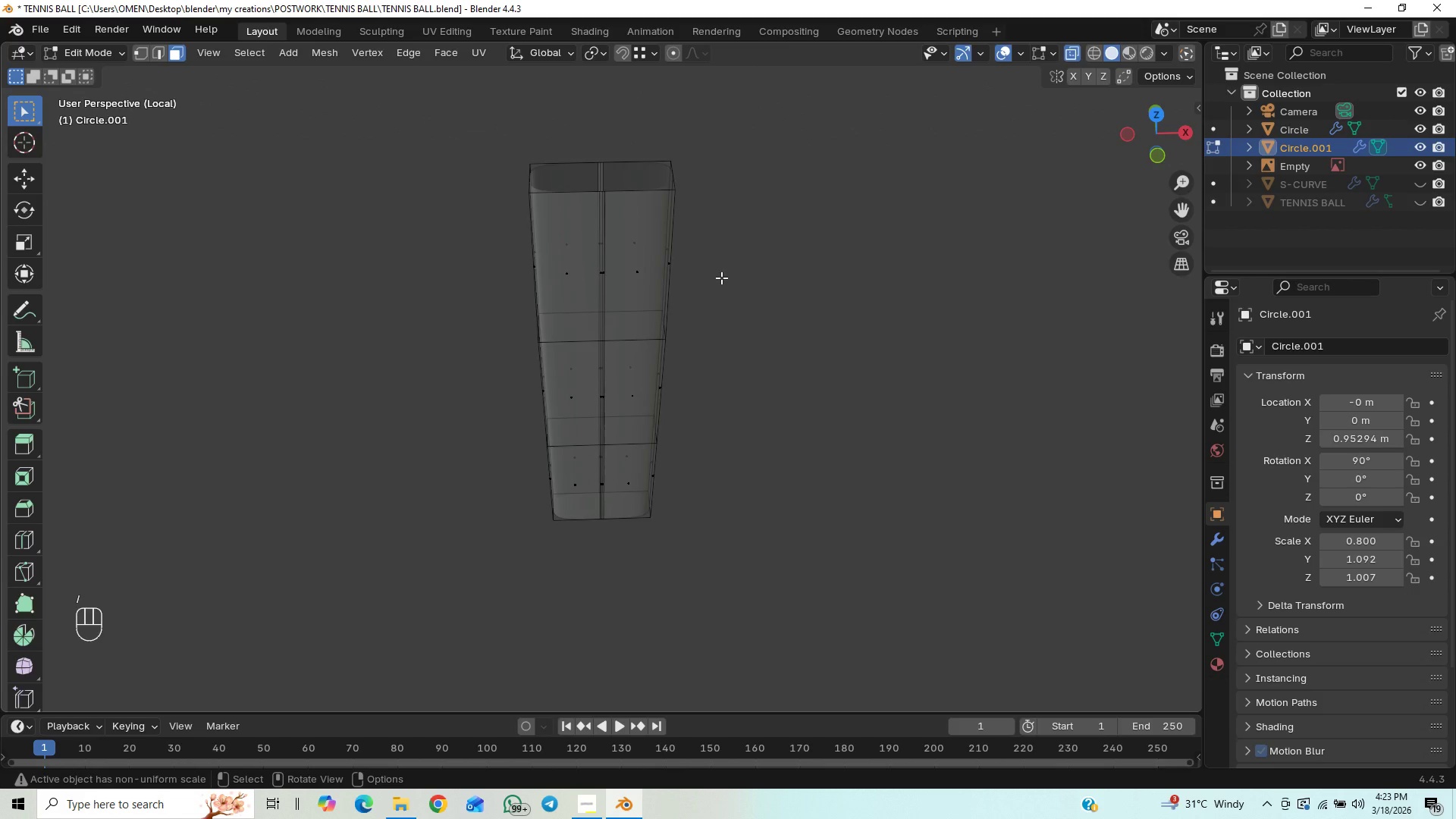 
scroll: coordinate [583, 262], scroll_direction: up, amount: 2.0
 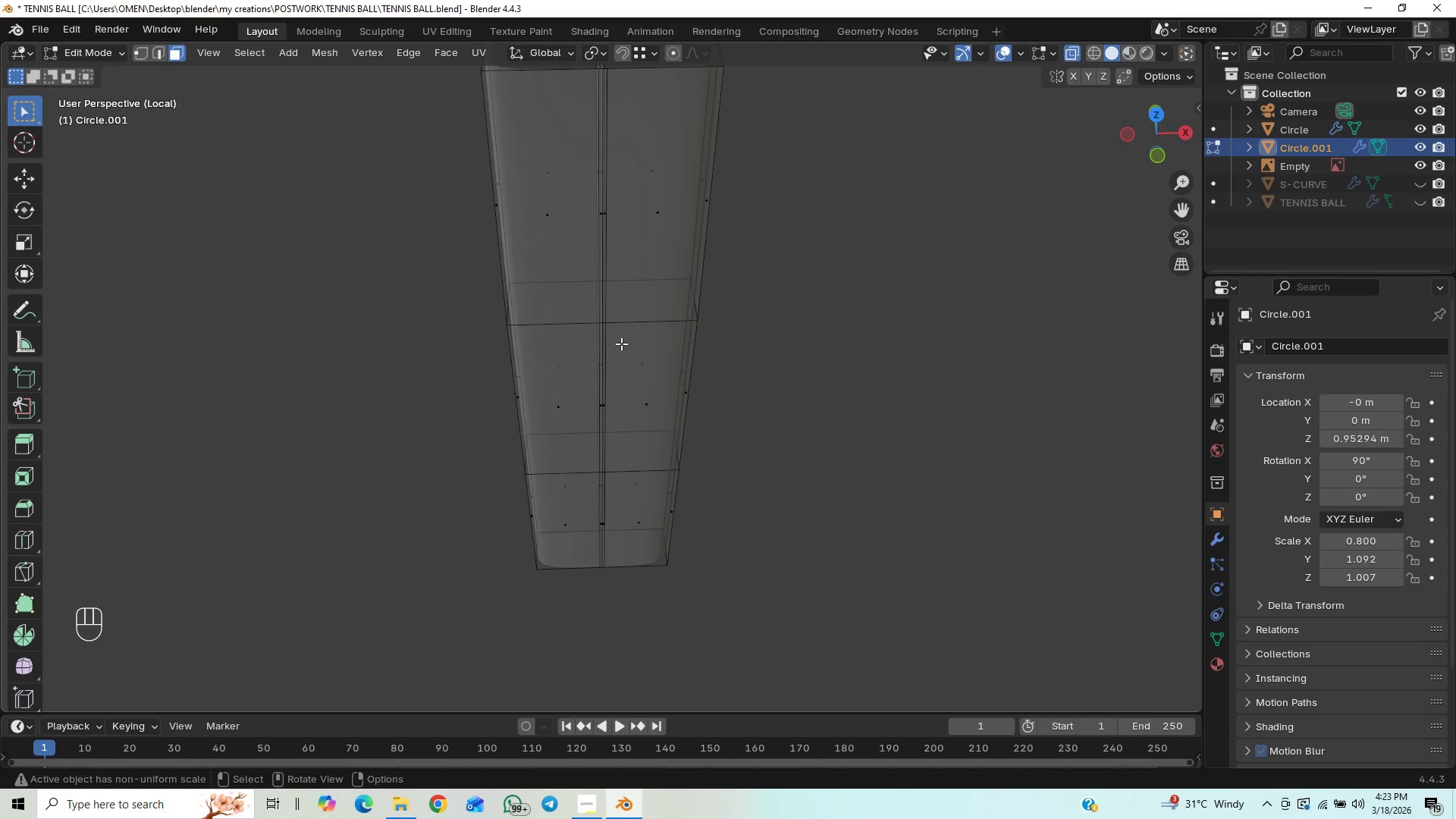 
scroll: coordinate [622, 340], scroll_direction: down, amount: 1.0